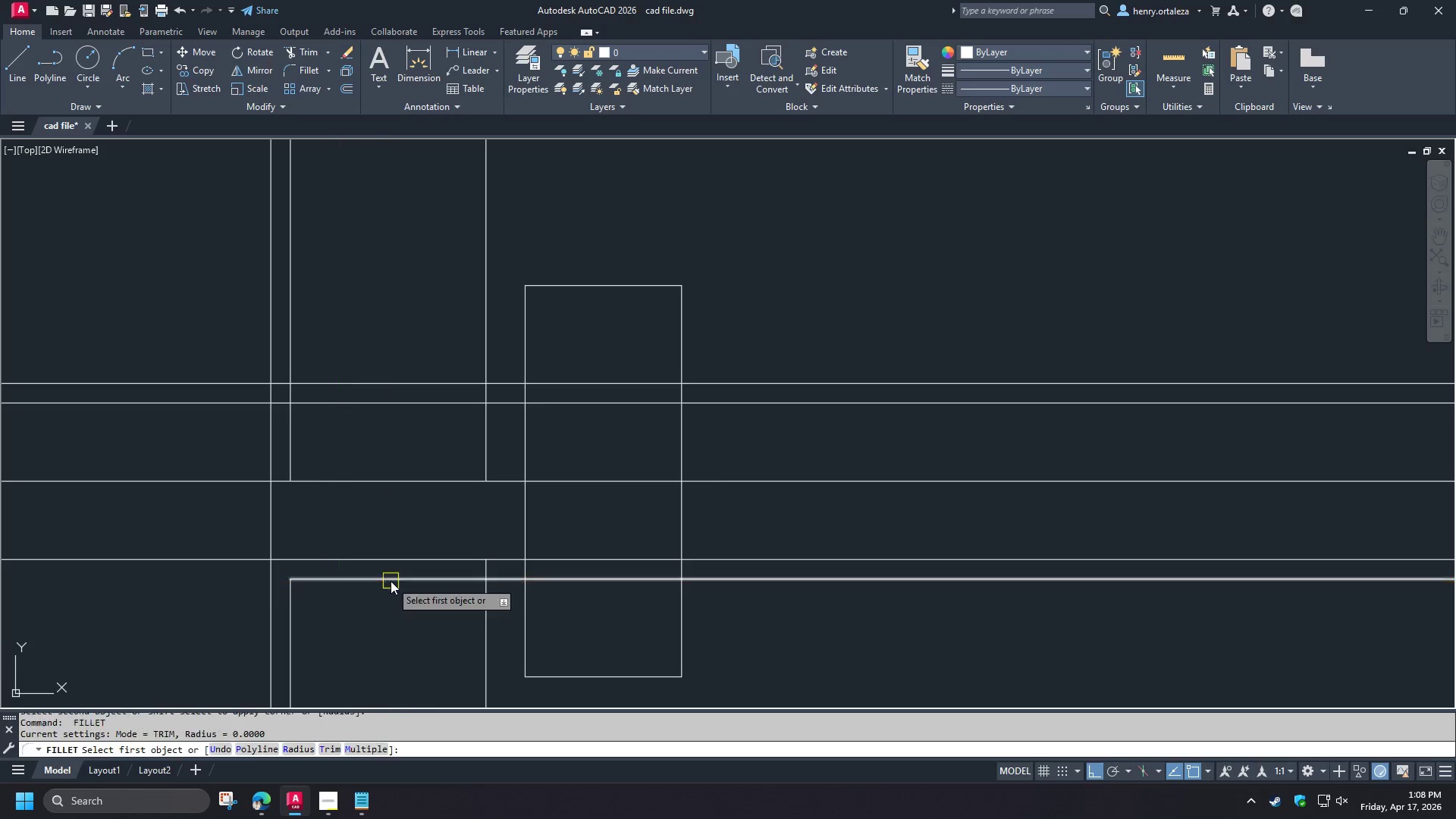 
triple_click([391, 581])
 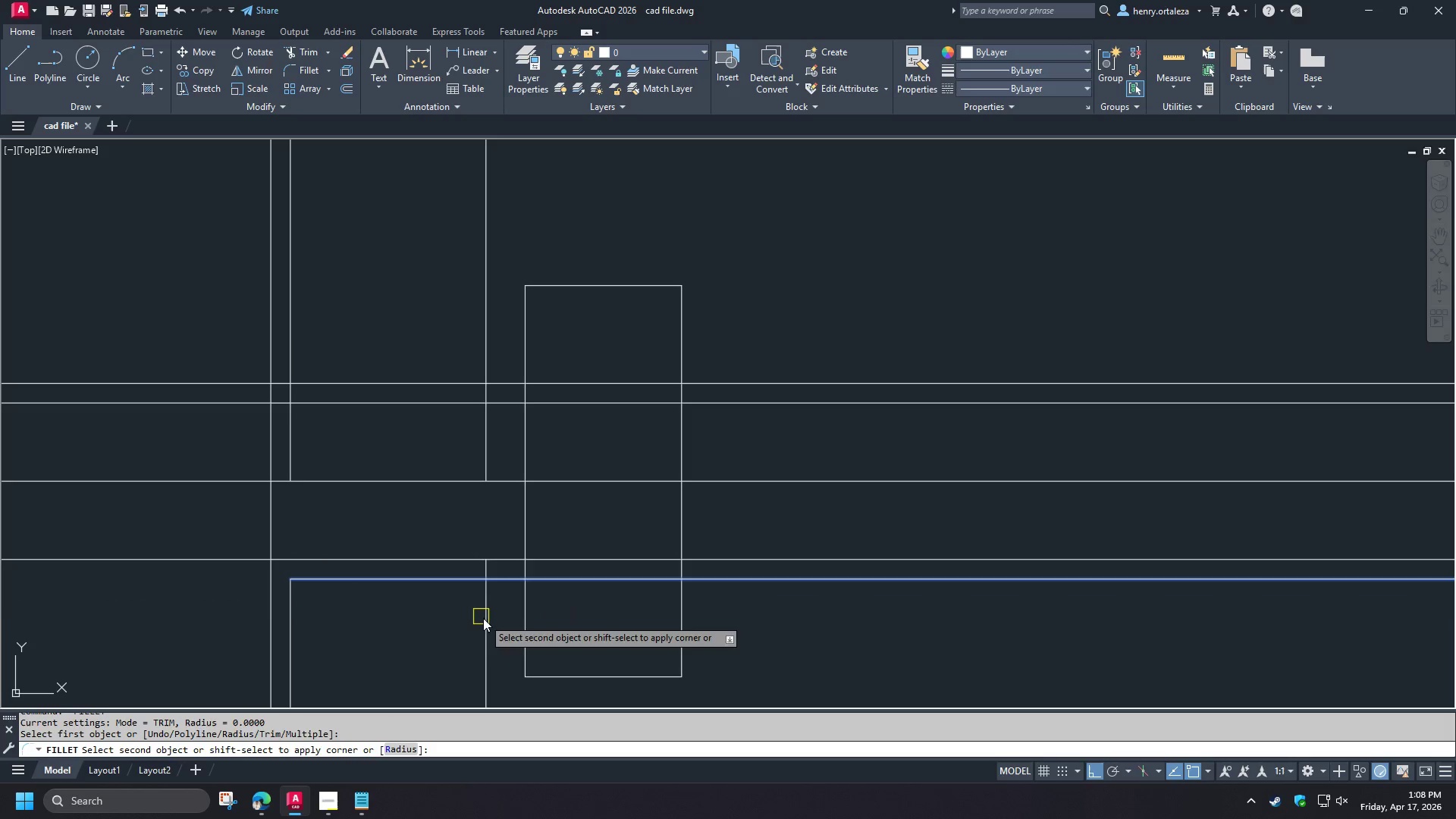 
left_click([483, 618])
 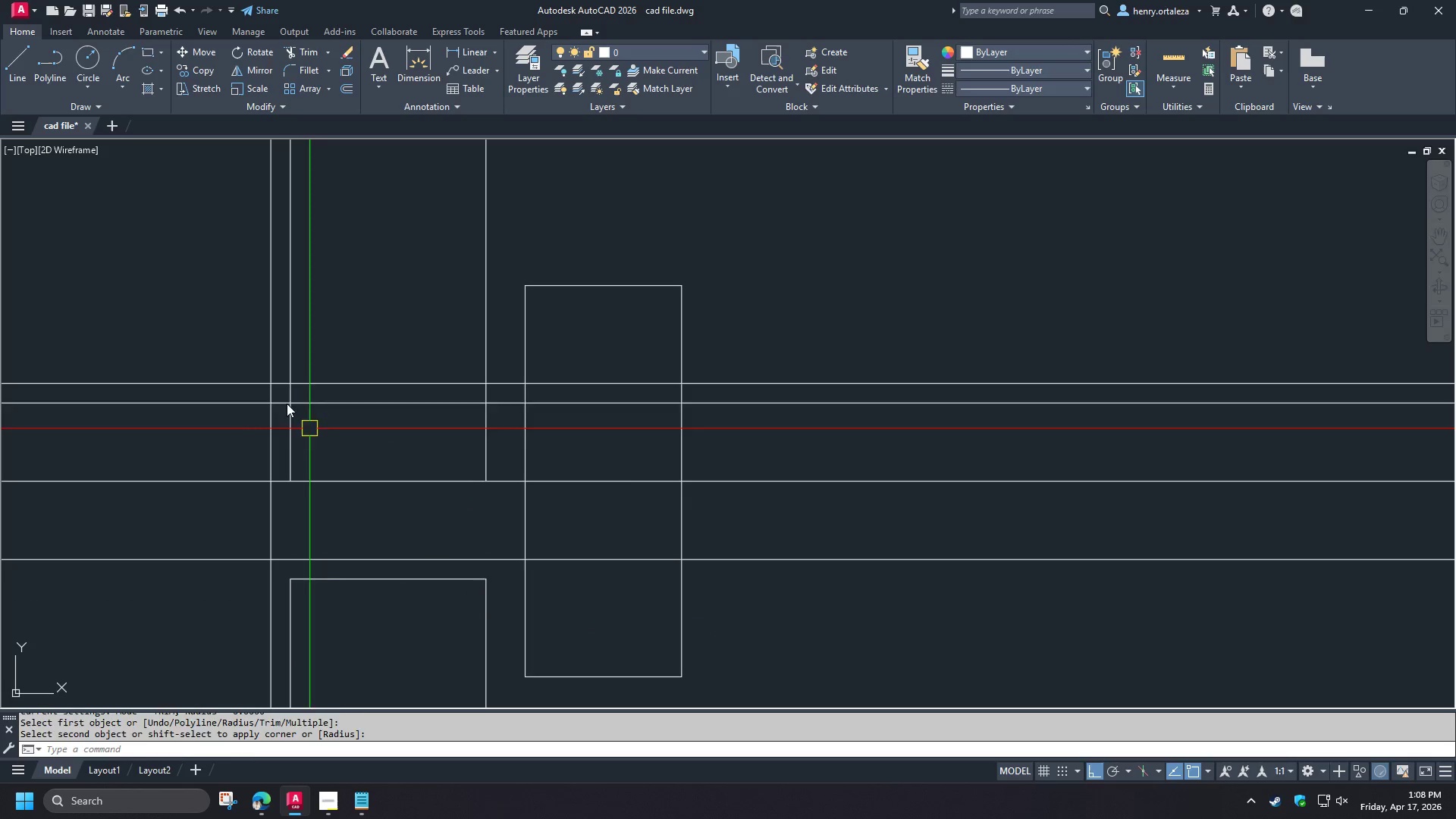 
key(Space)
 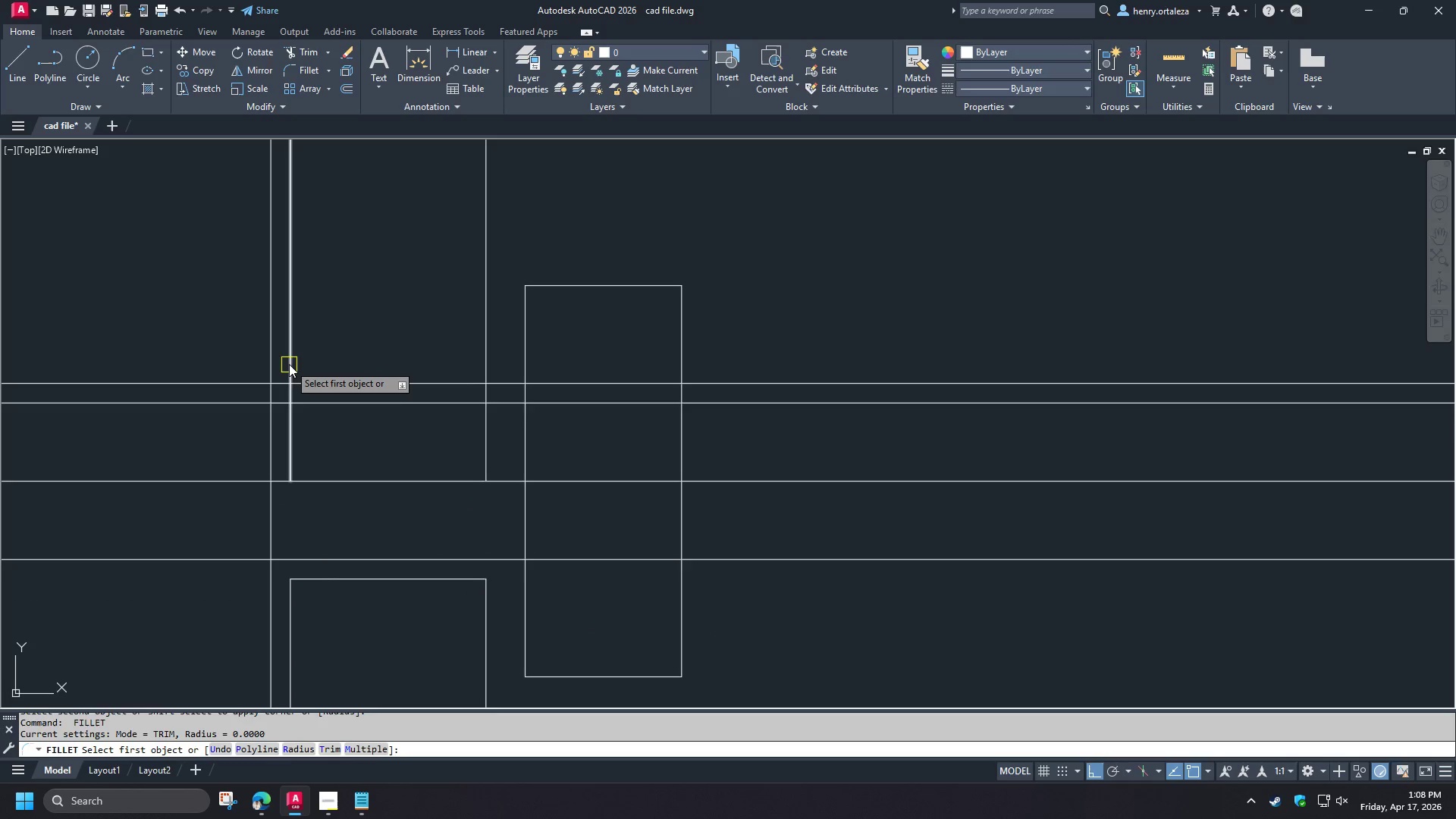 
left_click([289, 363])
 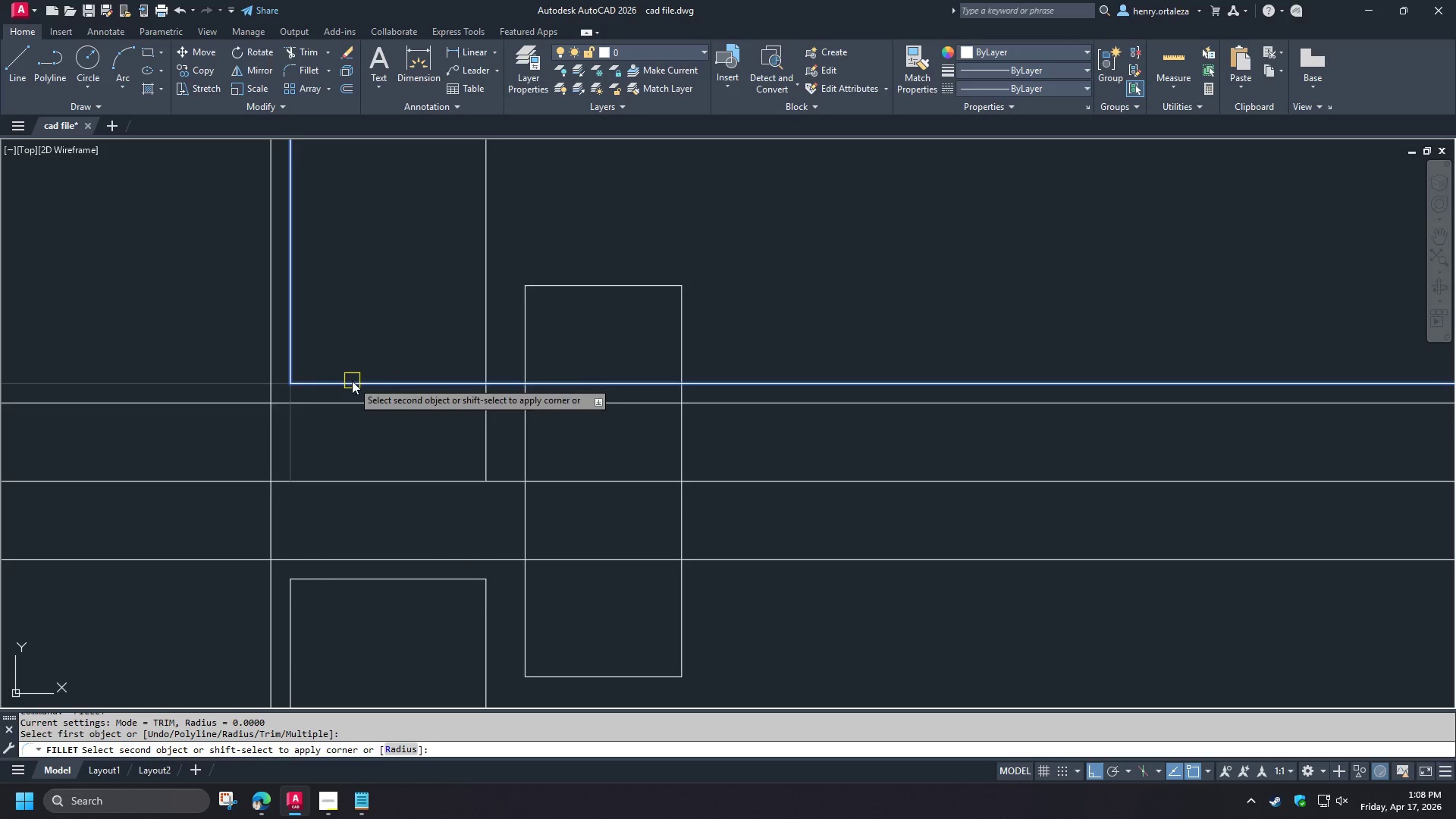 
left_click([352, 381])
 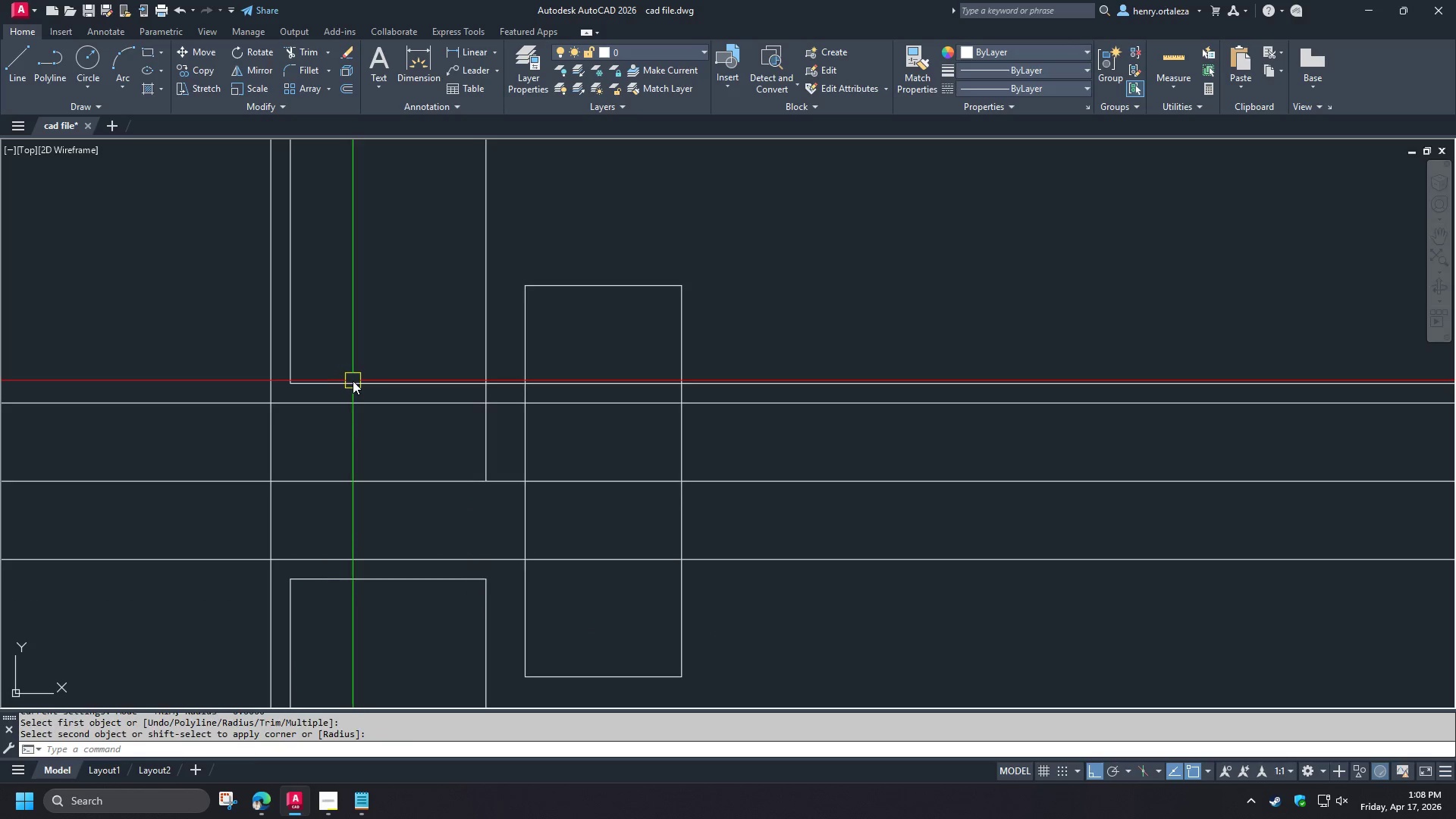 
key(Space)
 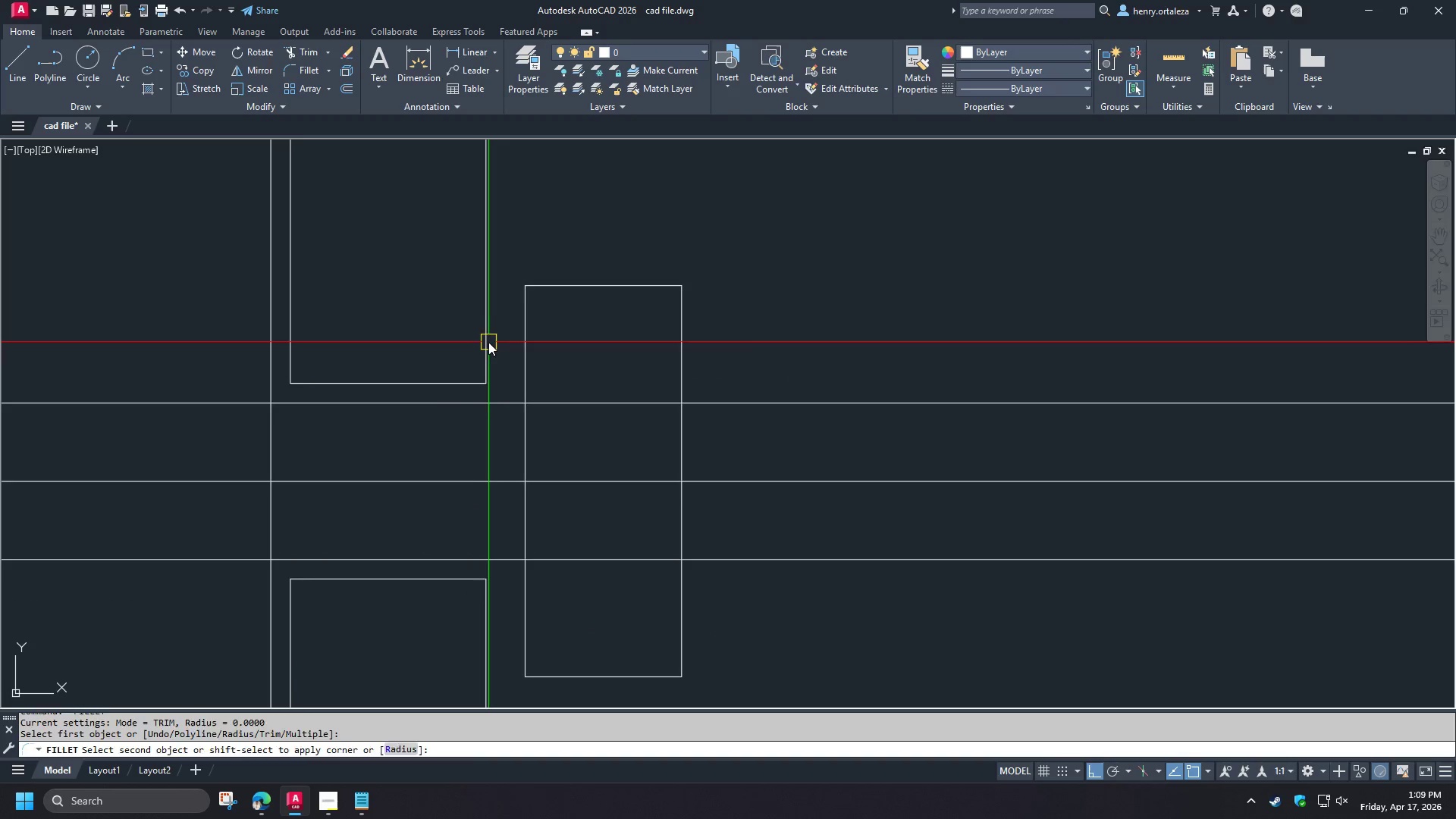 
scroll: coordinate [373, 466], scroll_direction: down, amount: 3.0
 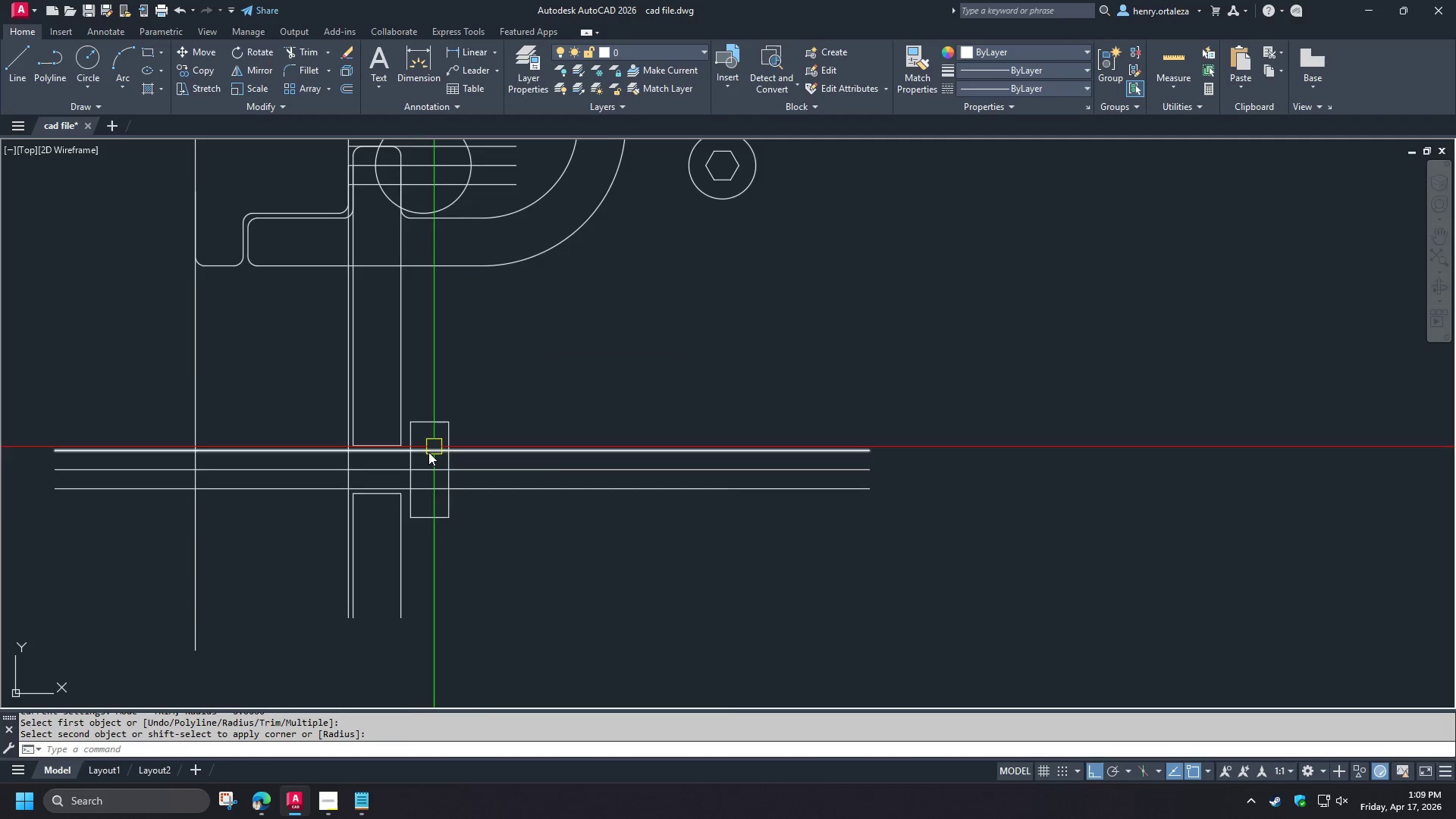 
scroll: coordinate [431, 437], scroll_direction: up, amount: 1.0
 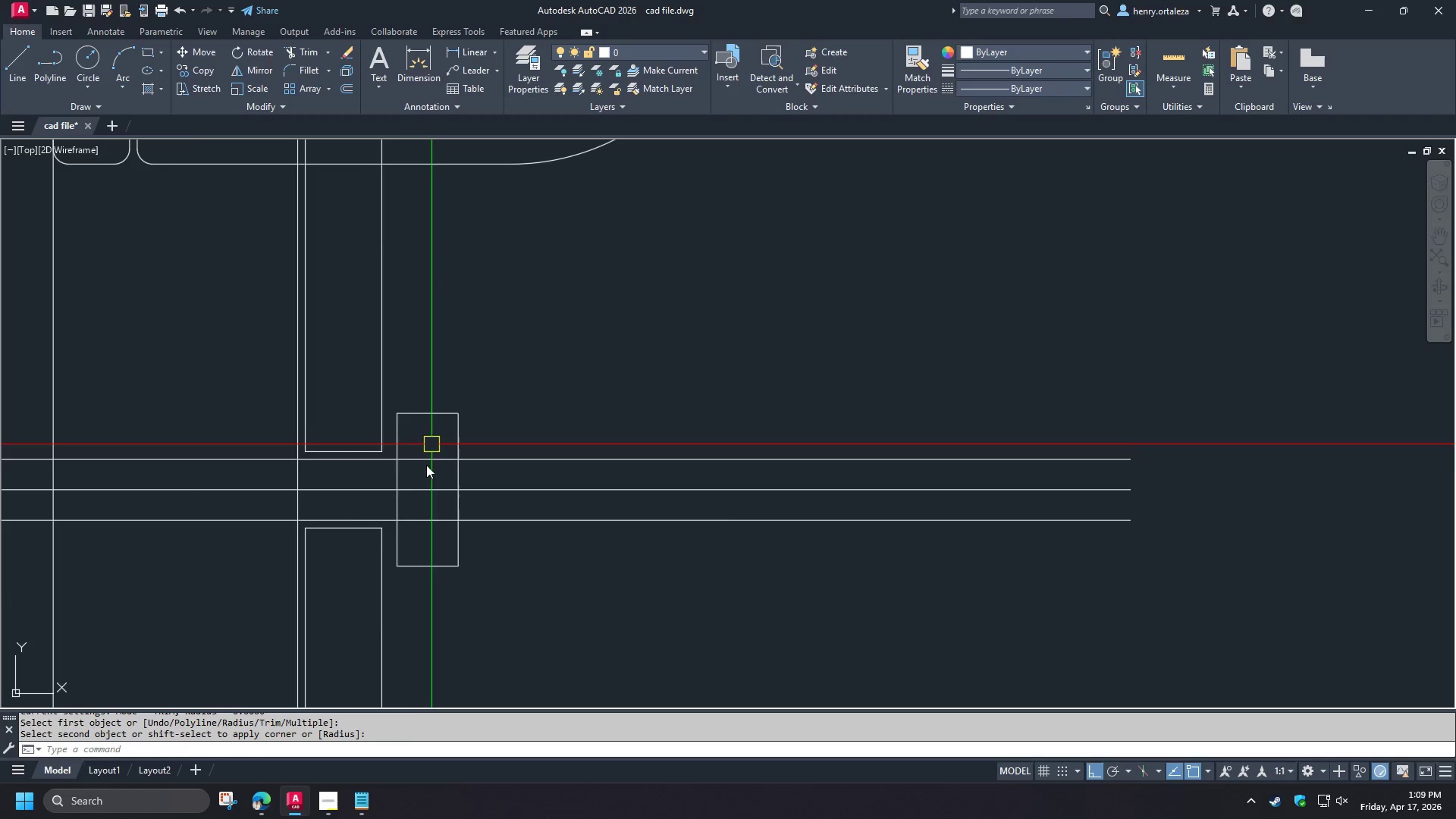 
scroll: coordinate [423, 473], scroll_direction: down, amount: 1.0
 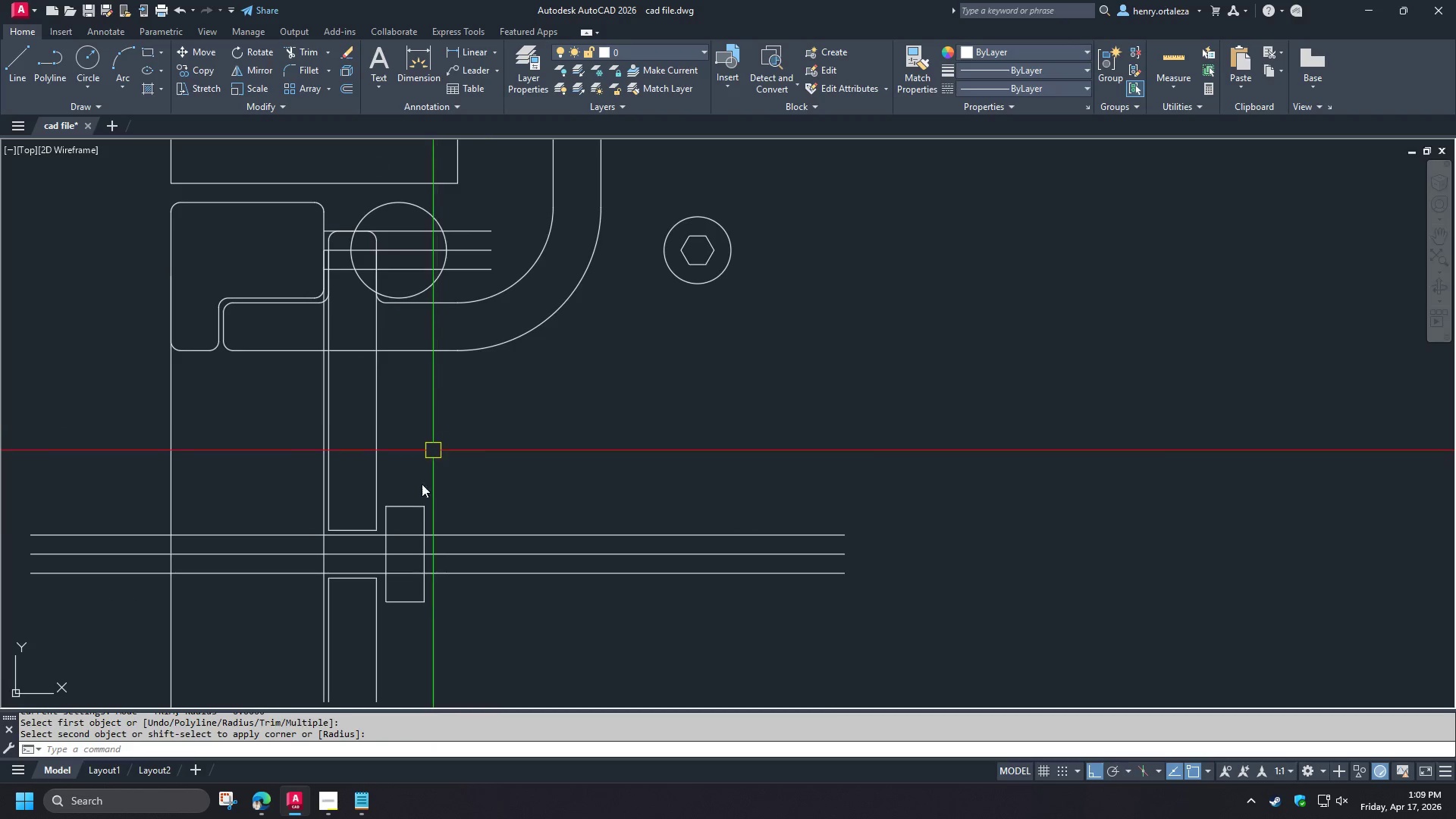 
scroll: coordinate [408, 559], scroll_direction: up, amount: 1.0
 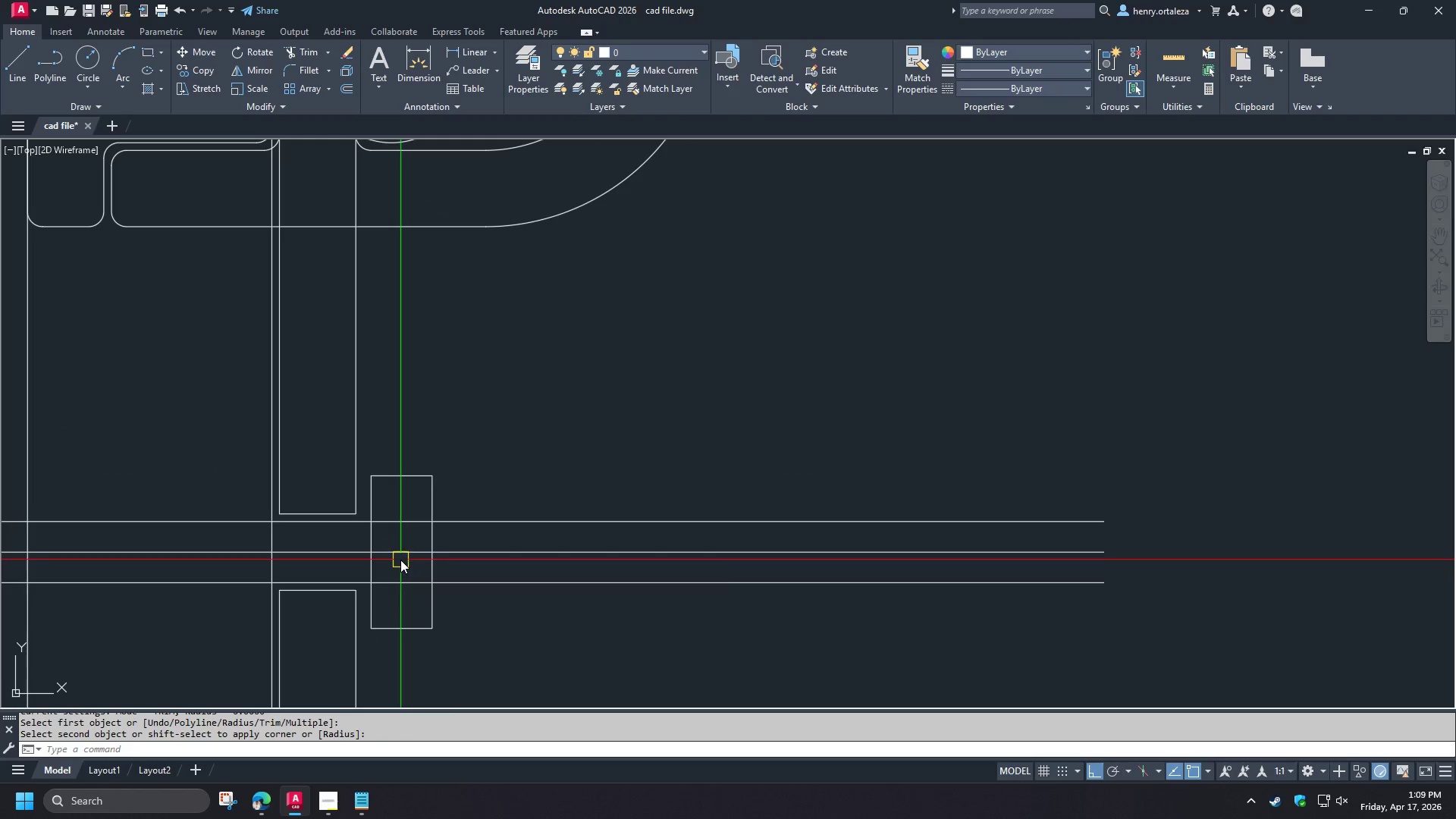 
key(C)
 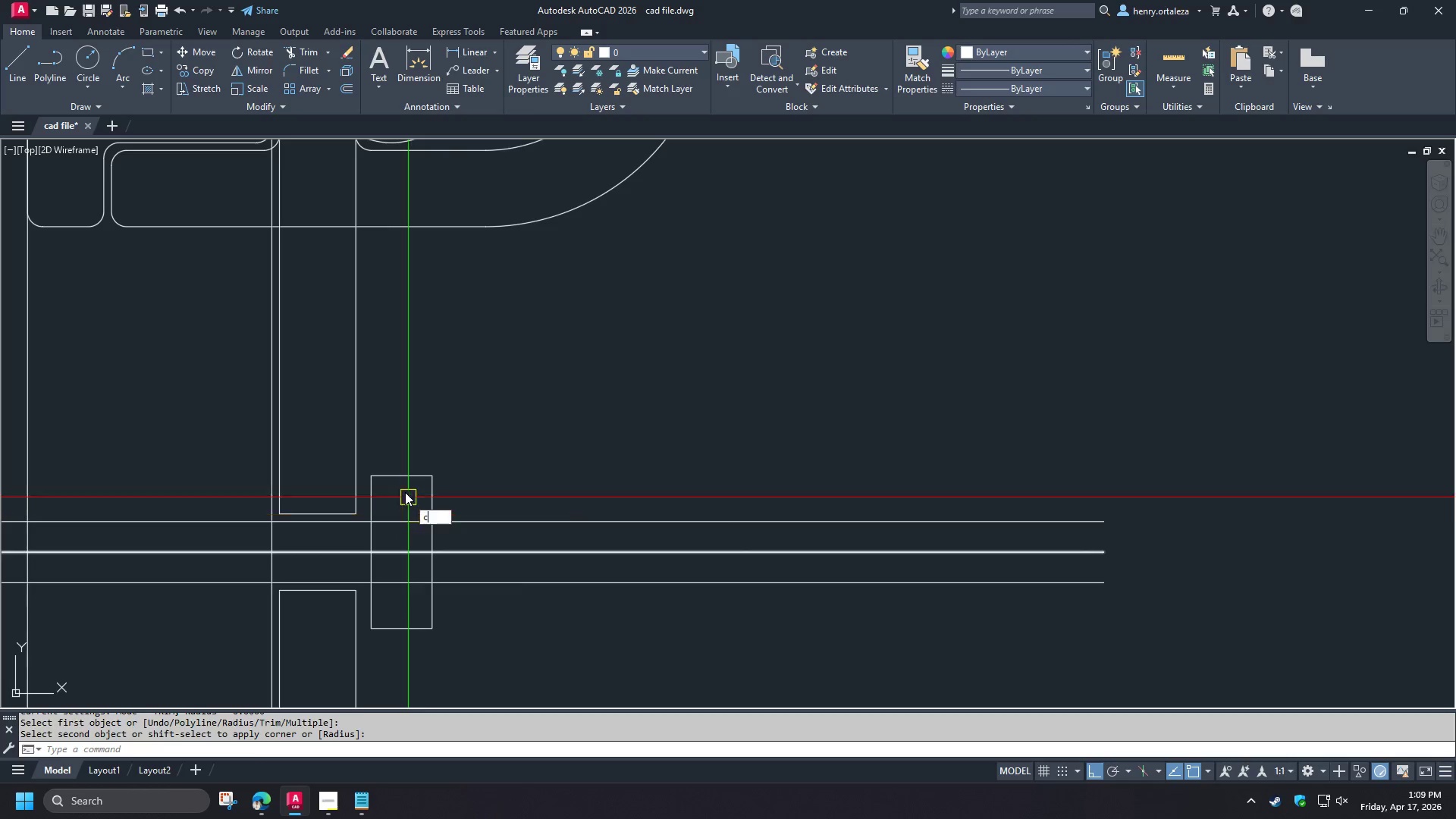 
key(Space)
 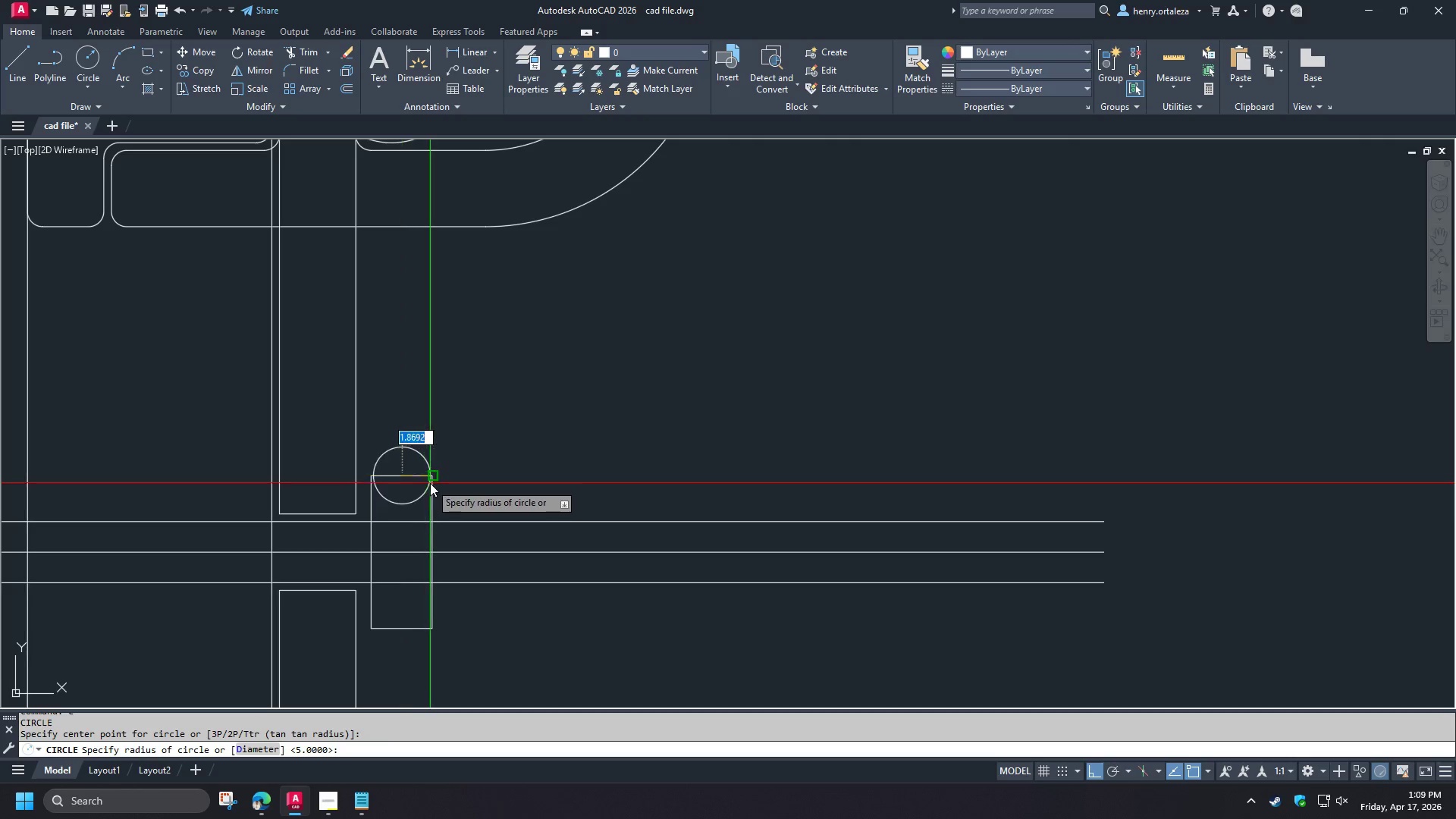 
left_click([430, 483])
 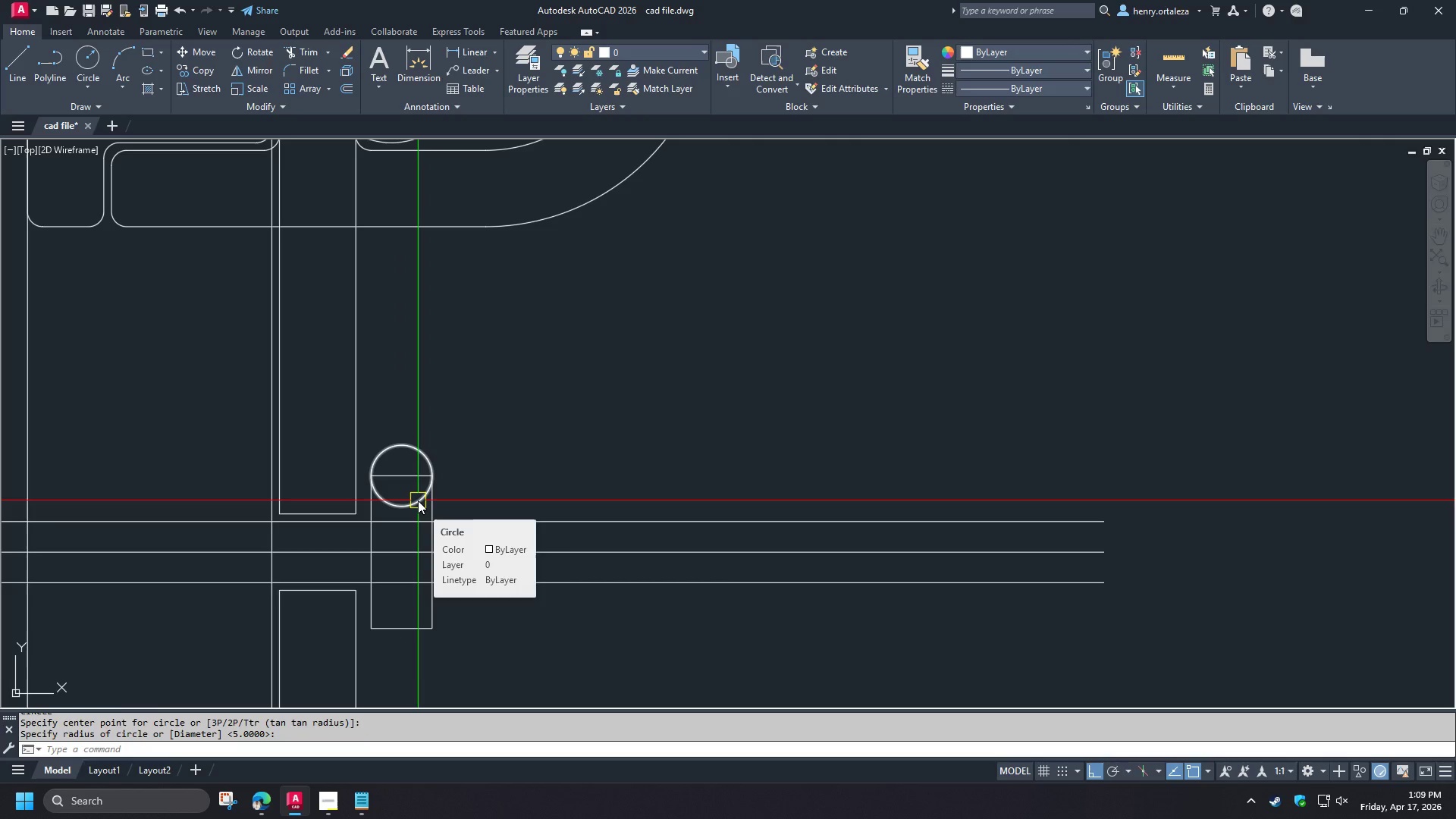 
left_click([418, 500])
 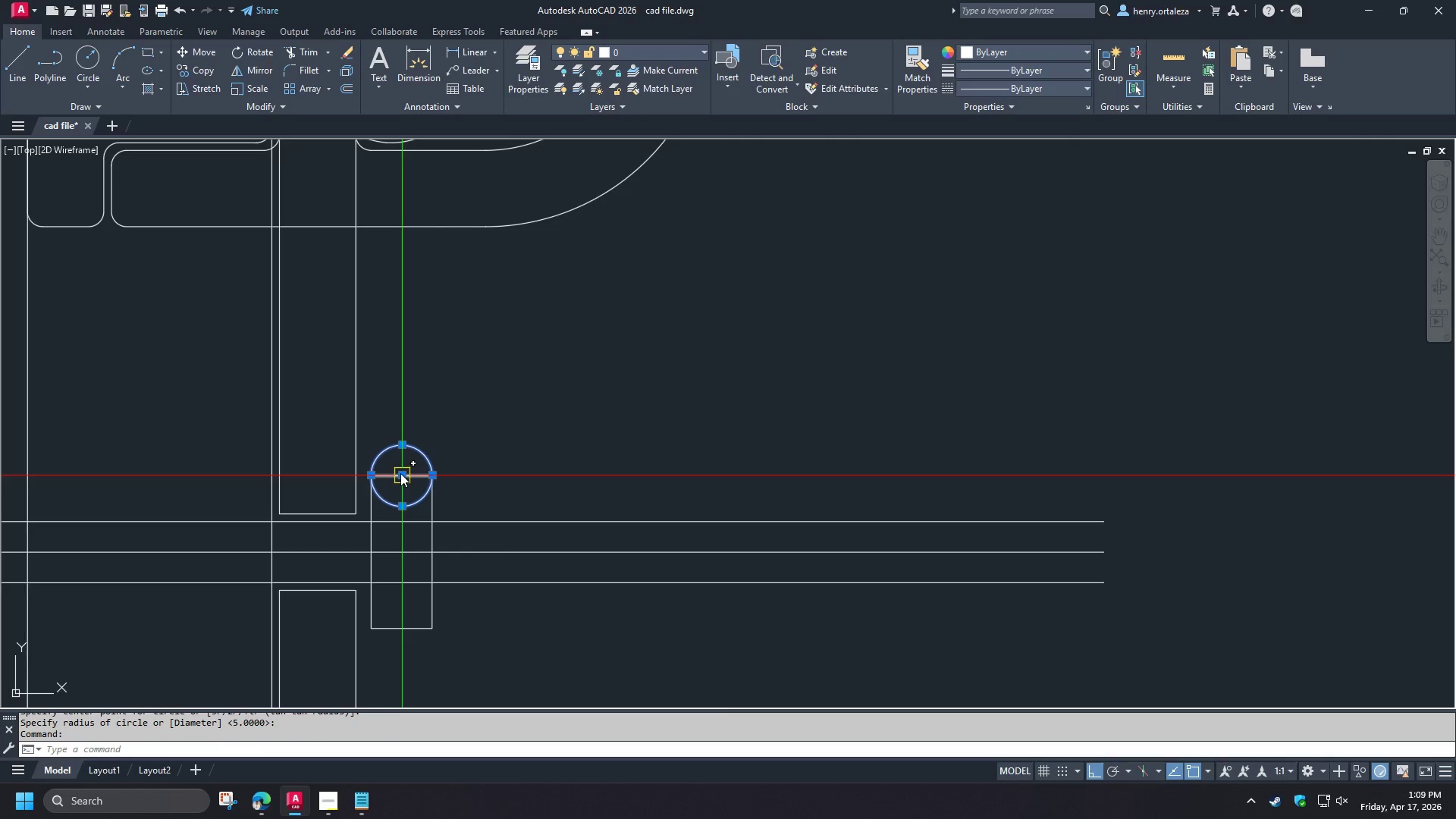 
left_click_drag(start_coordinate=[400, 473], to_coordinate=[402, 480])
 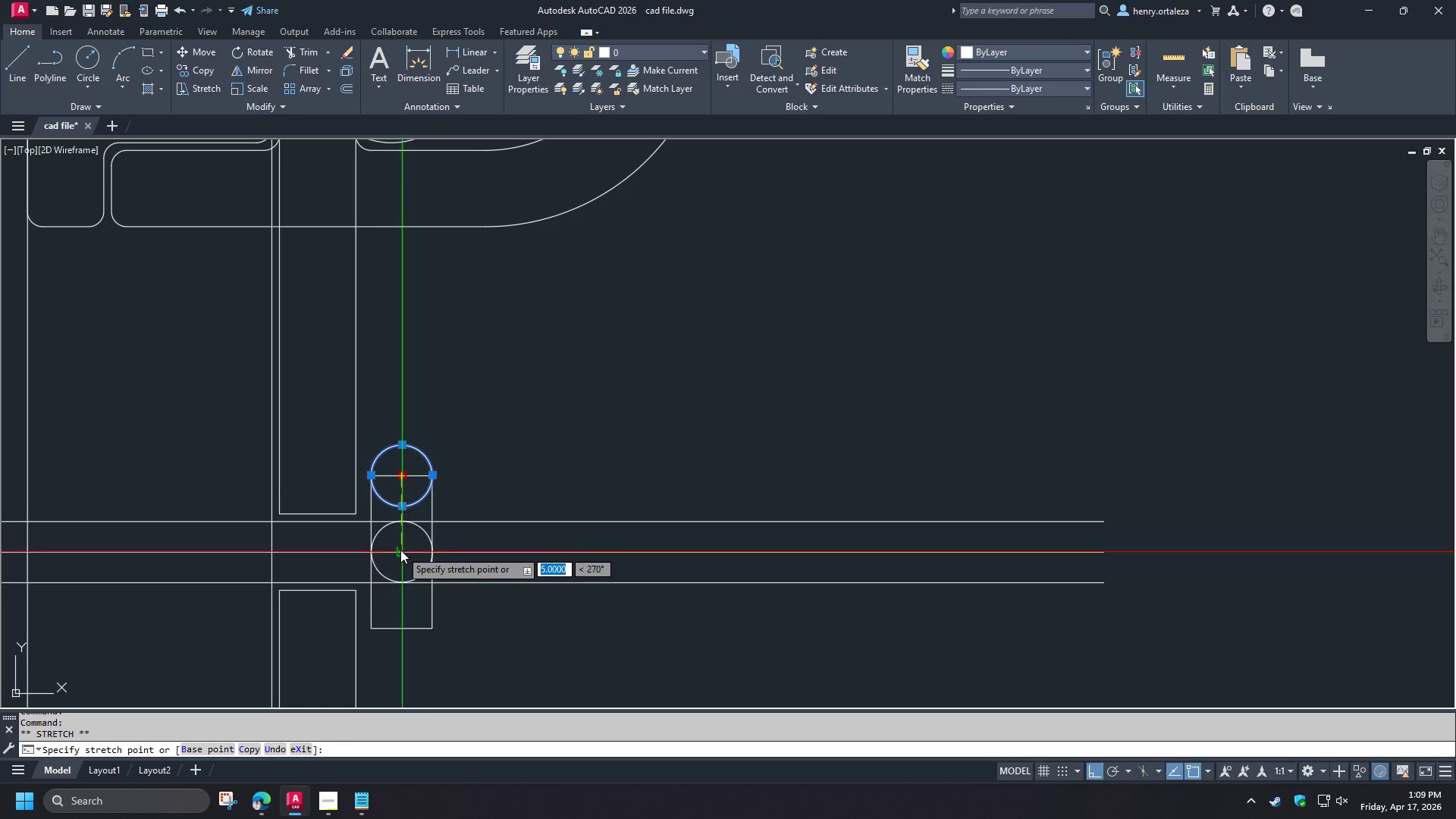 
left_click([400, 551])
 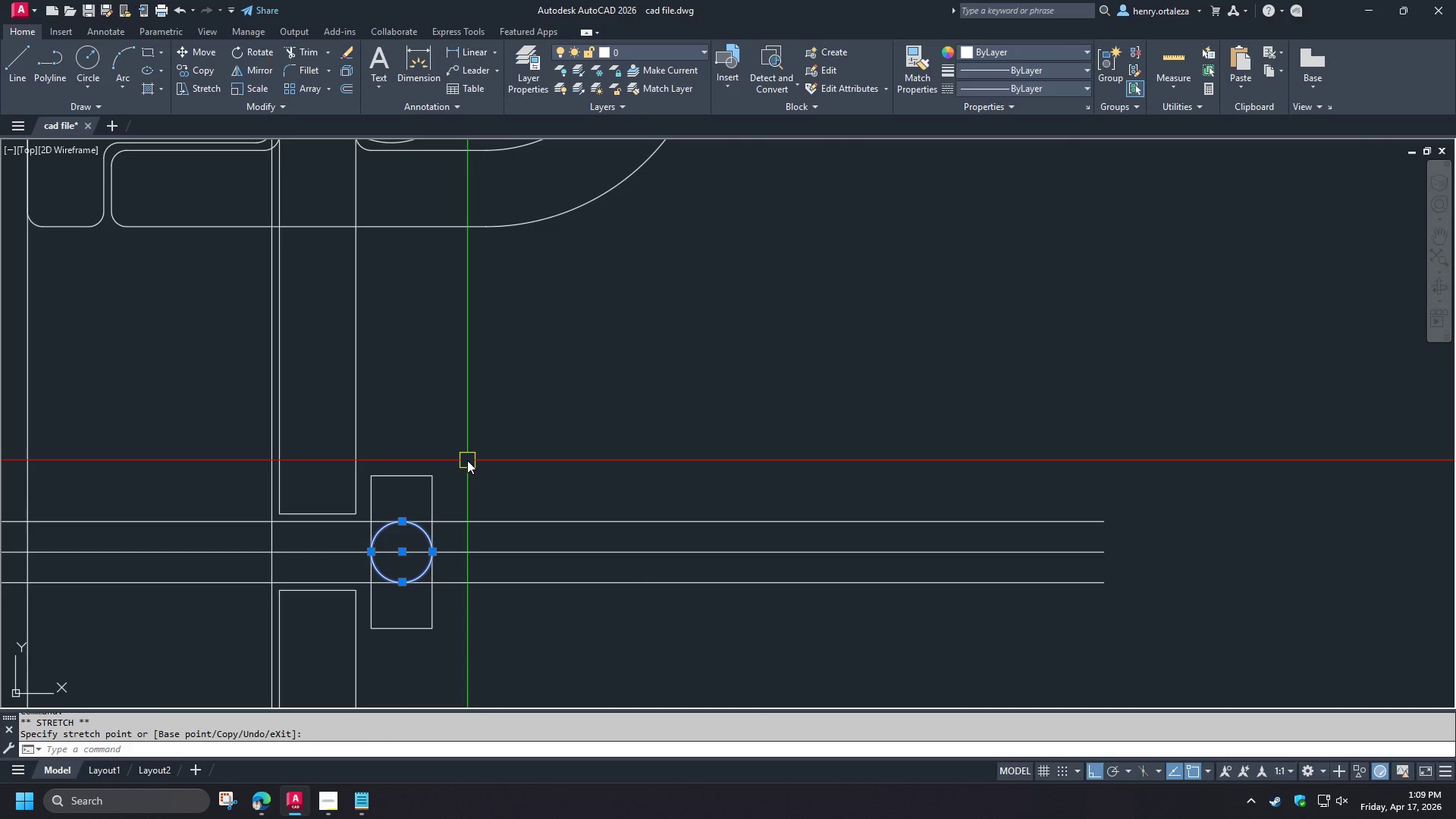 
key(Escape)
 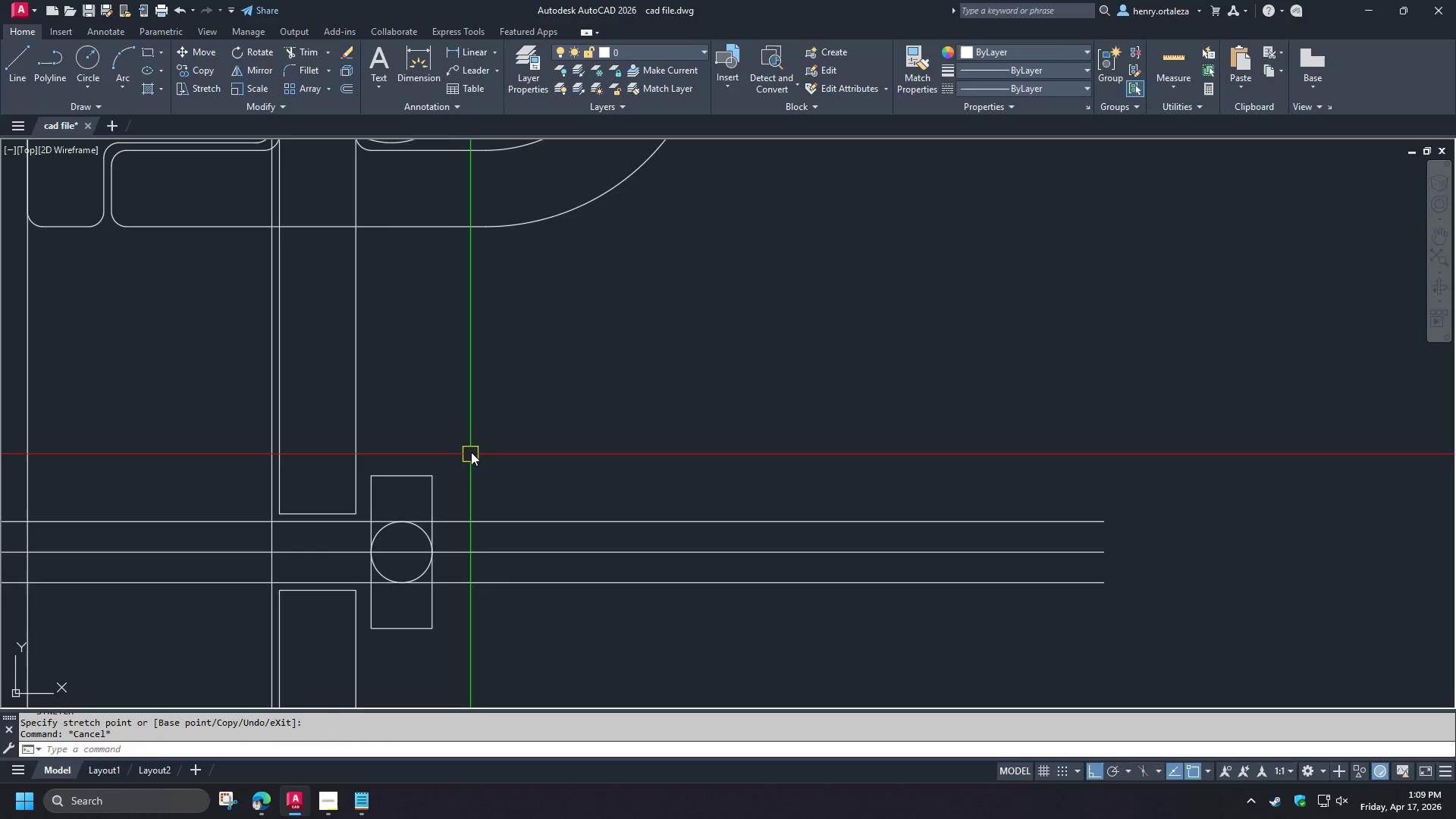 
scroll: coordinate [472, 453], scroll_direction: down, amount: 1.0
 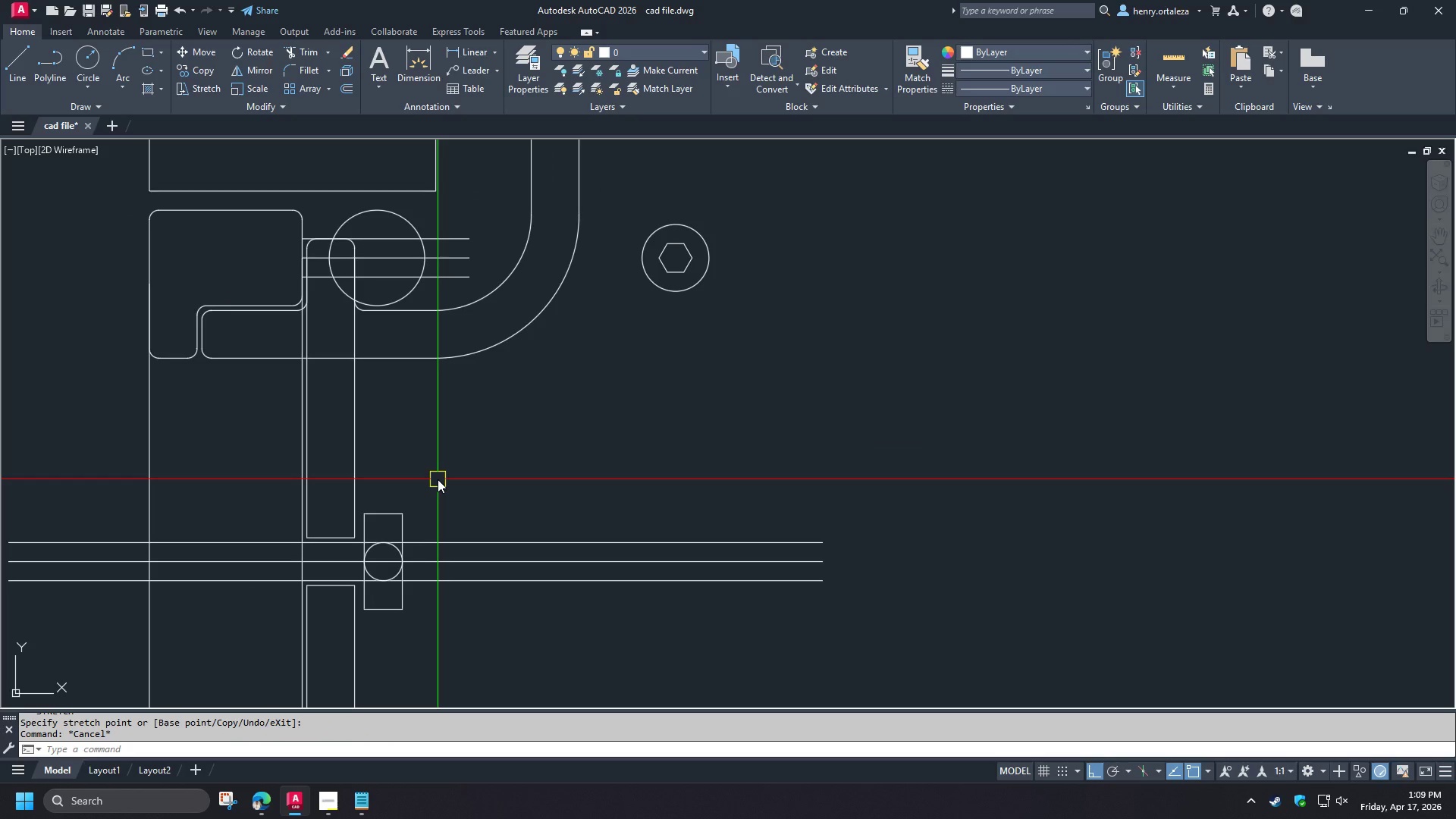 
key(F)
 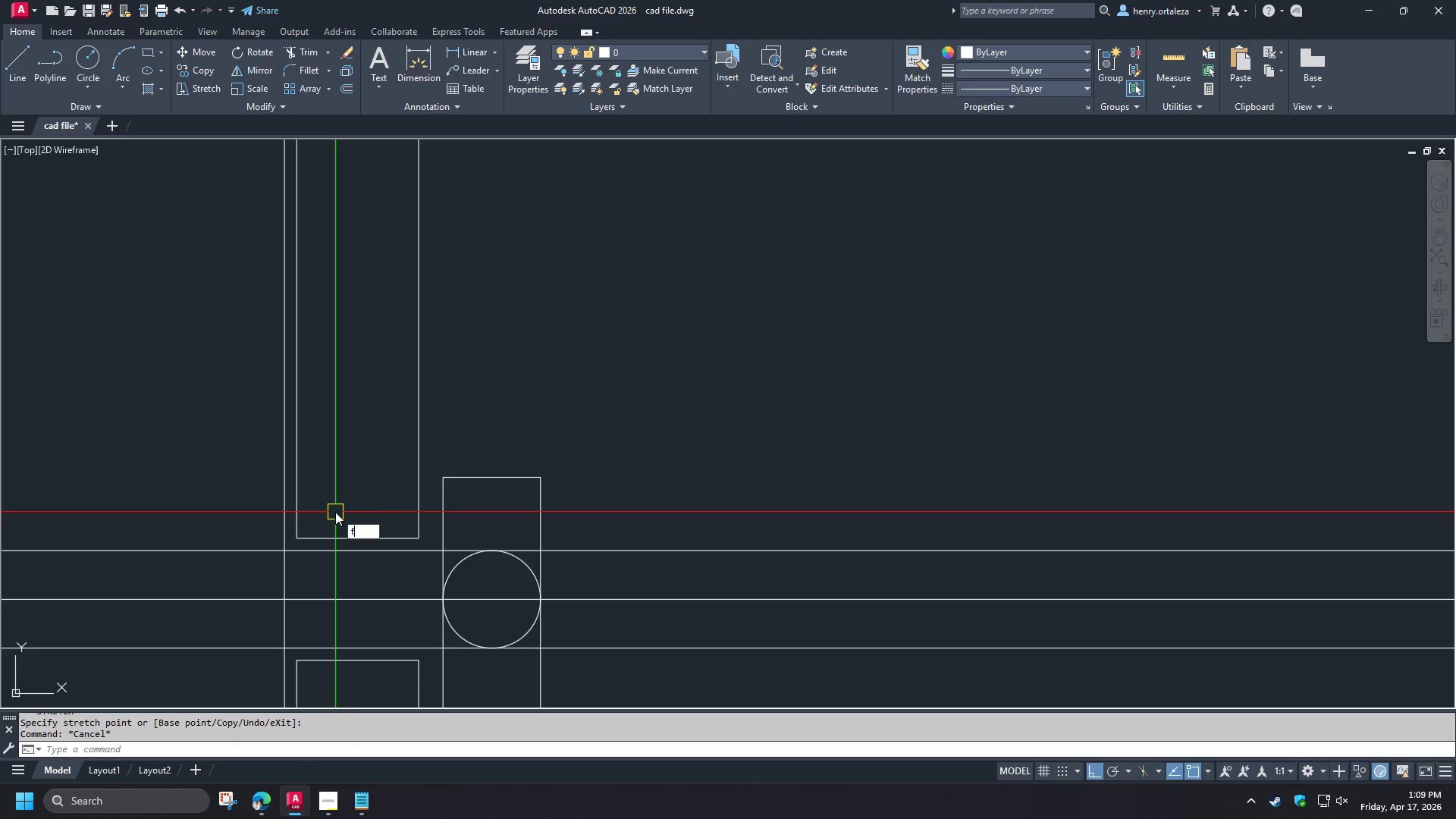 
scroll: coordinate [311, 538], scroll_direction: up, amount: 2.0
 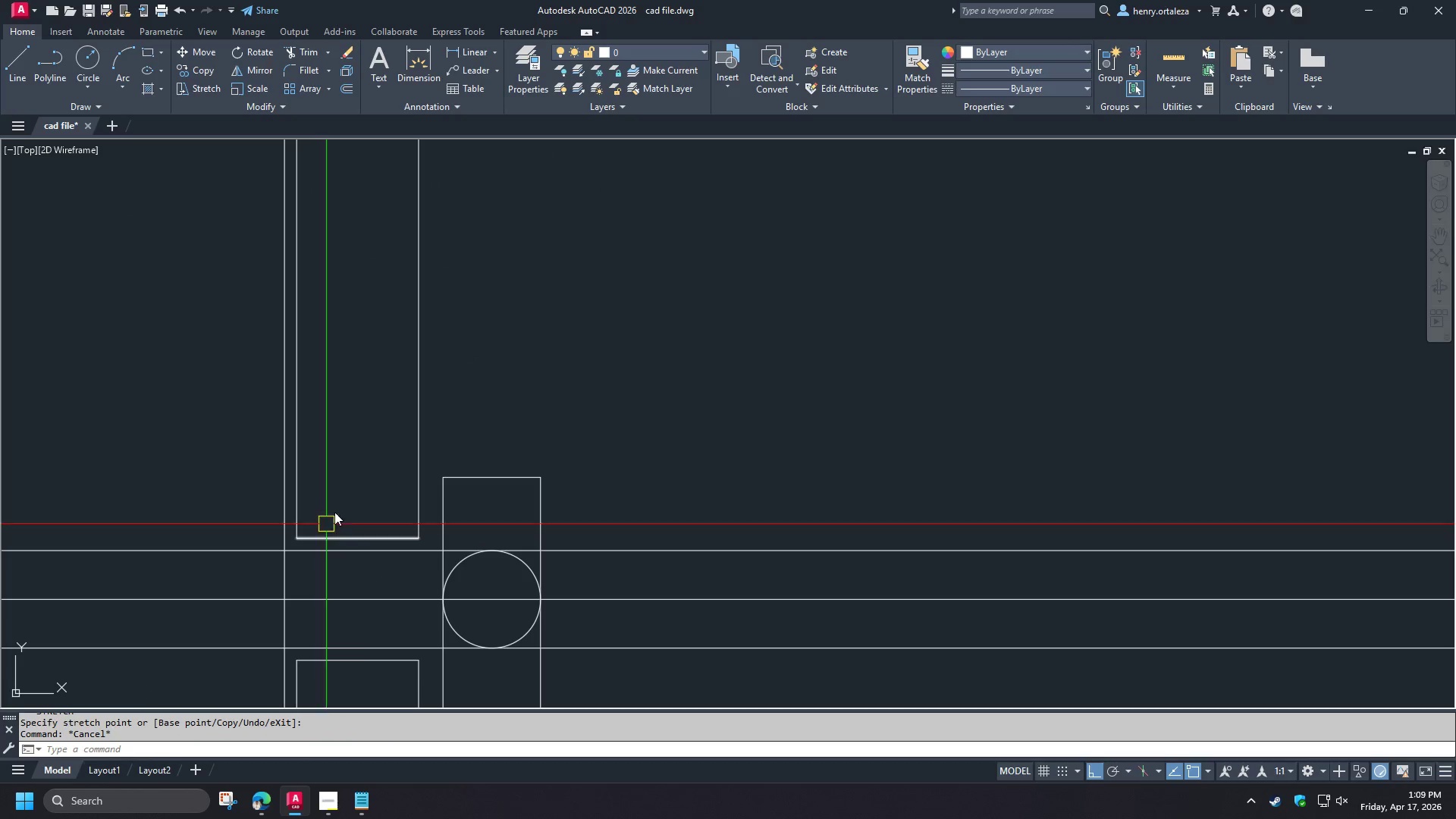 
key(Space)
 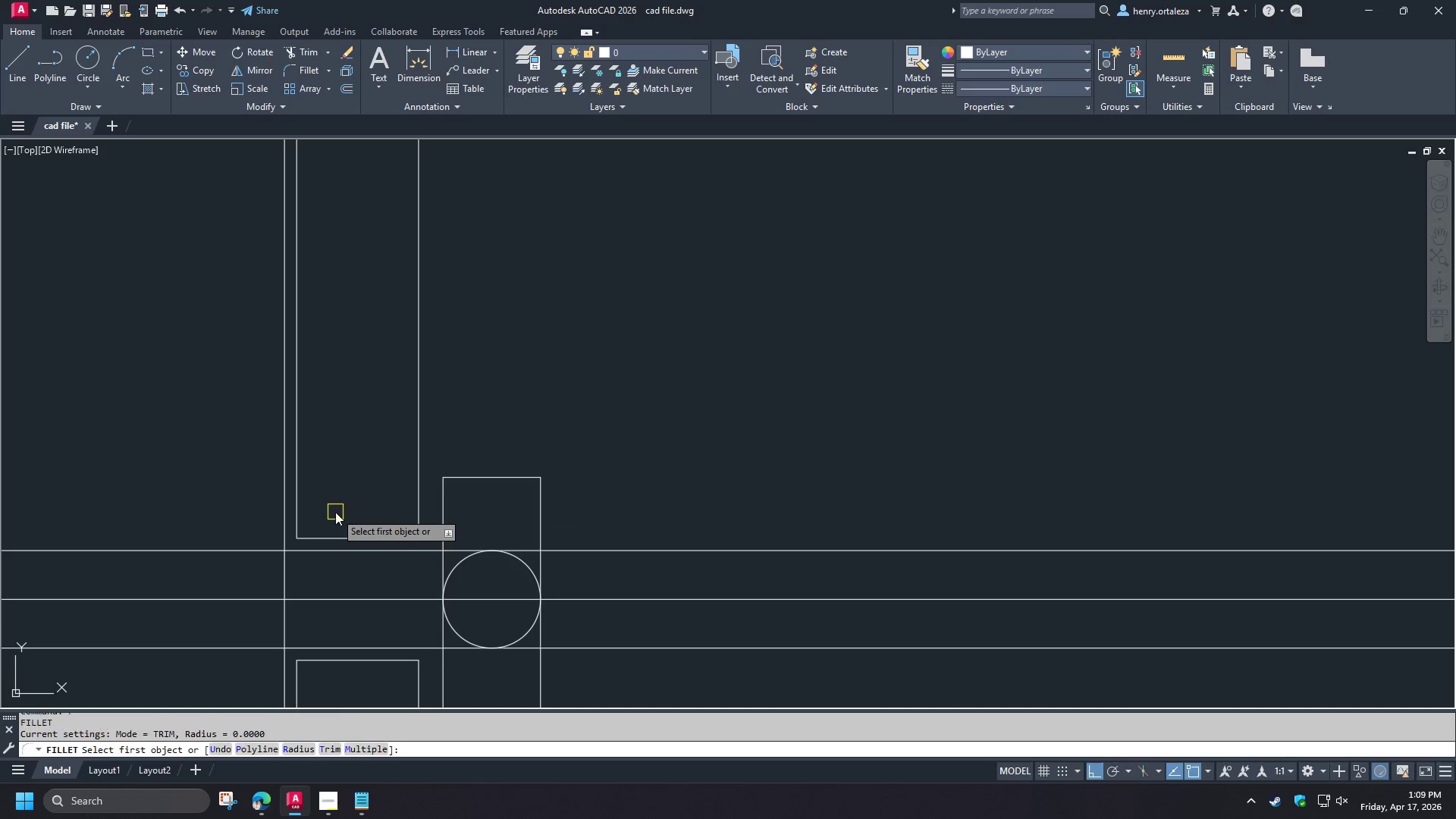 
key(R)
 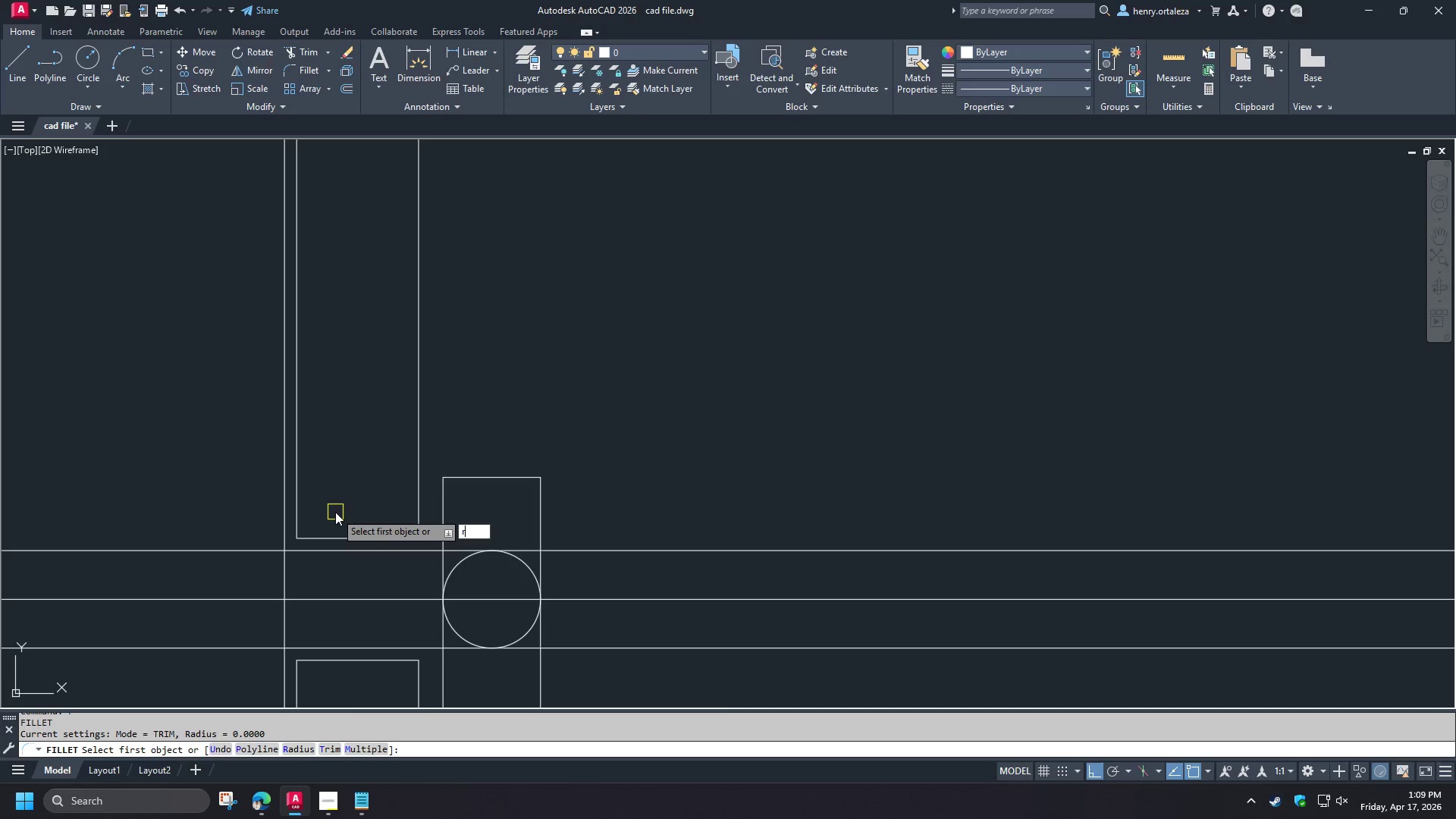 
key(Space)
 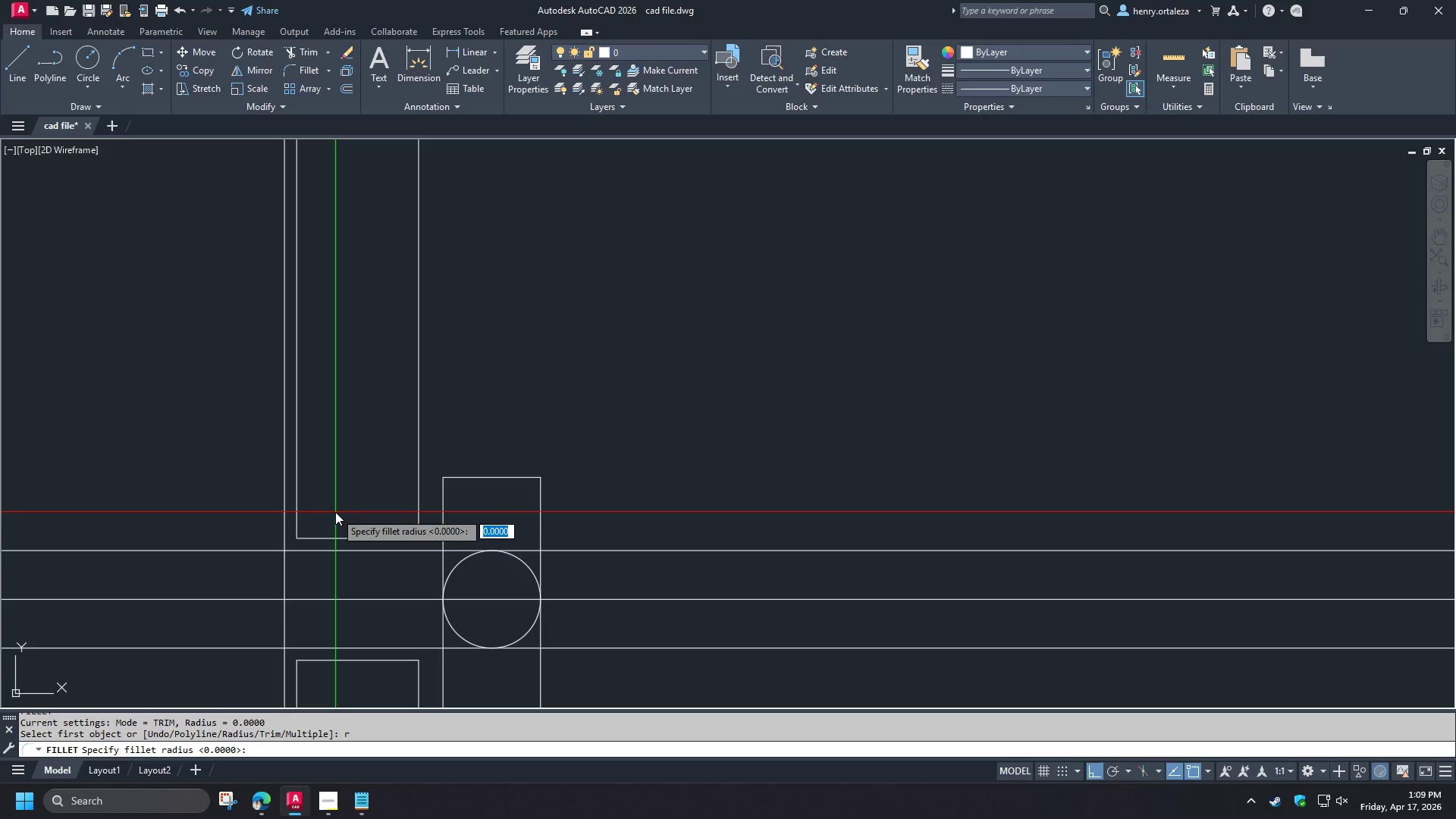 
scroll: coordinate [335, 512], scroll_direction: down, amount: 2.0
 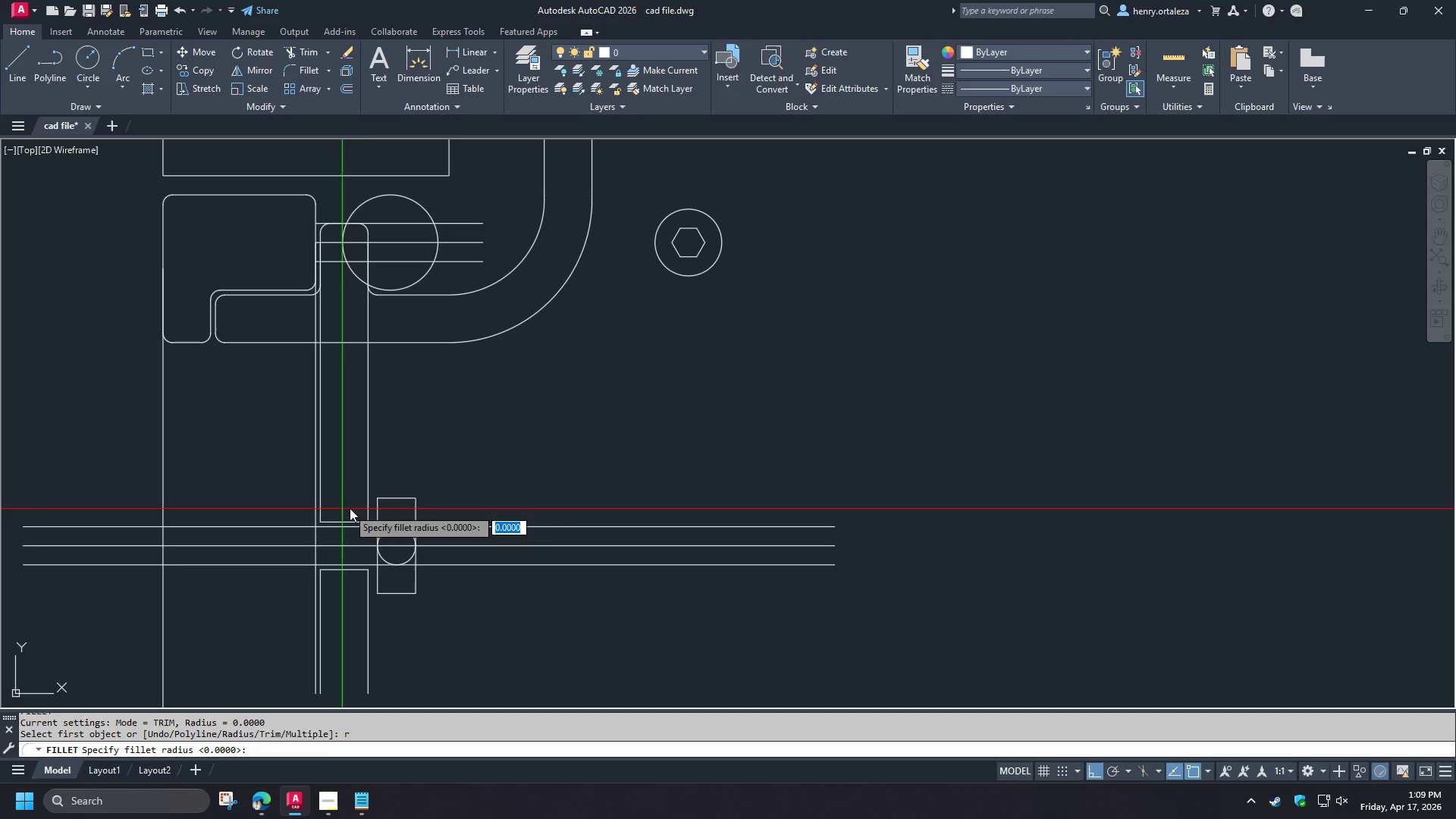 
key(Escape)
 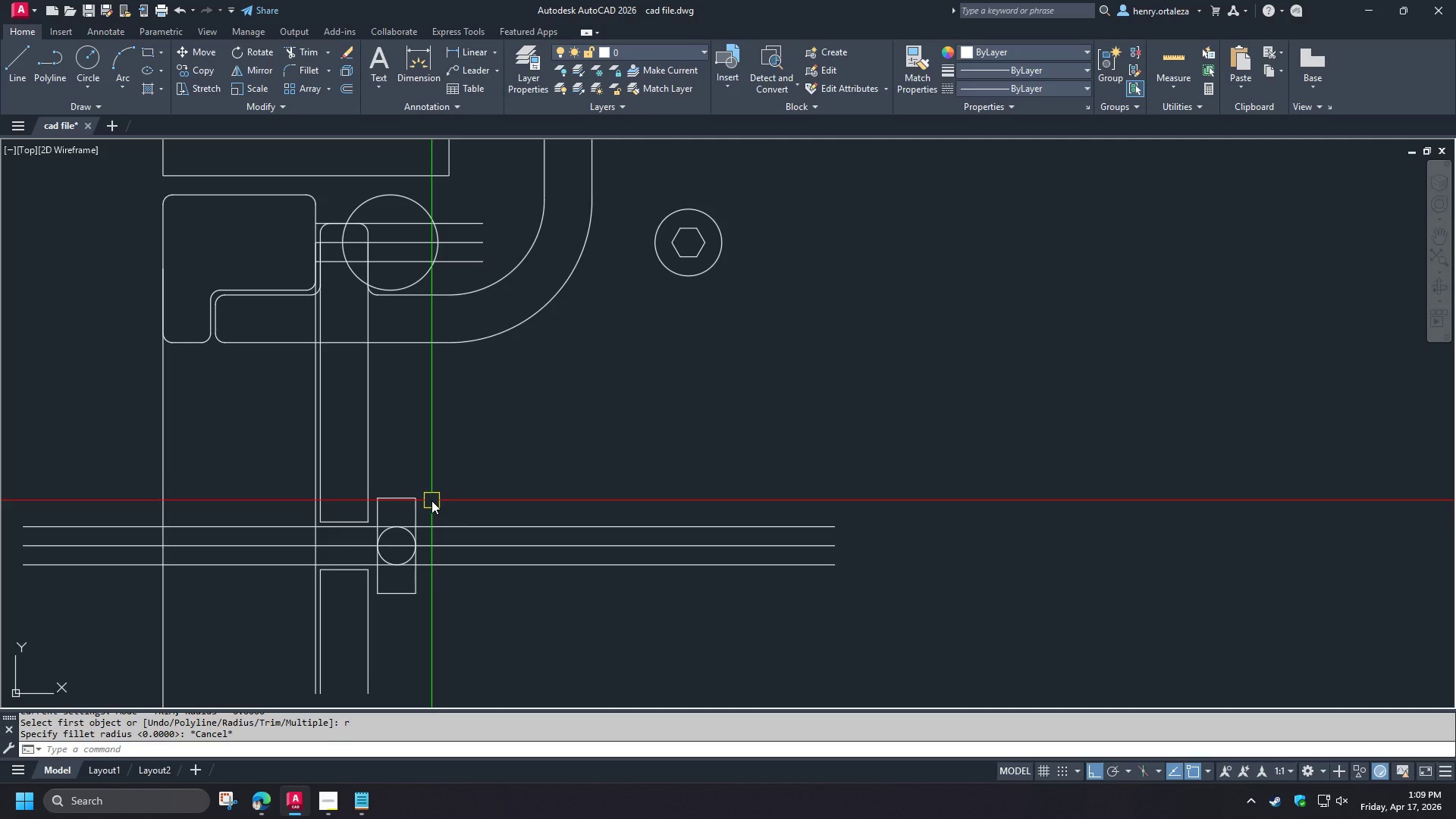 
wait(8.48)
 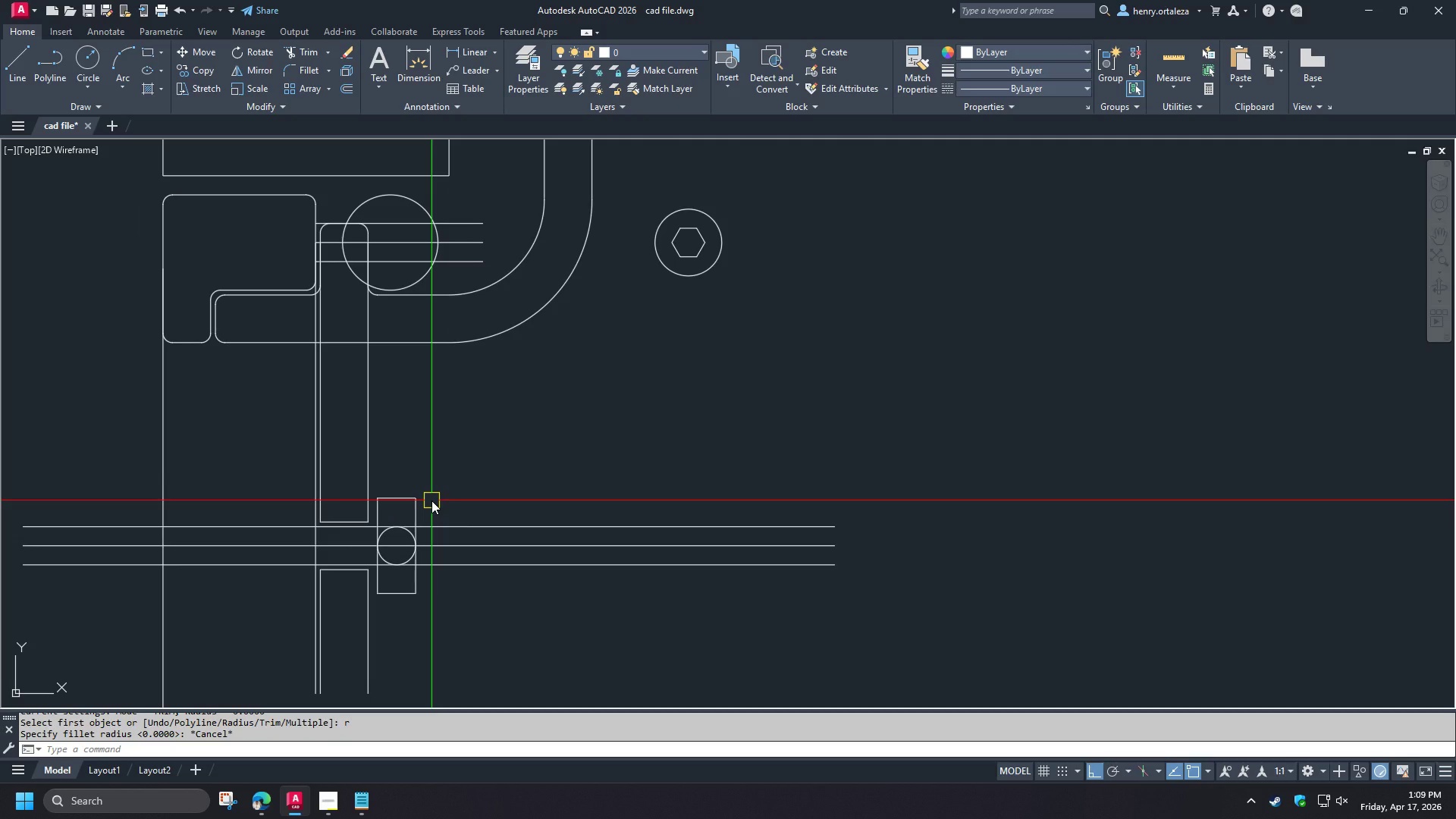 
key(O)
 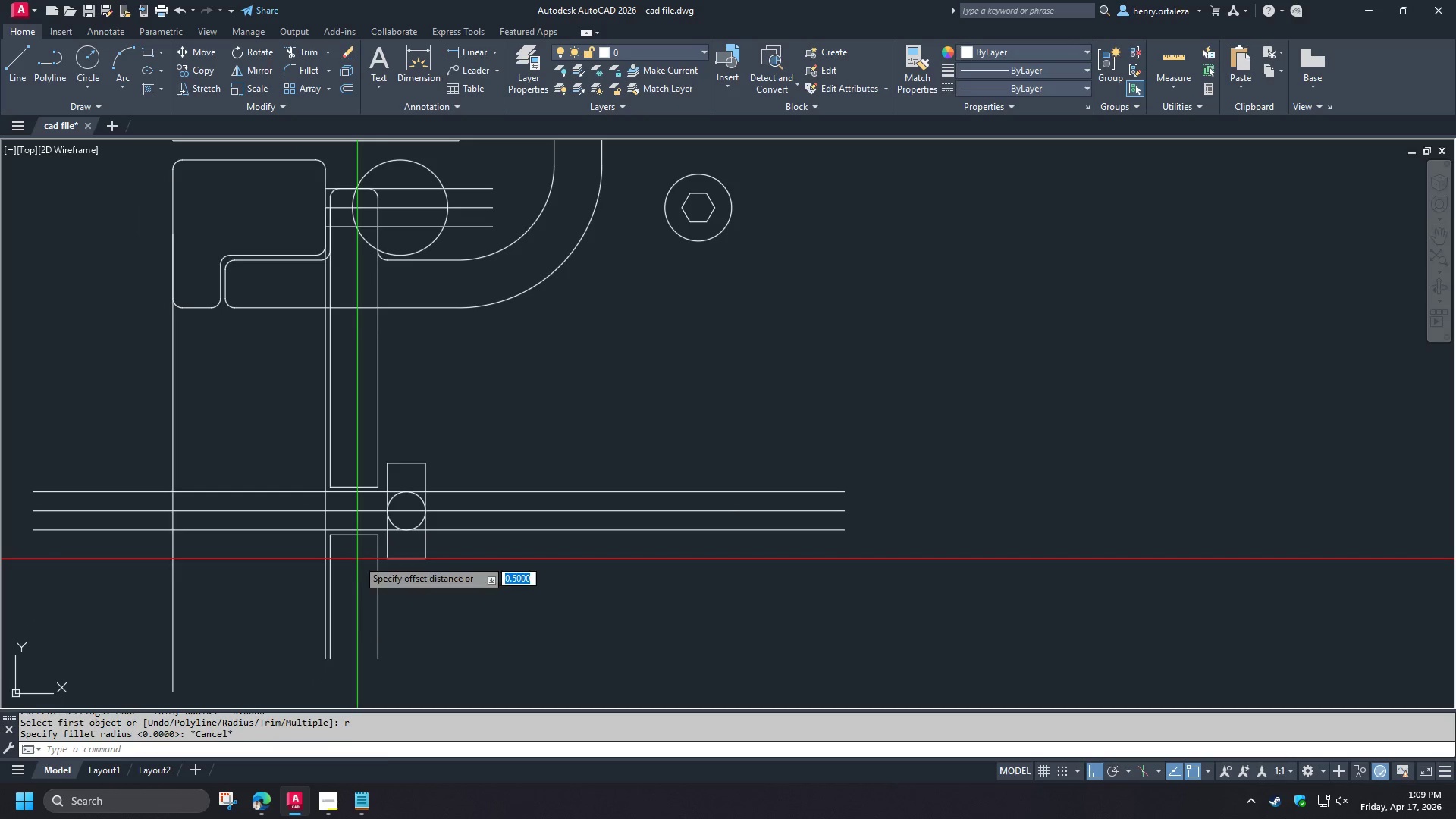 
key(Space)
 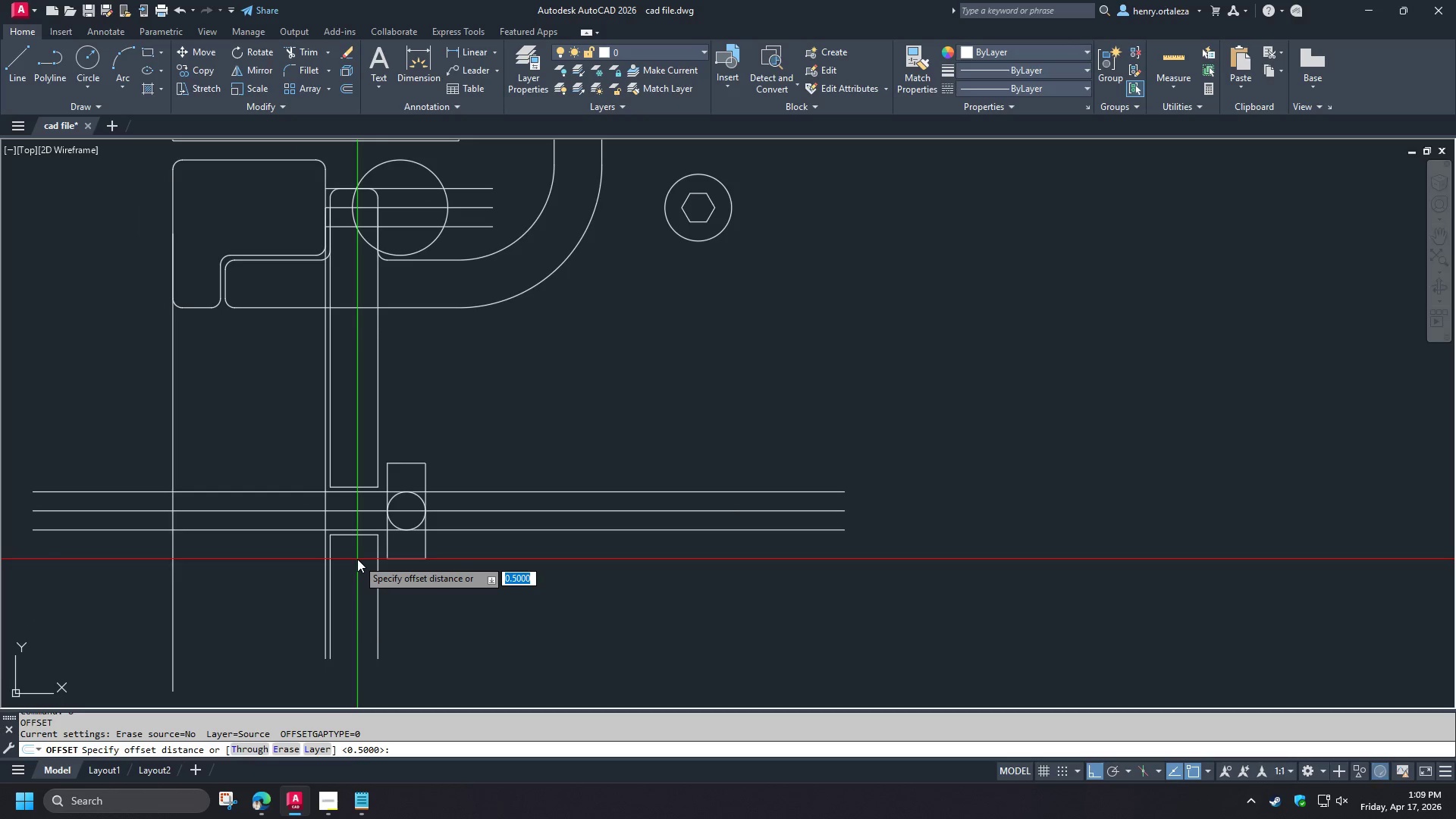 
key(Numpad5)
 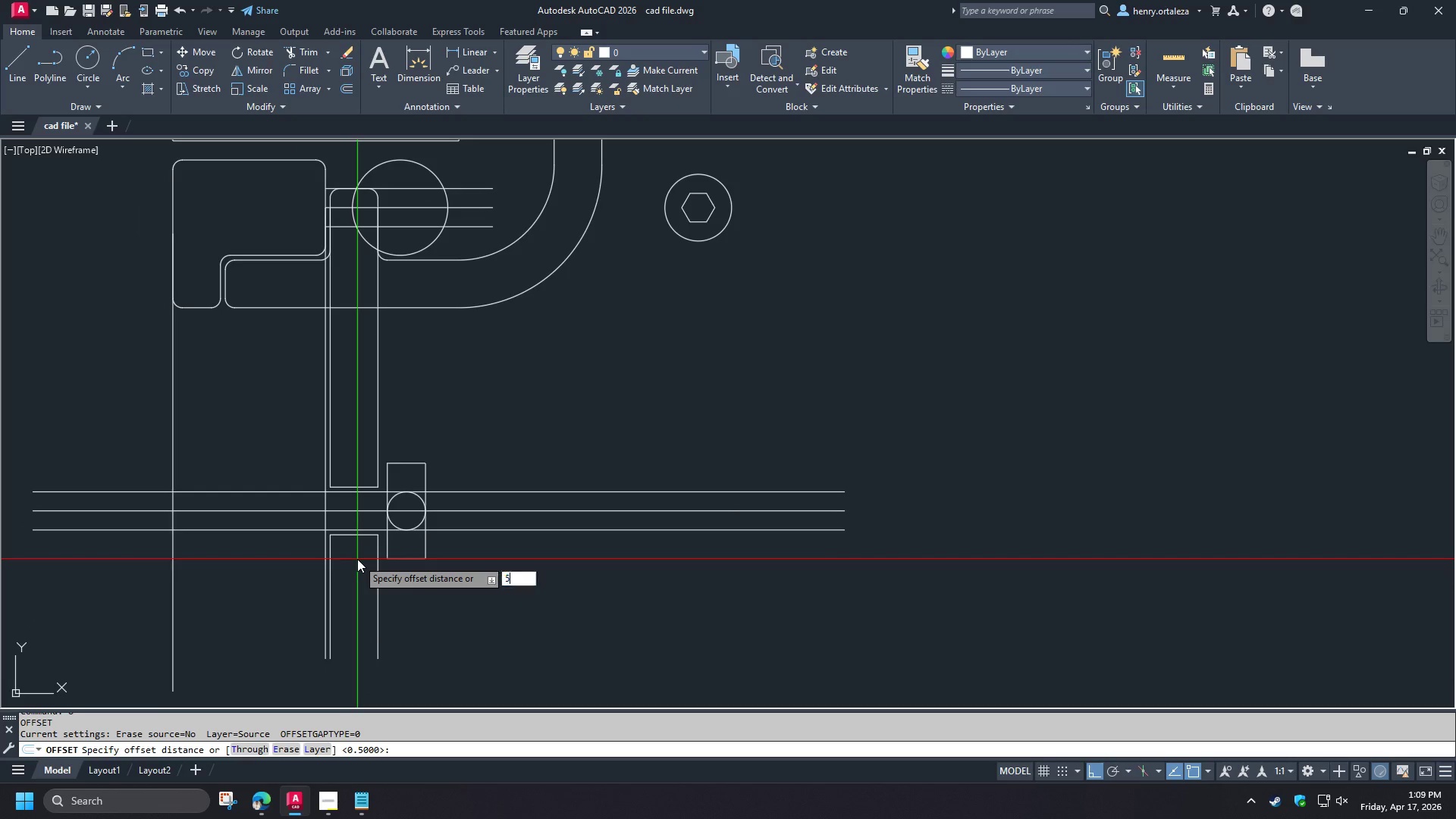 
key(NumpadEnter)
 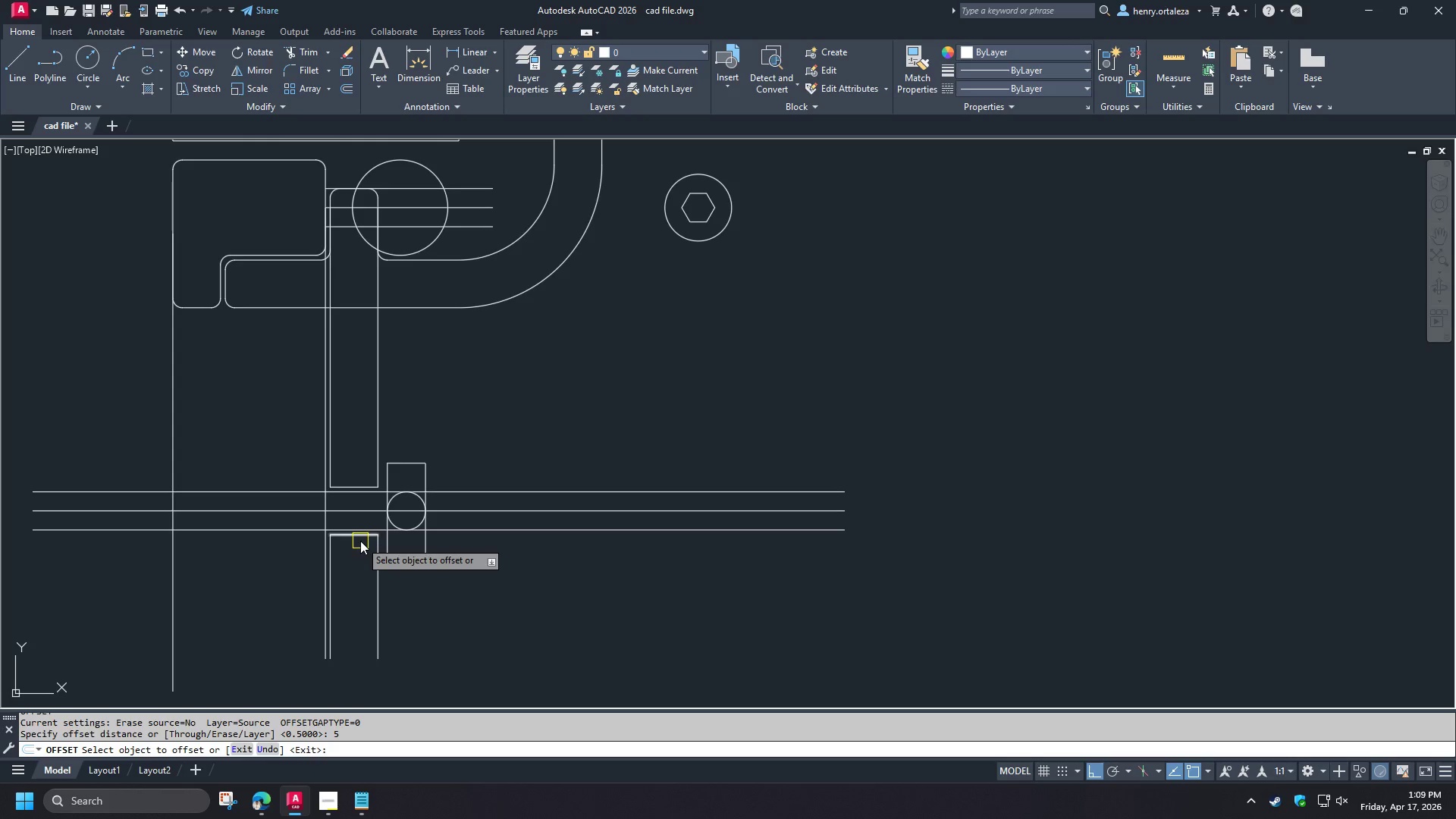 
left_click([360, 541])
 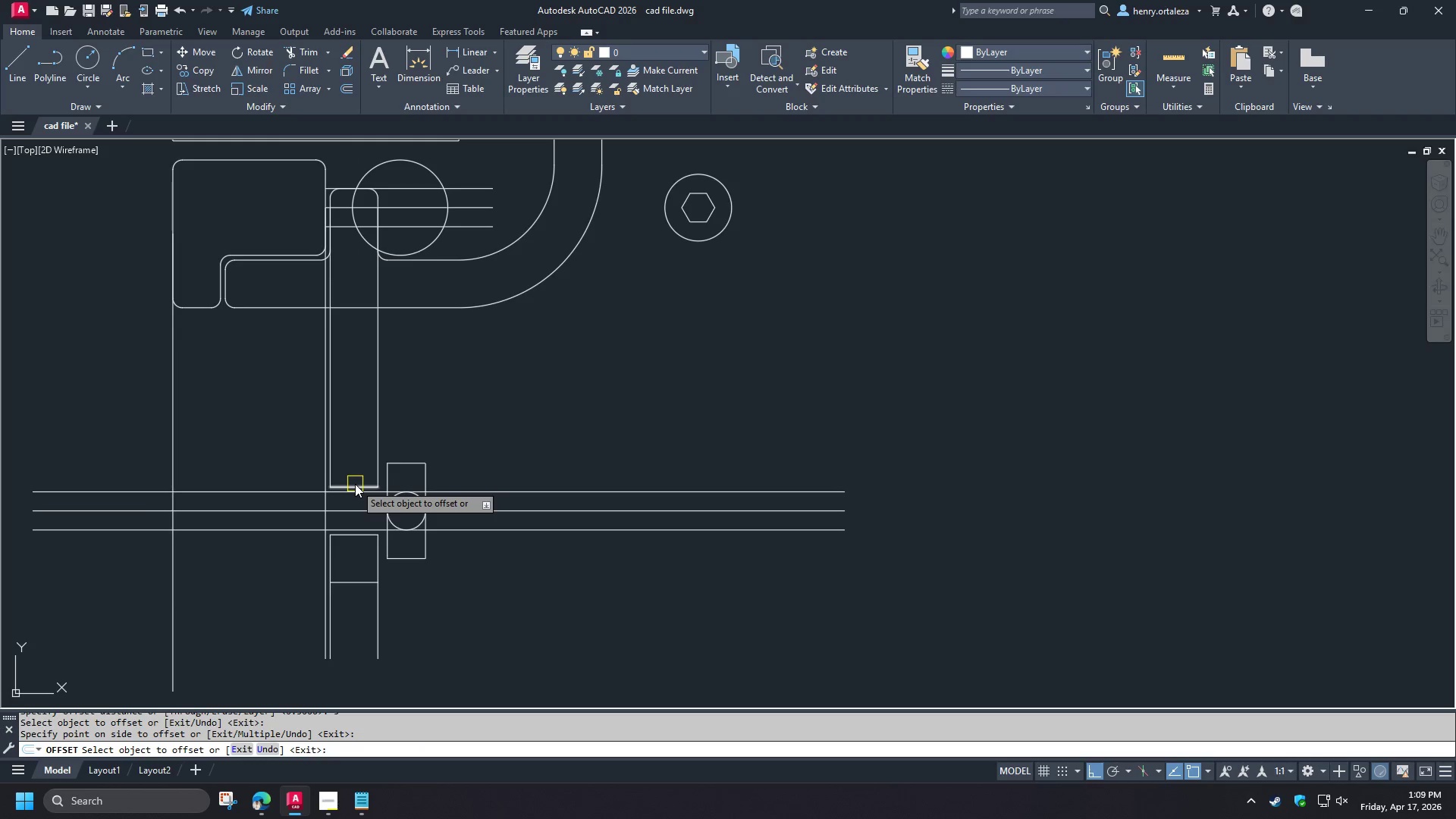 
double_click([342, 406])
 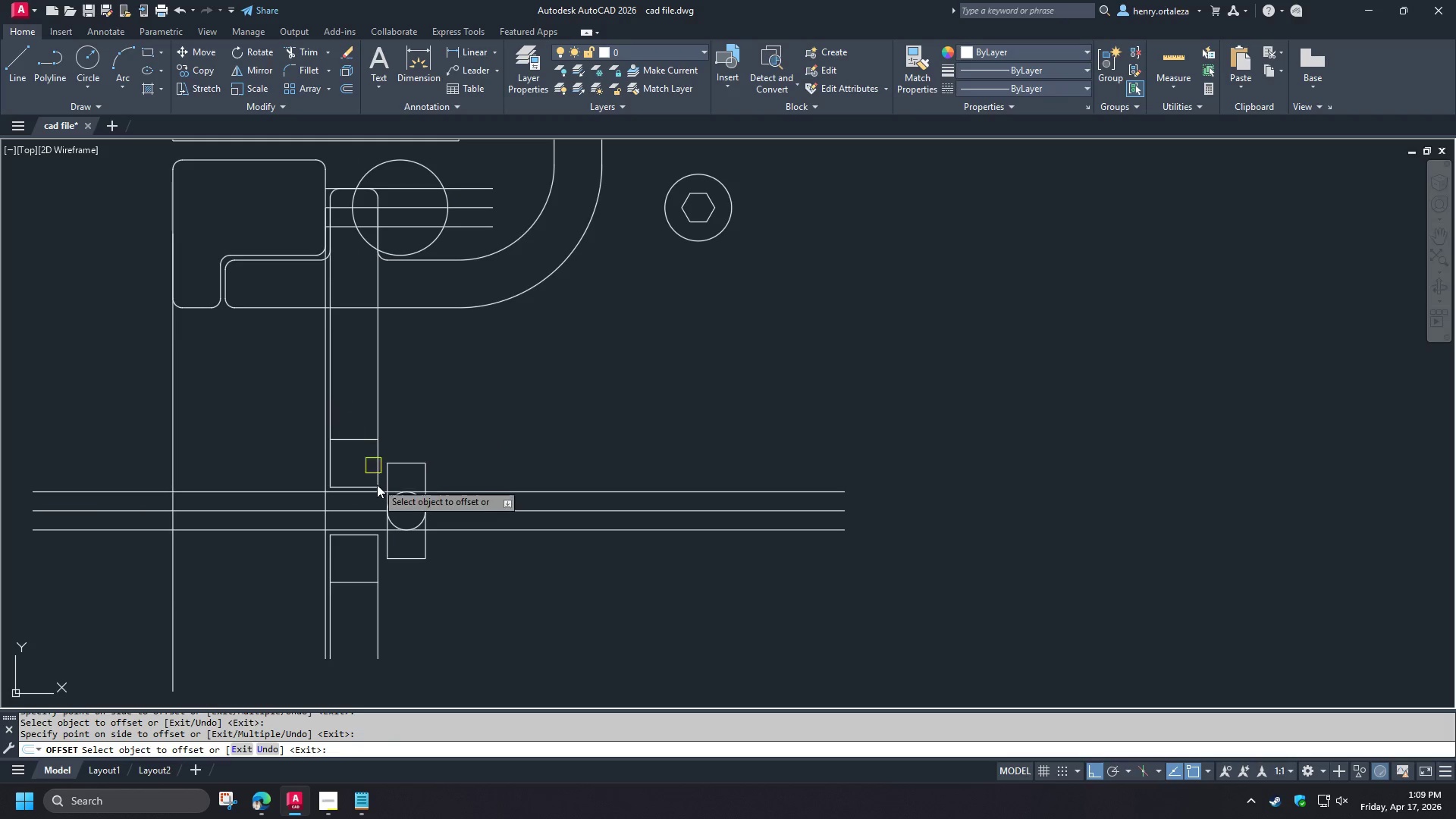 
key(Space)
 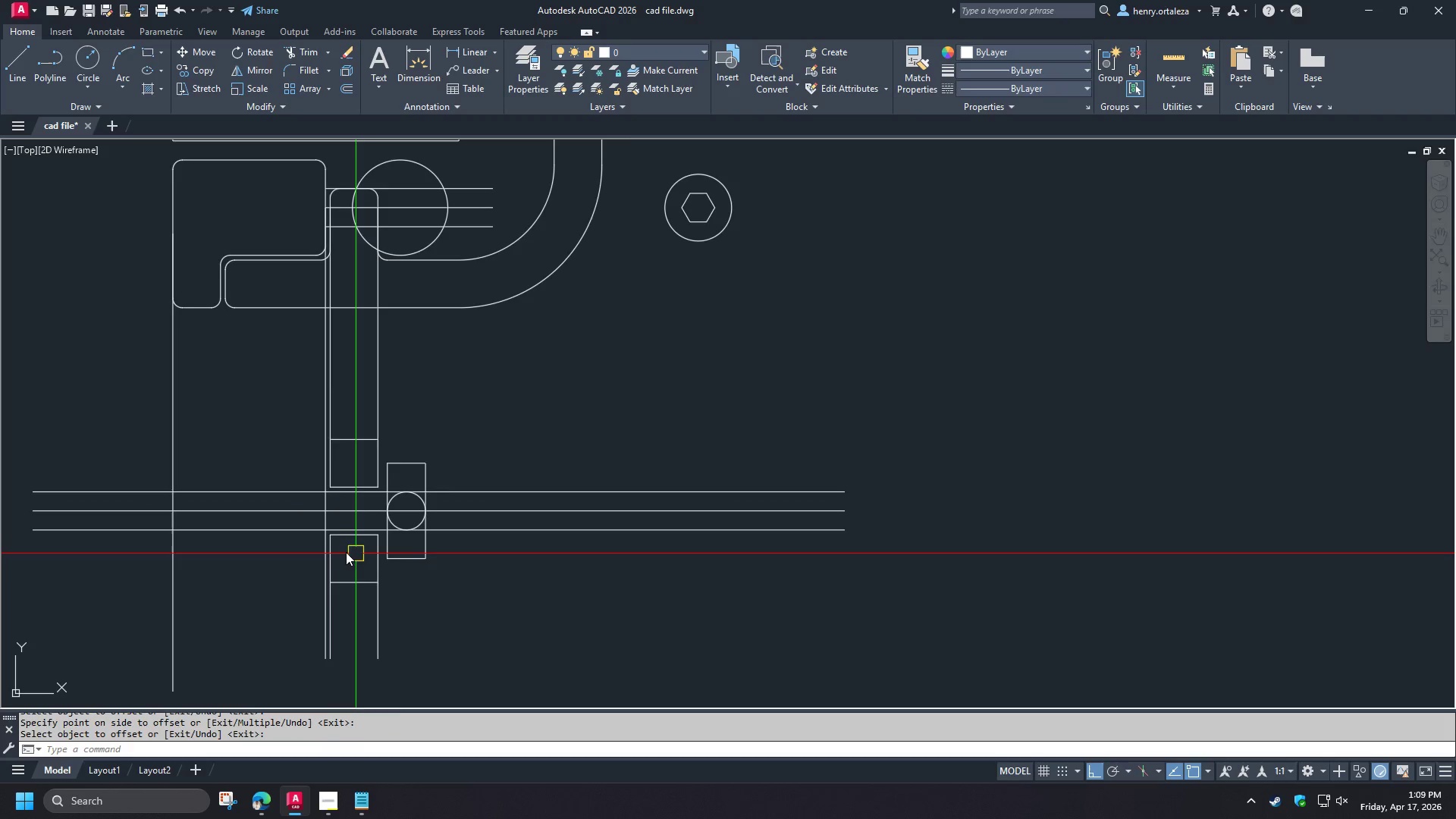 
scroll: coordinate [344, 547], scroll_direction: up, amount: 1.0
 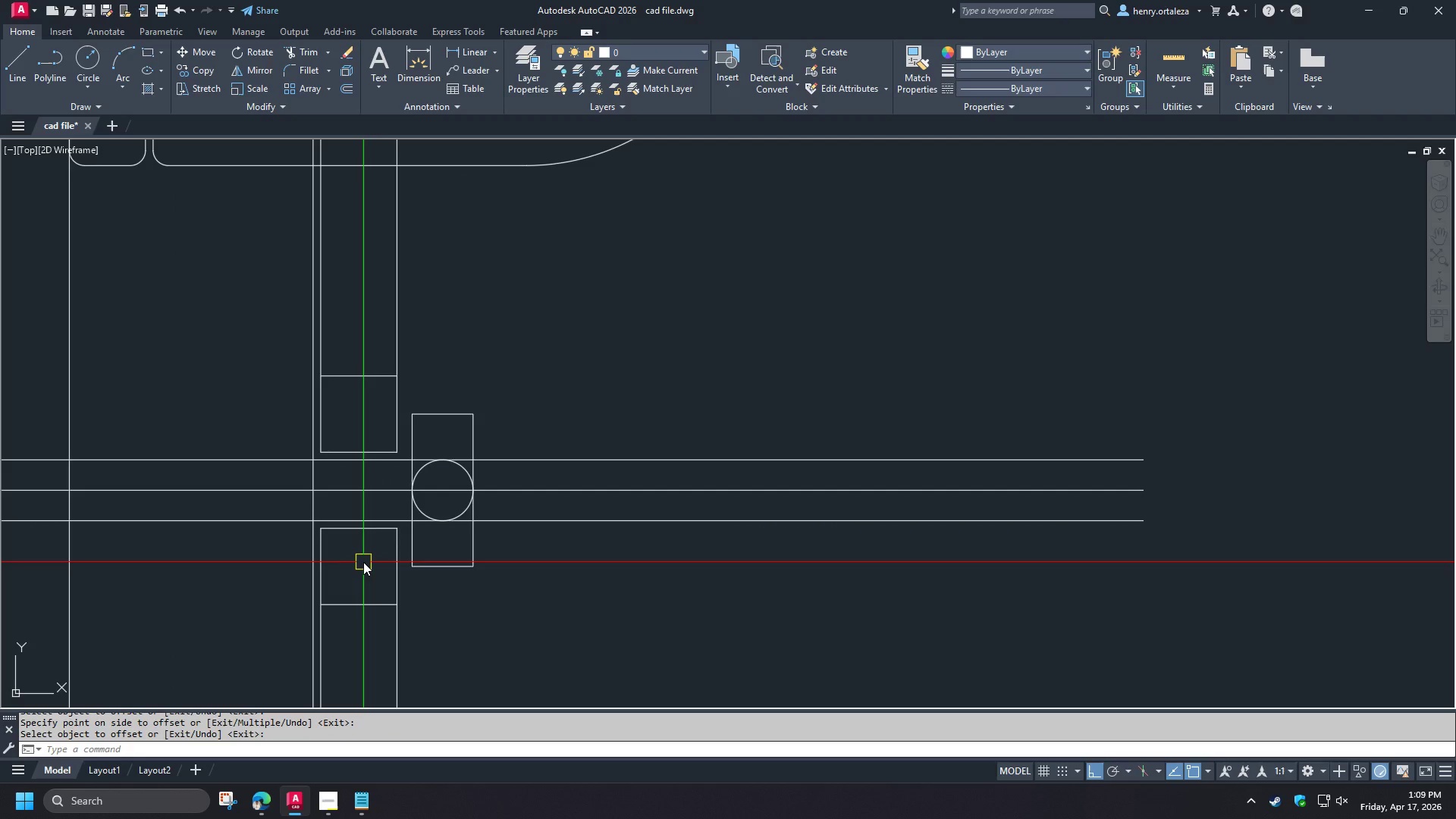 
key(D)
 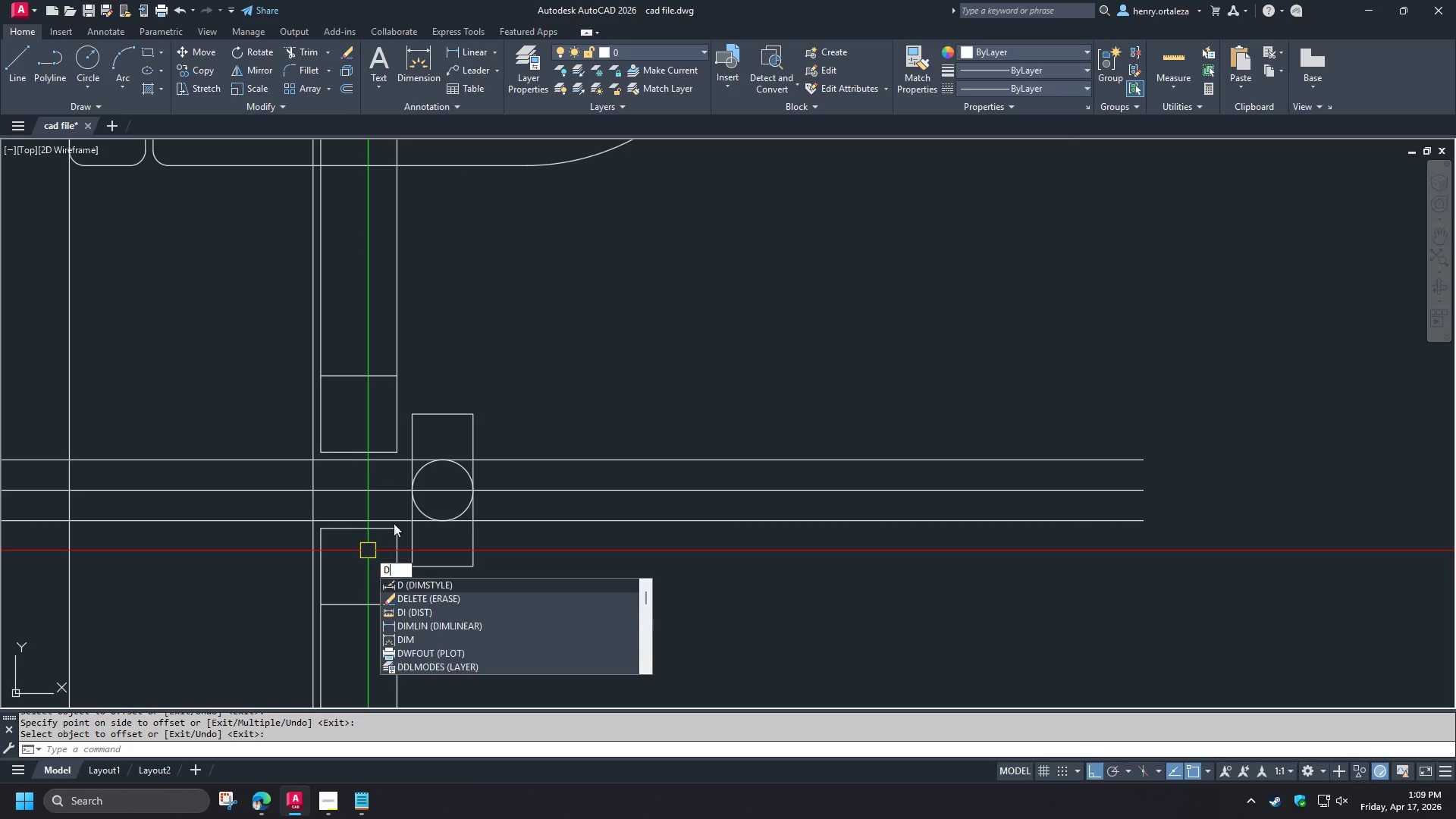 
key(I)
 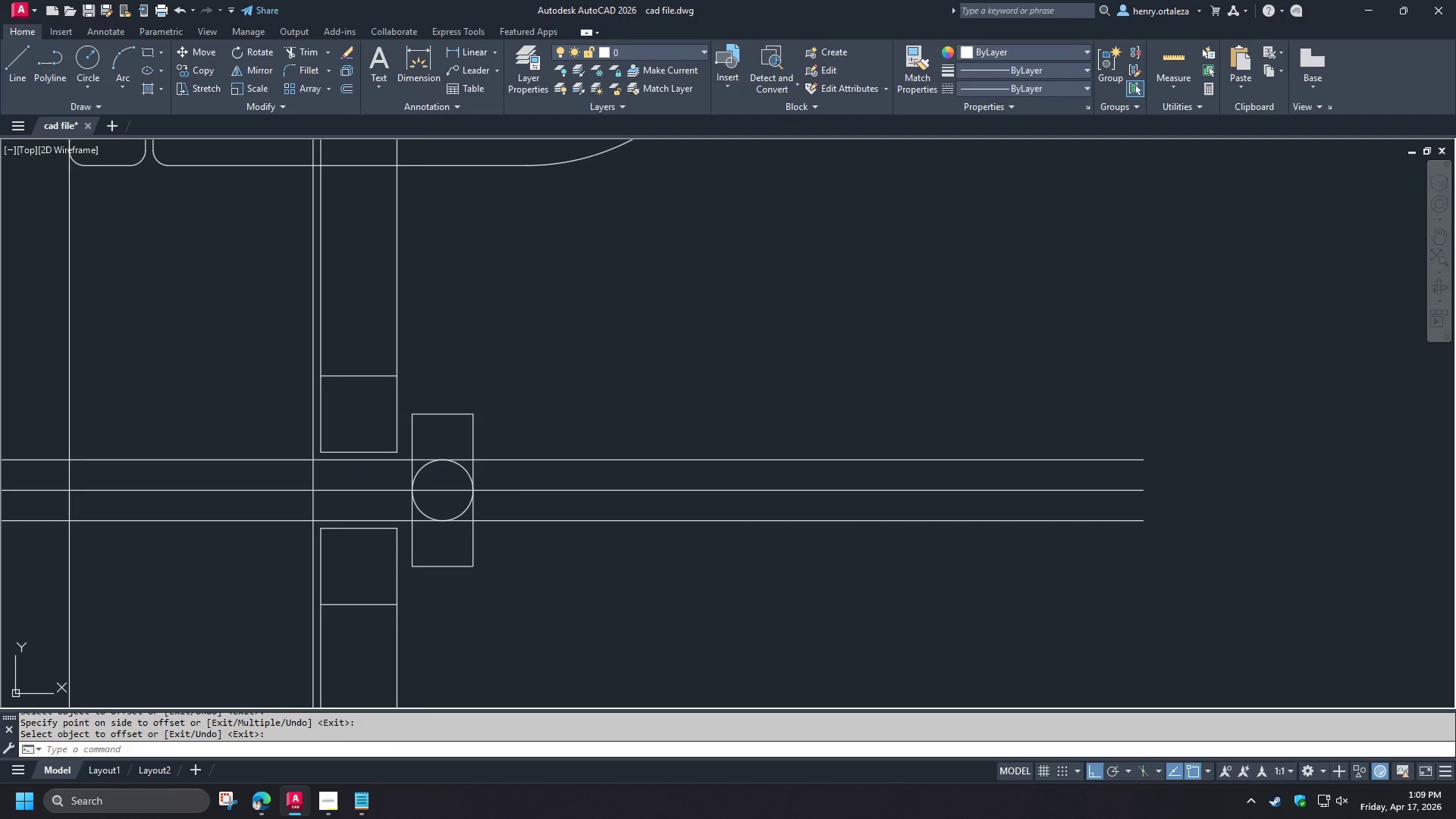 
key(Space)
 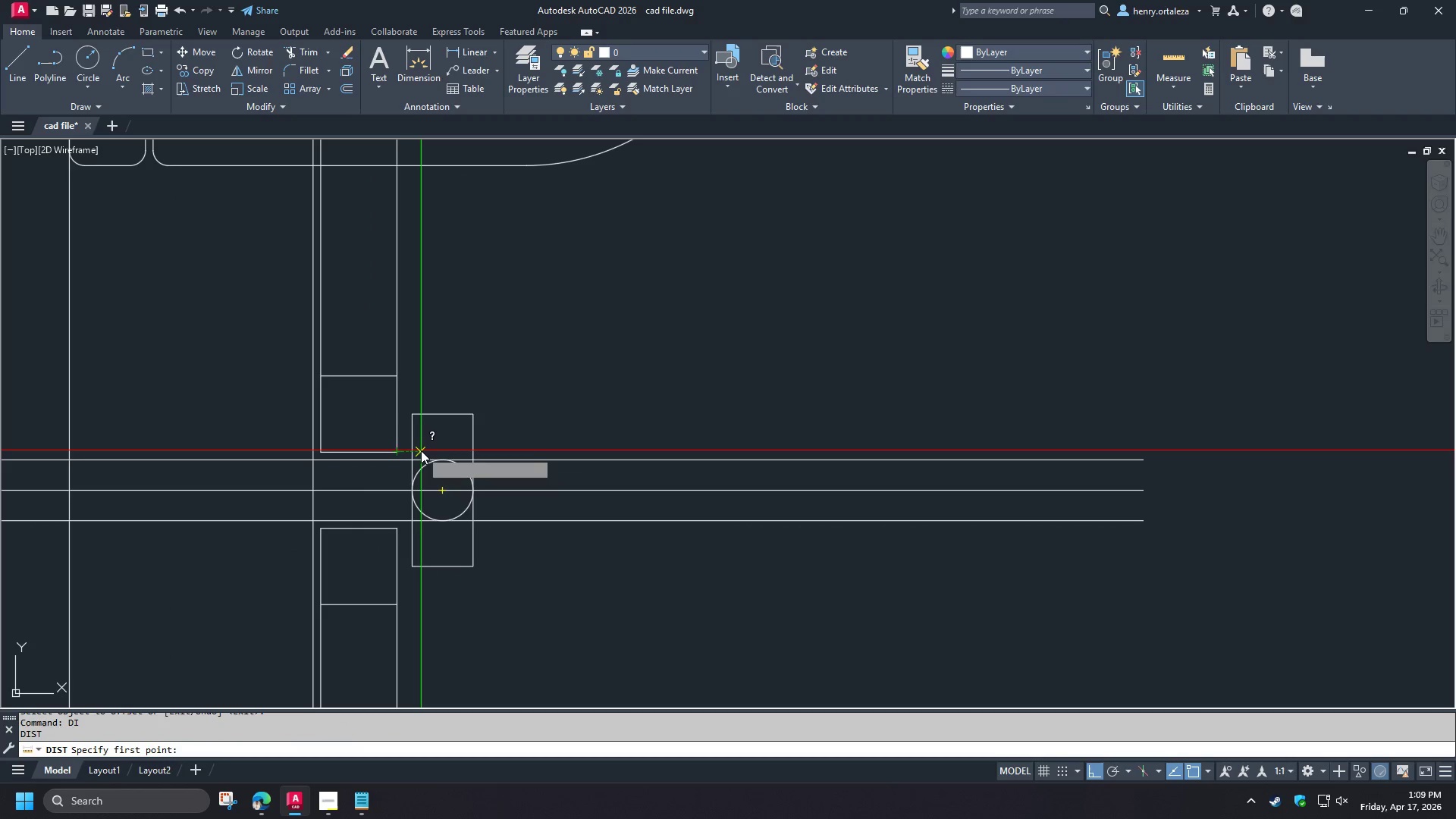 
left_click([424, 450])
 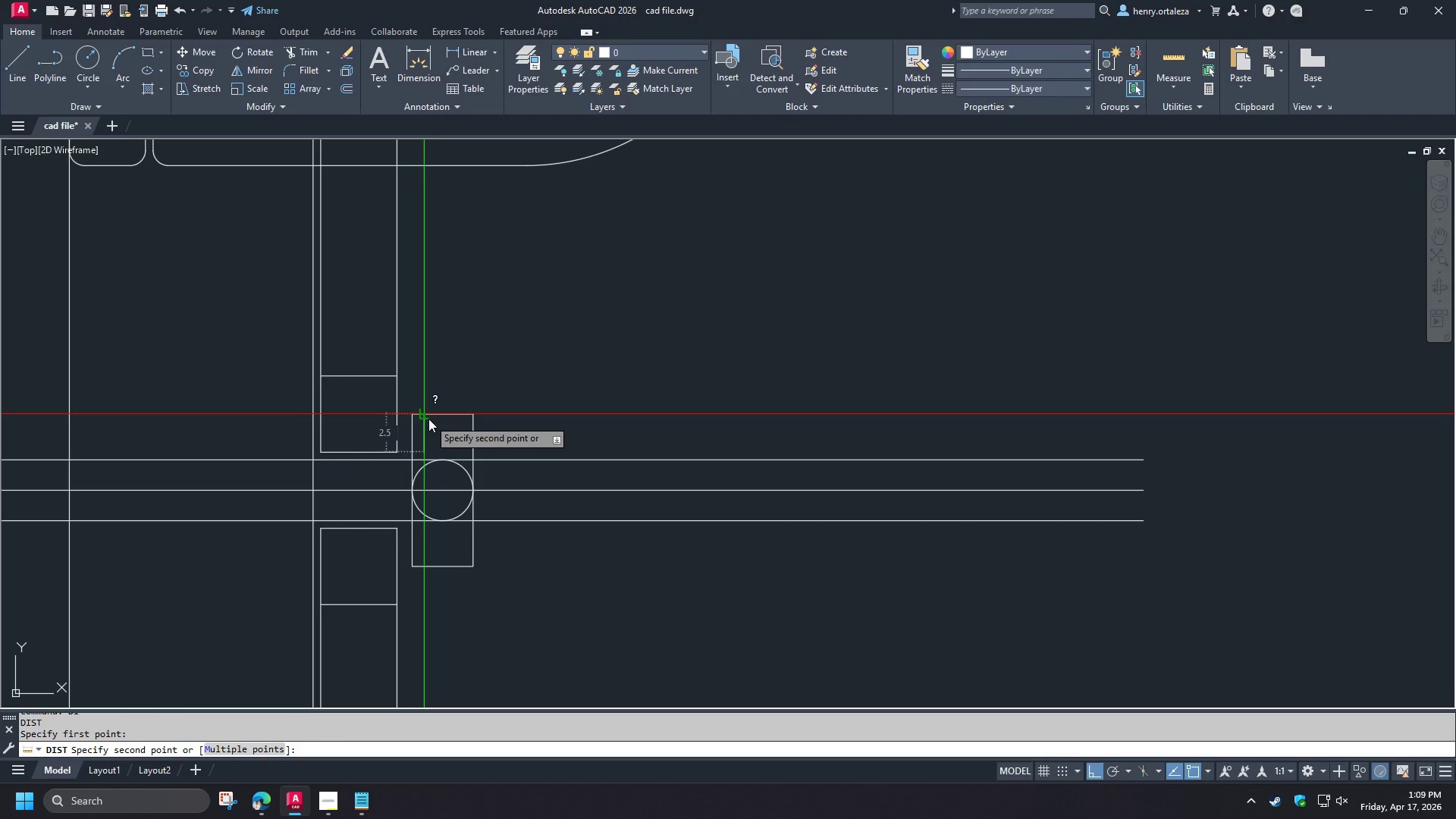 
key(Escape)
 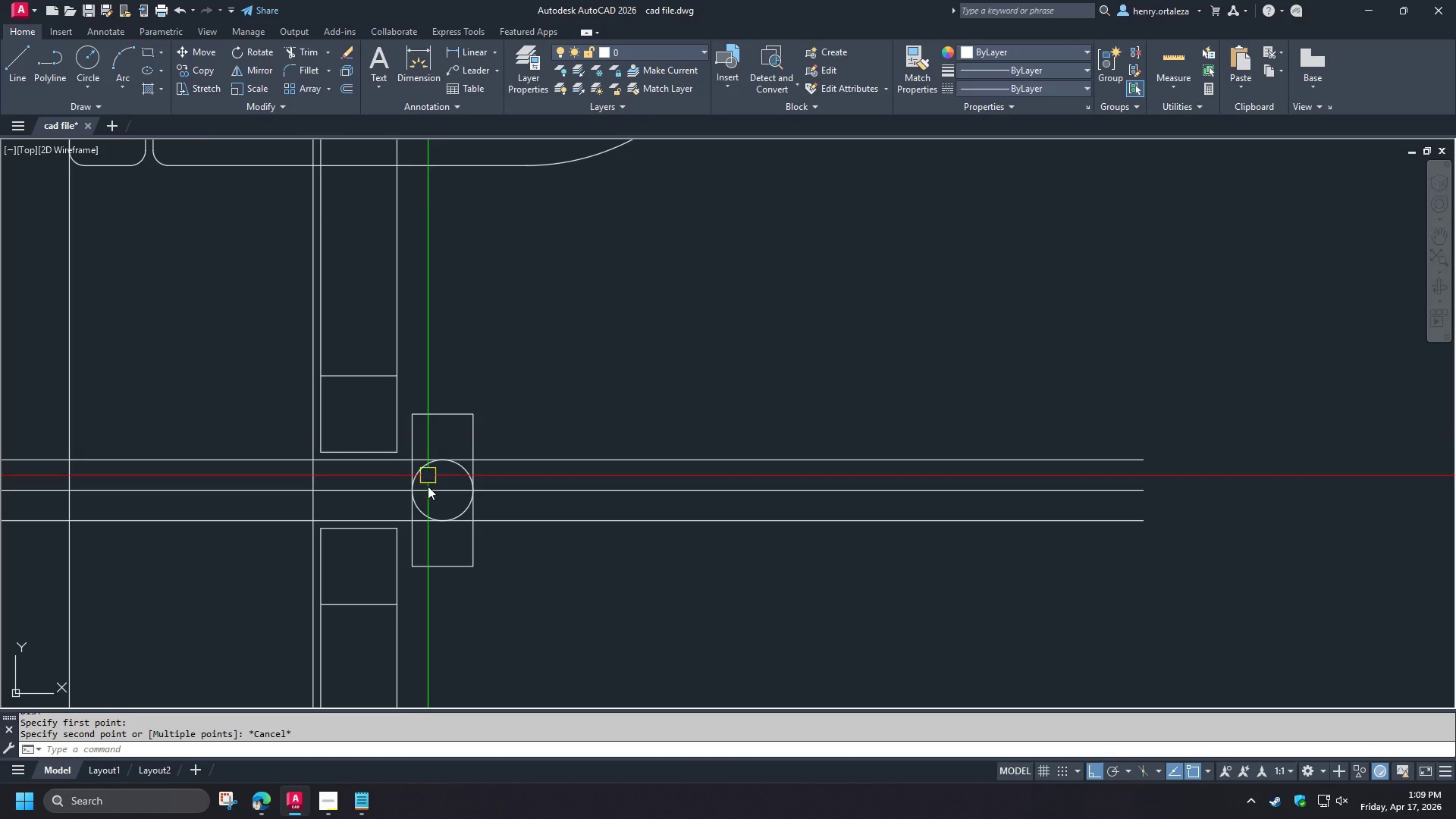 
scroll: coordinate [433, 496], scroll_direction: down, amount: 4.0
 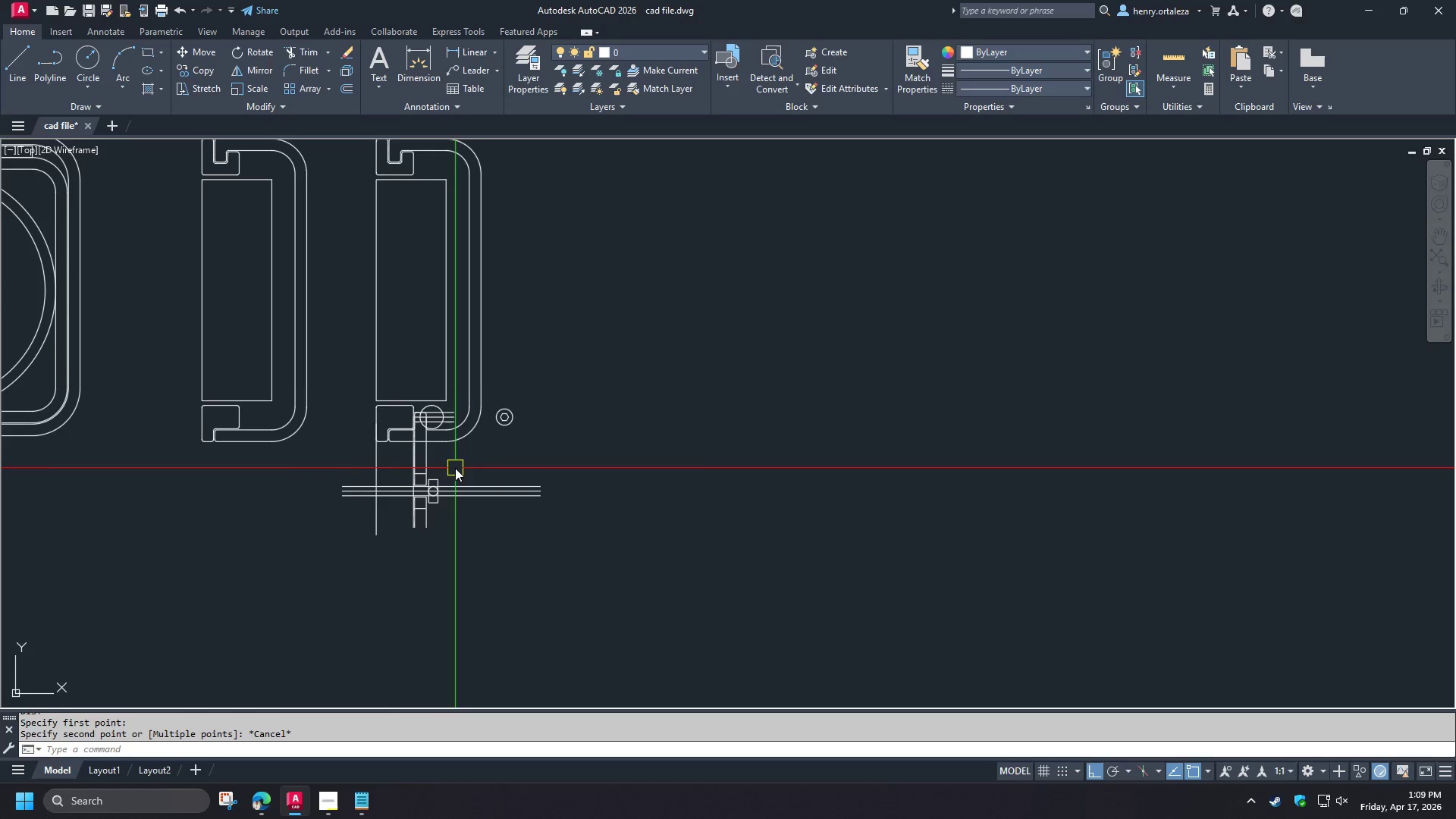 
mouse_move([421, 538])
 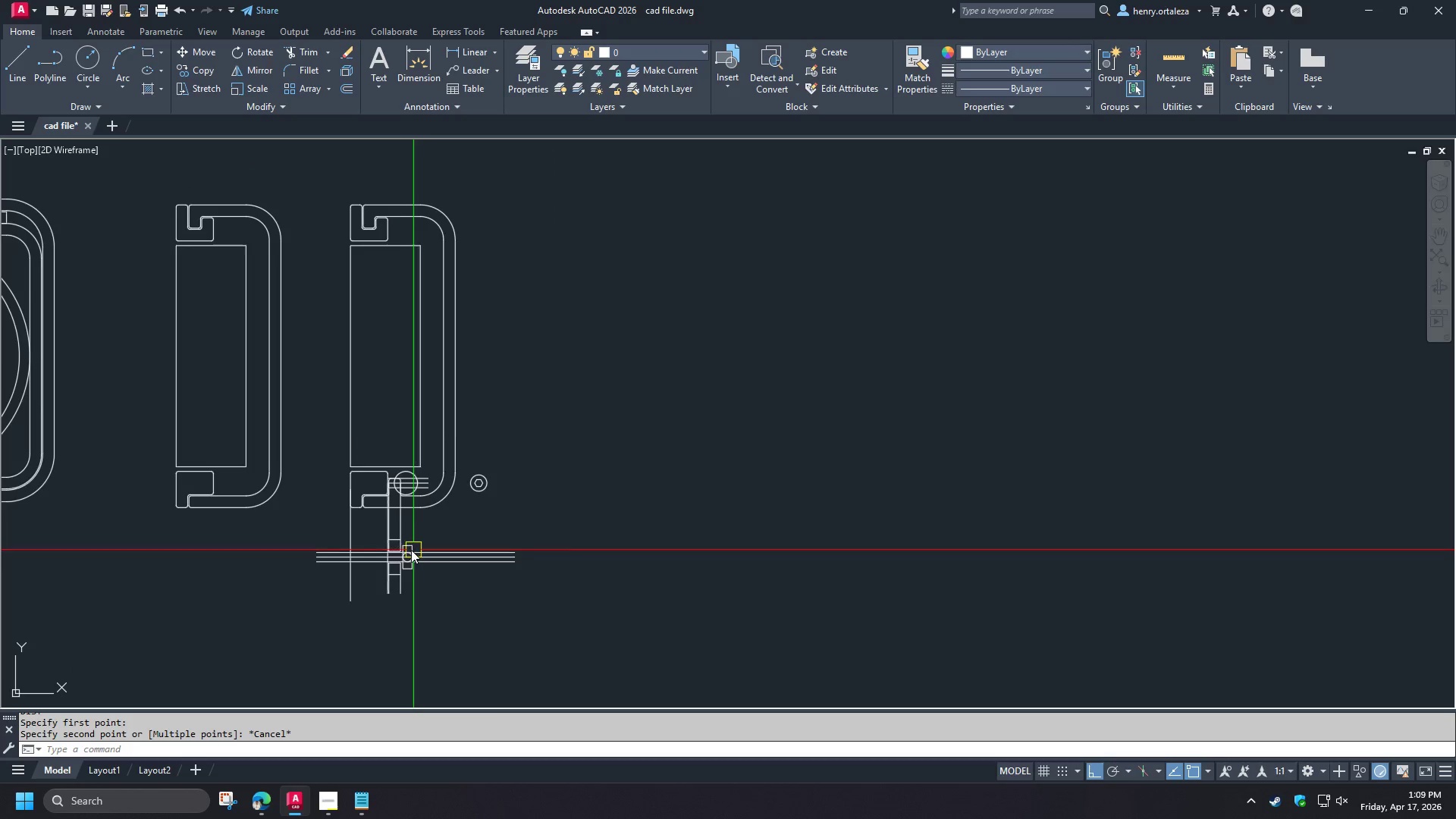 
scroll: coordinate [410, 551], scroll_direction: up, amount: 4.0
 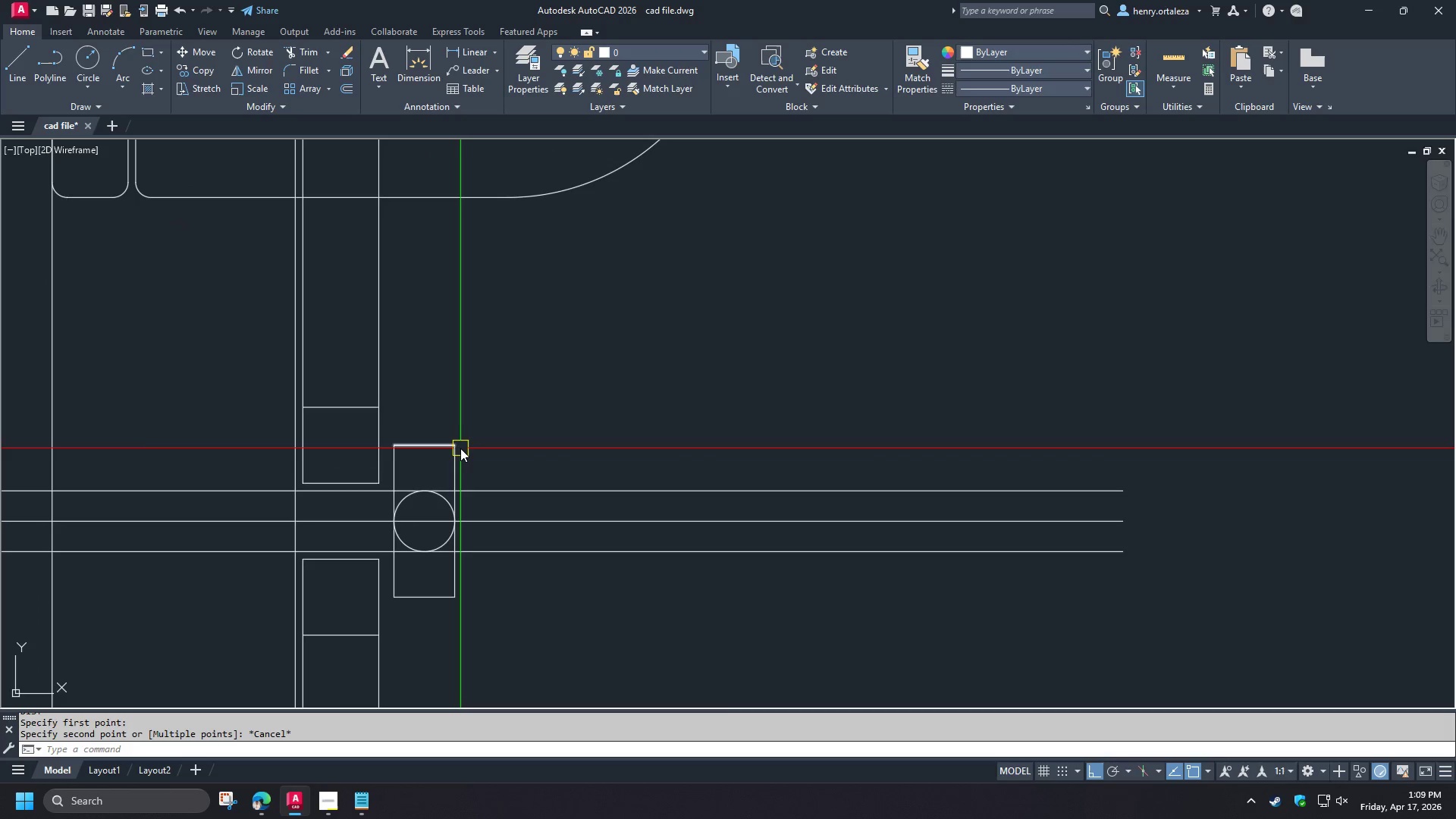 
type(di )
 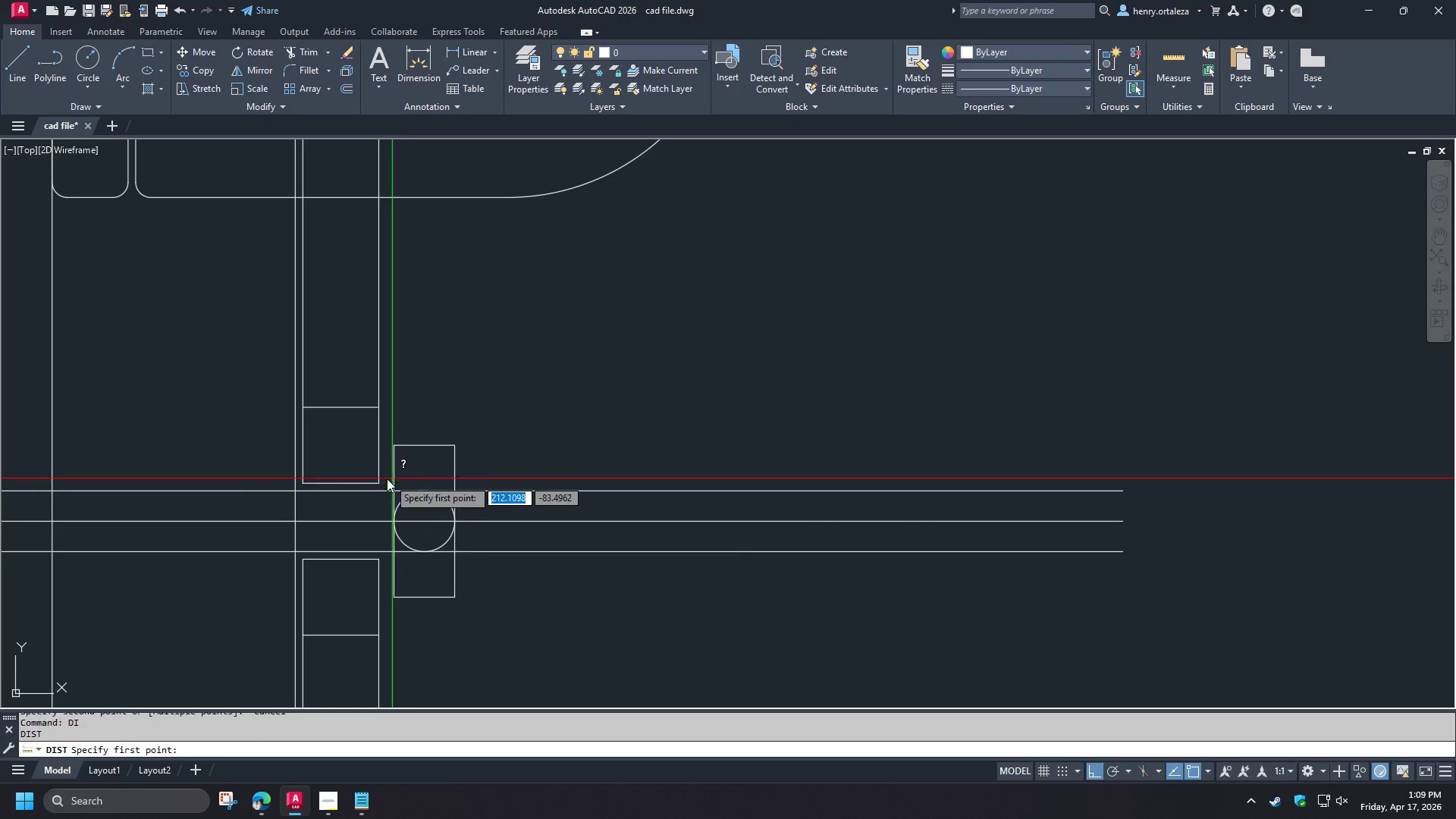 
scroll: coordinate [386, 479], scroll_direction: up, amount: 1.0
 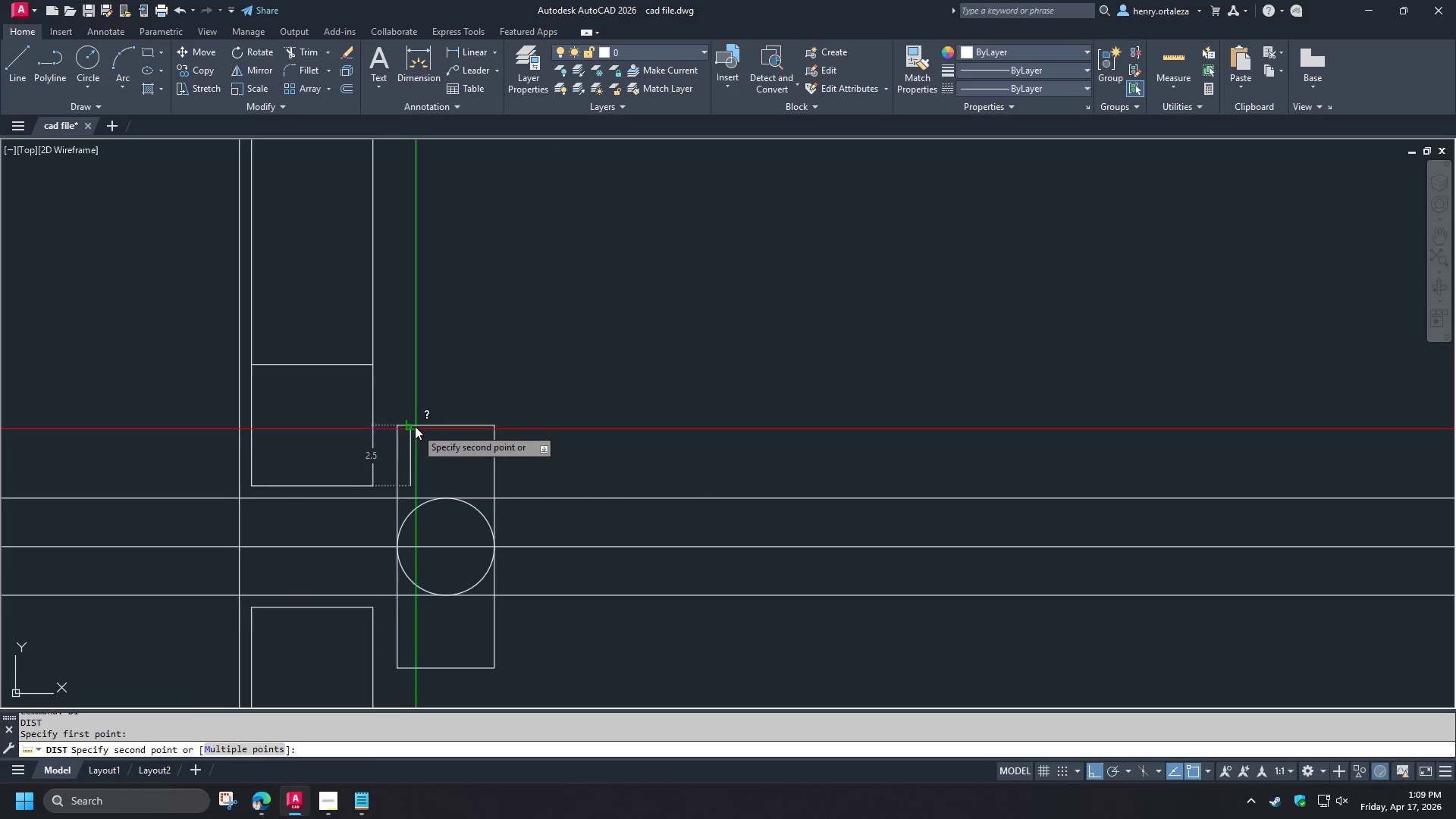 
key(Escape)
 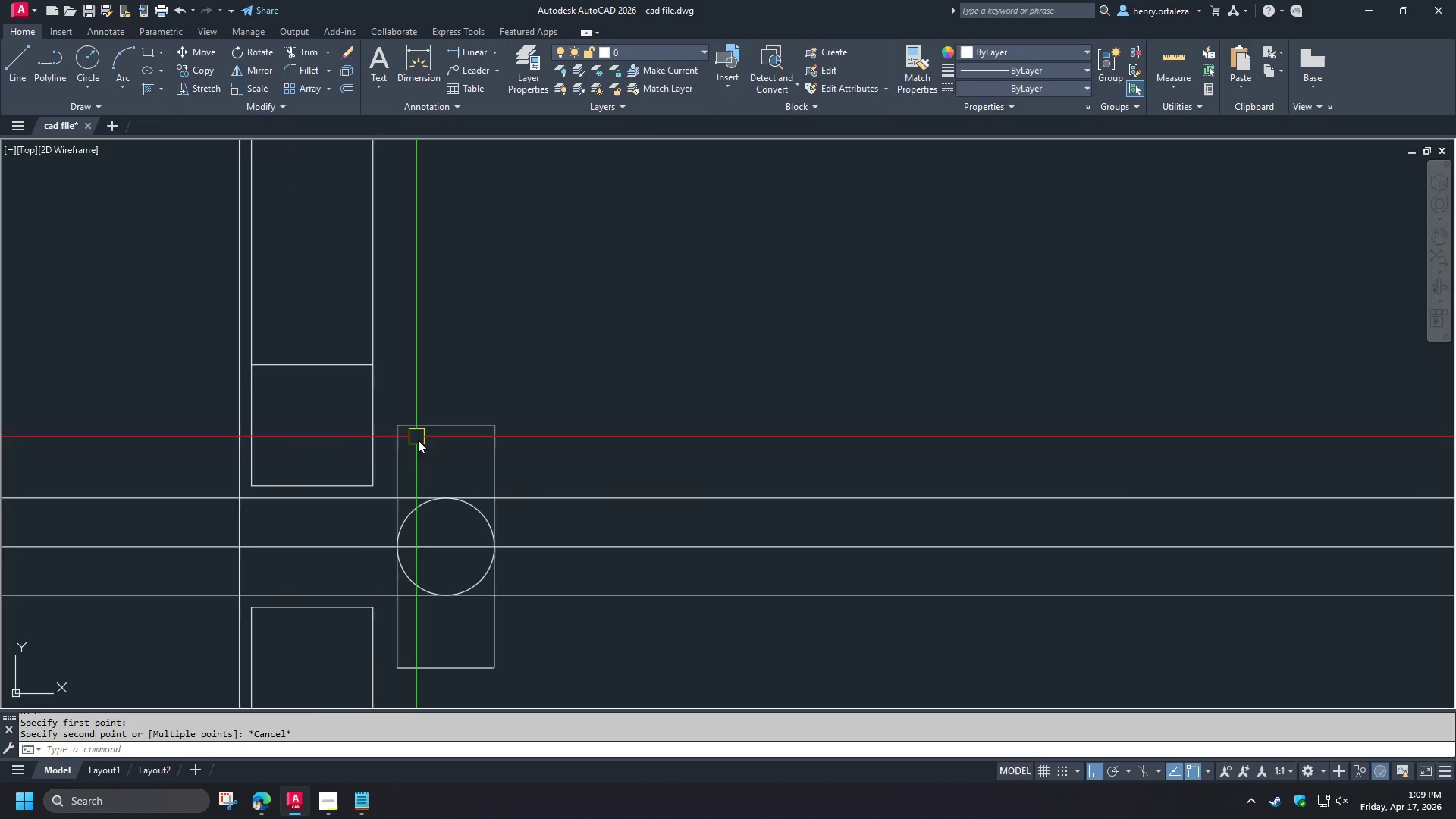 
scroll: coordinate [438, 427], scroll_direction: down, amount: 3.0
 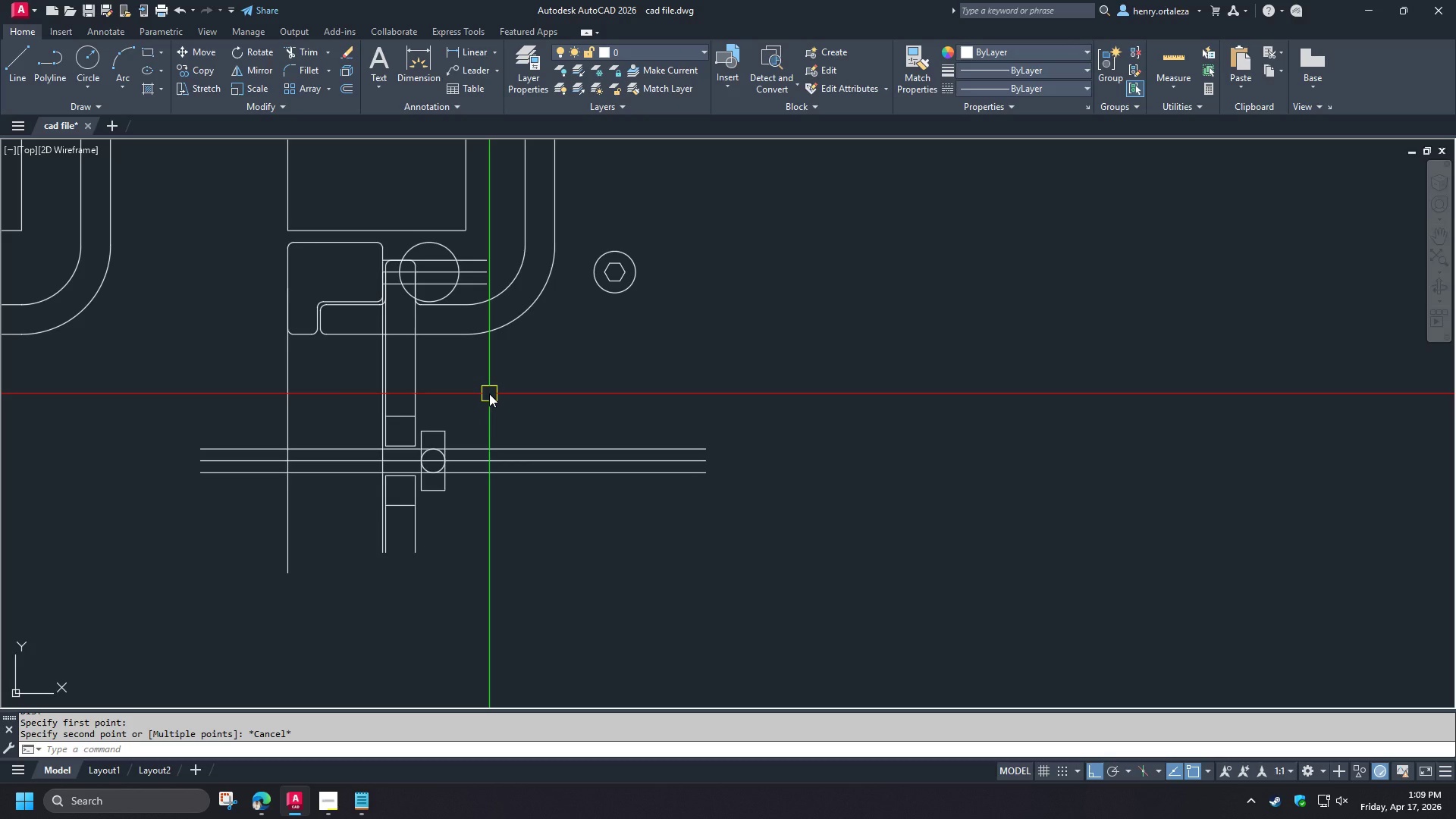 
wait(5.82)
 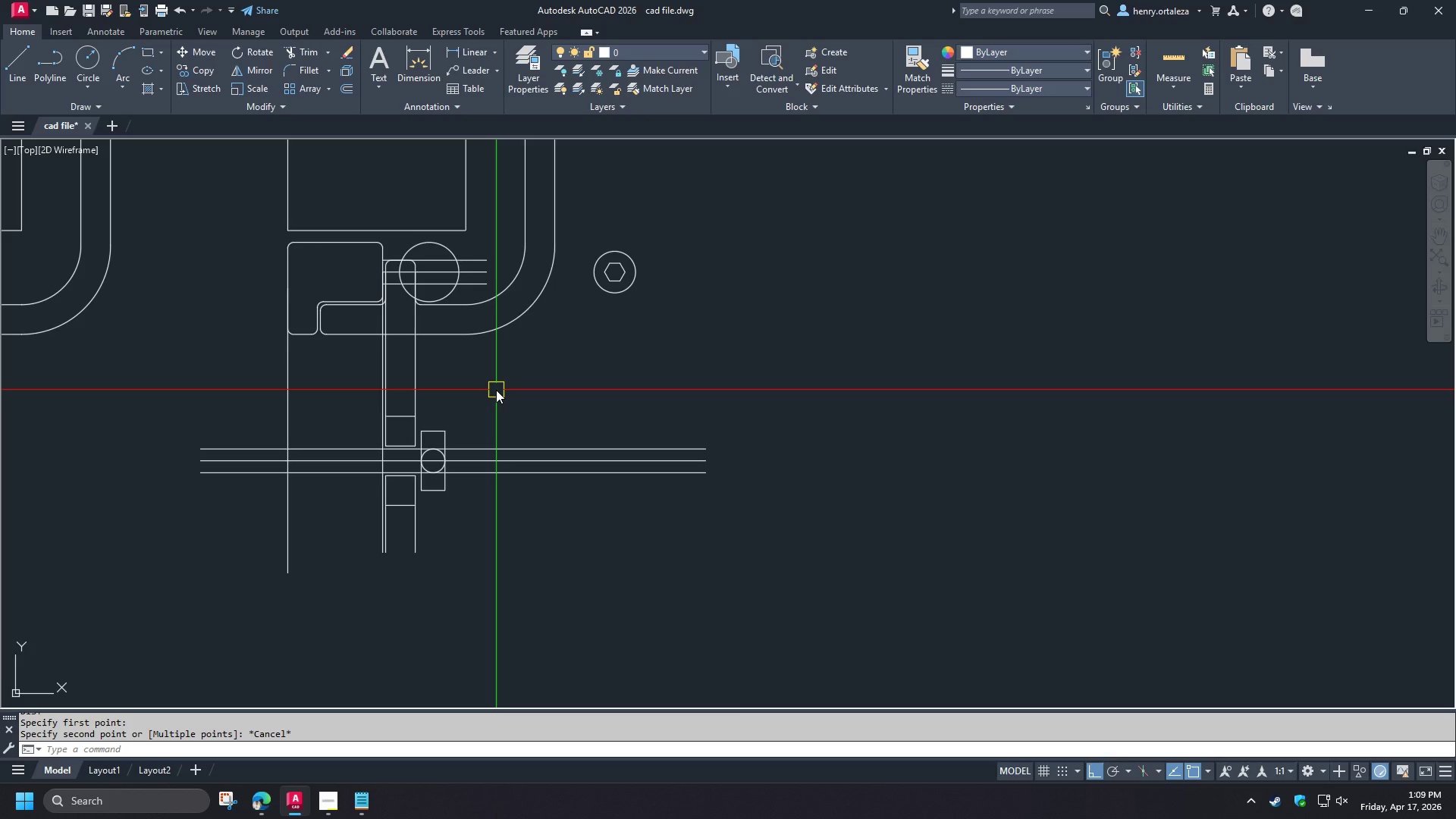 
scroll: coordinate [488, 395], scroll_direction: down, amount: 1.0
 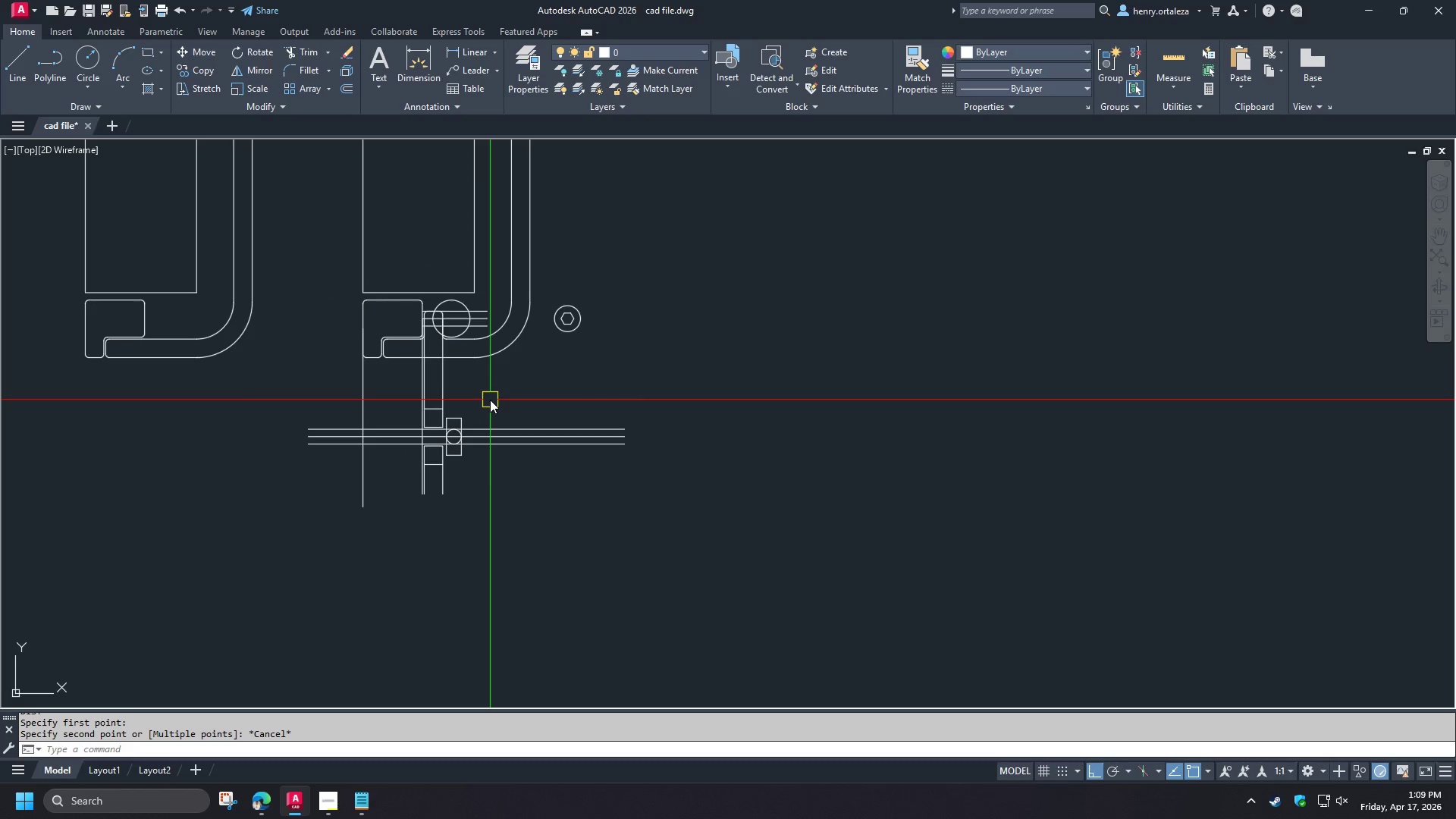 
scroll: coordinate [359, 520], scroll_direction: up, amount: 5.0
 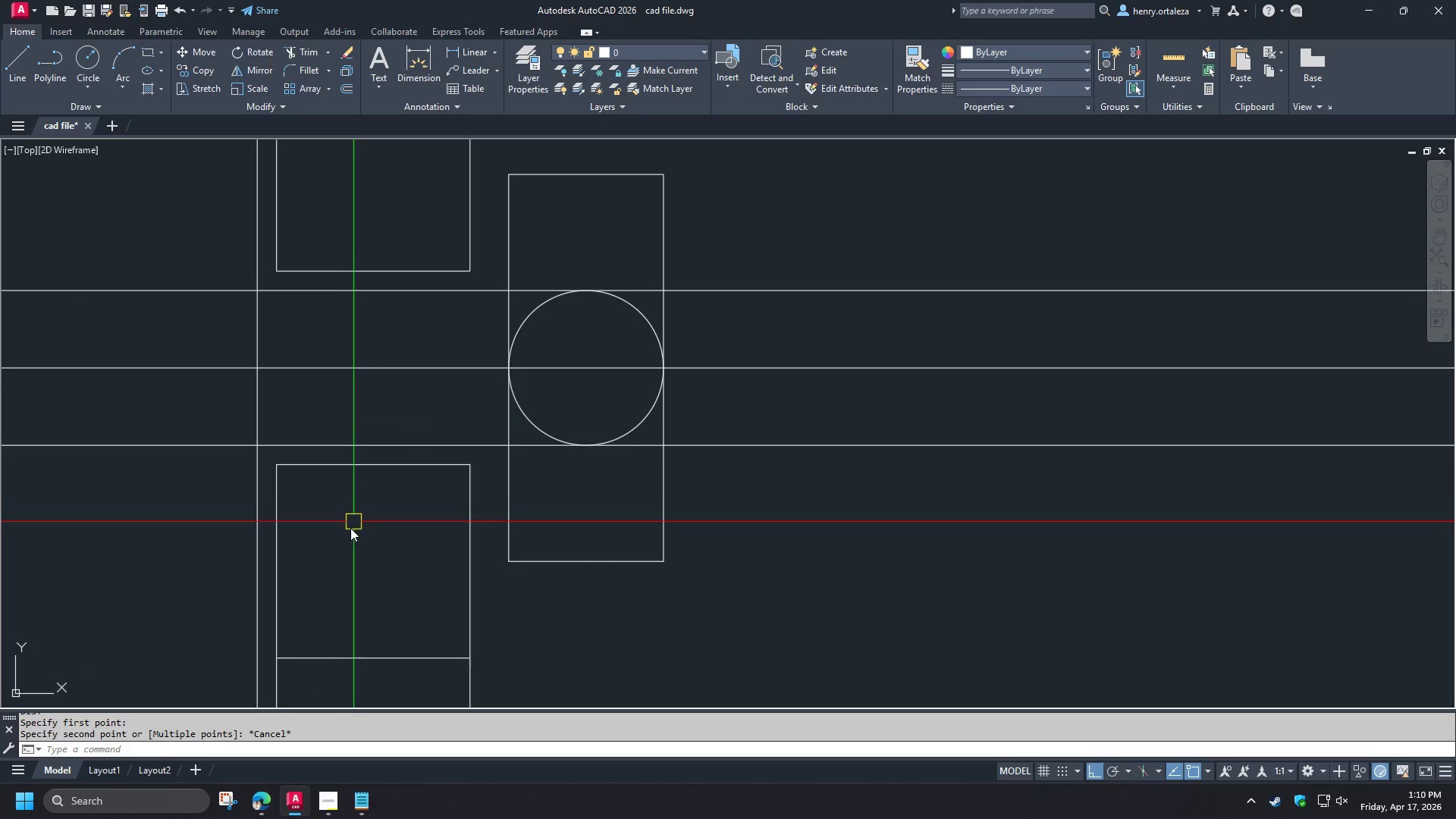 
key(F)
 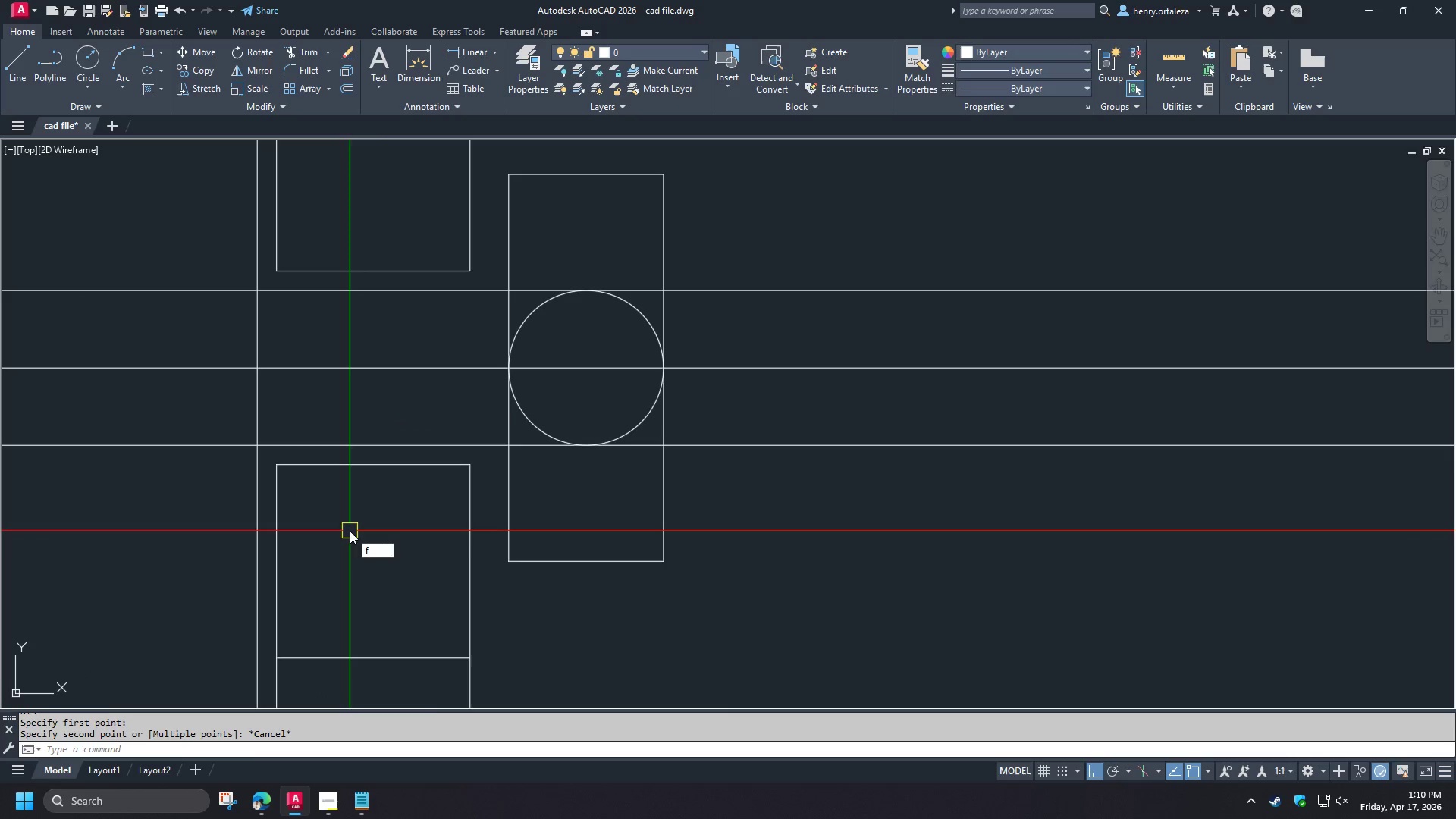 
key(Space)
 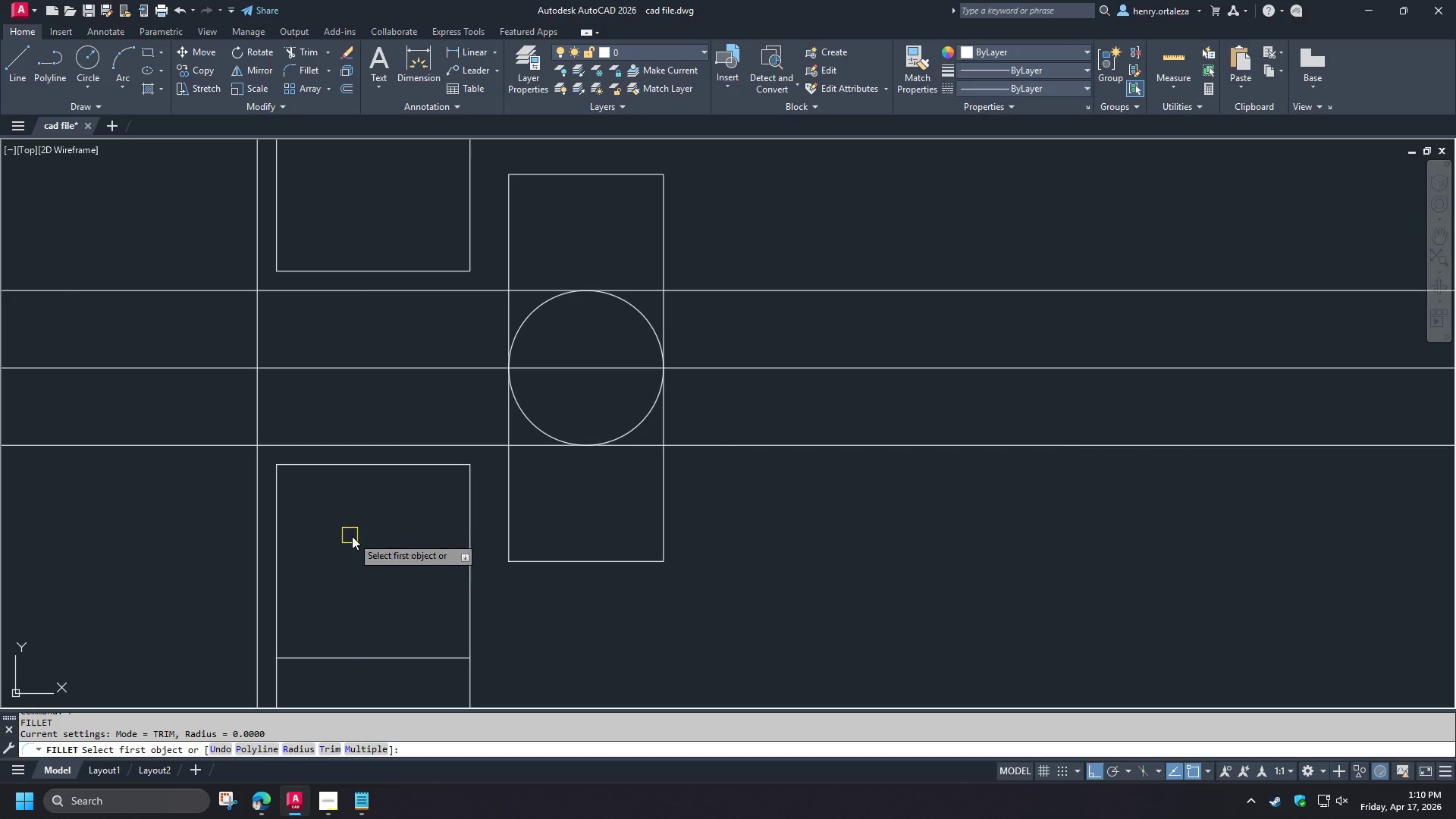 
scroll: coordinate [351, 538], scroll_direction: down, amount: 2.0
 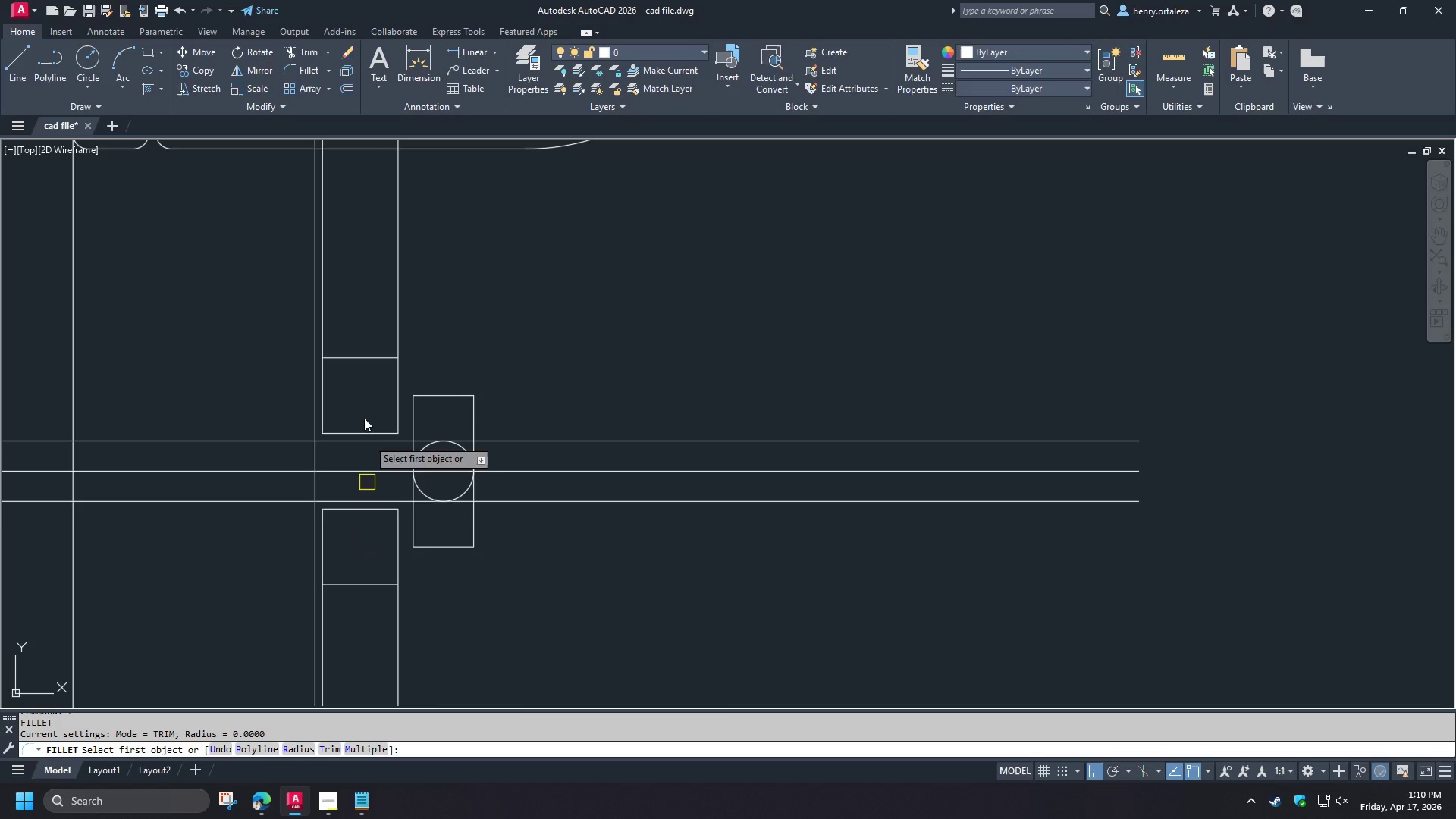 
key(Escape)
 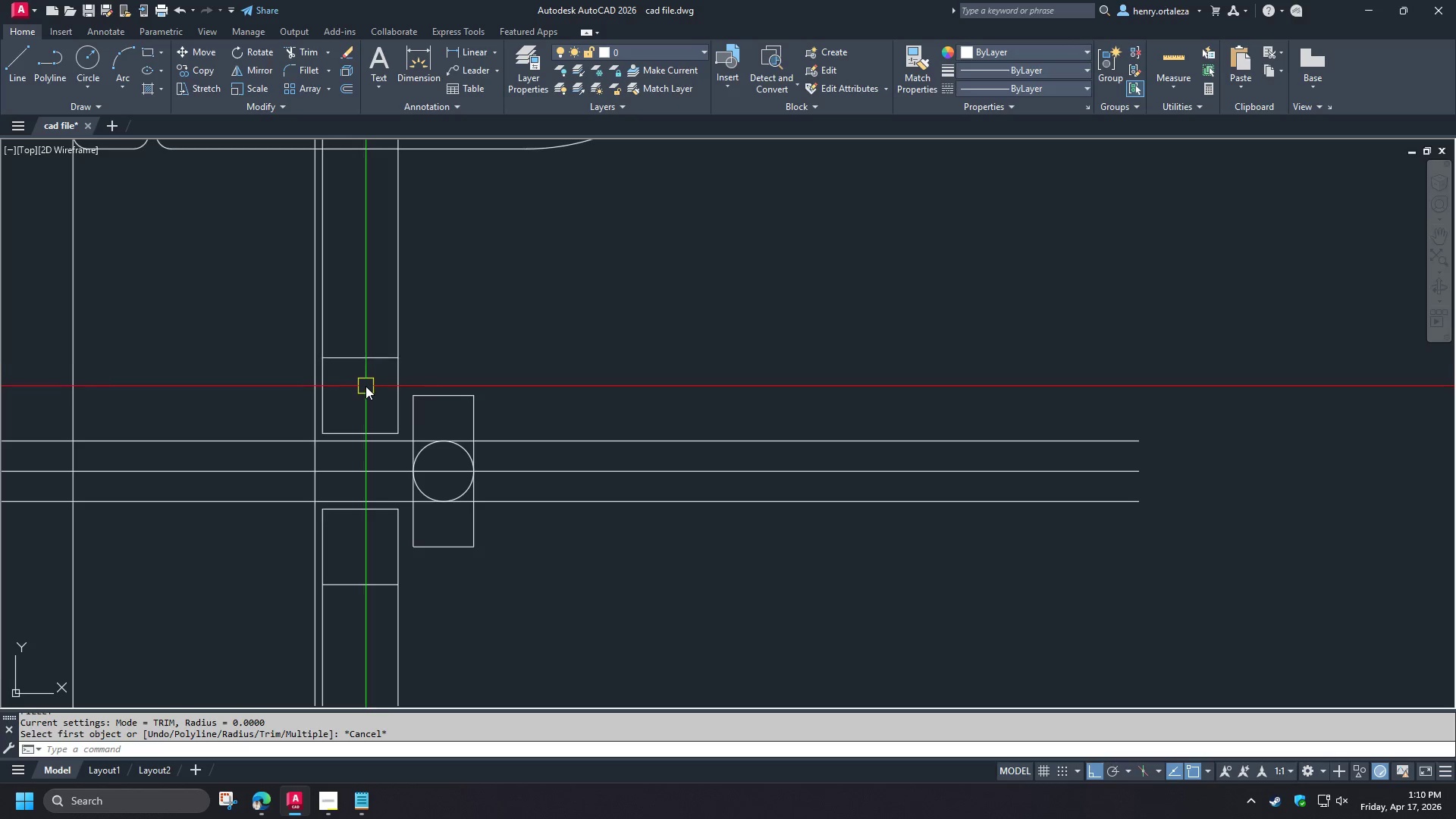 
type(di )
 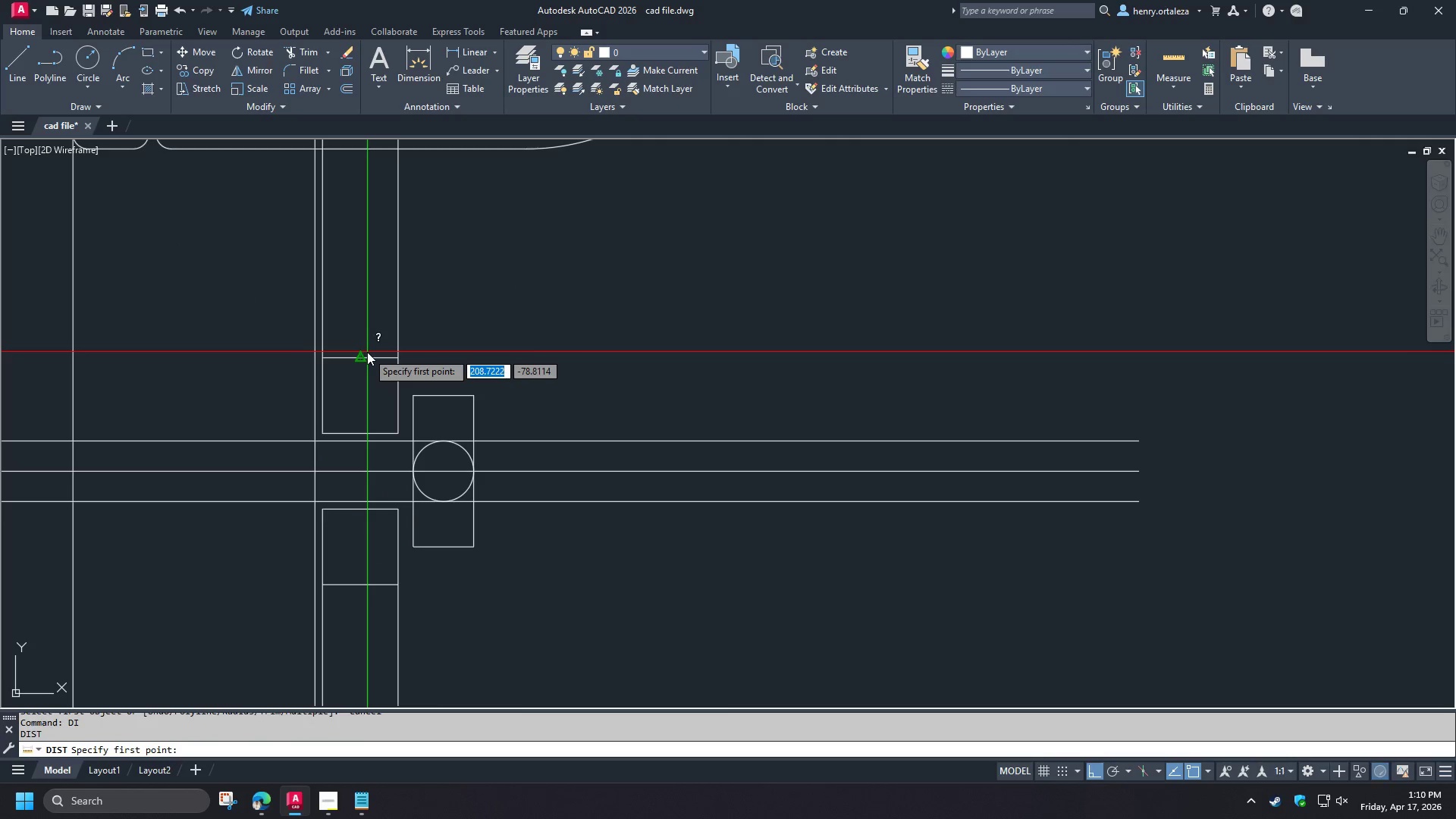 
left_click([367, 352])
 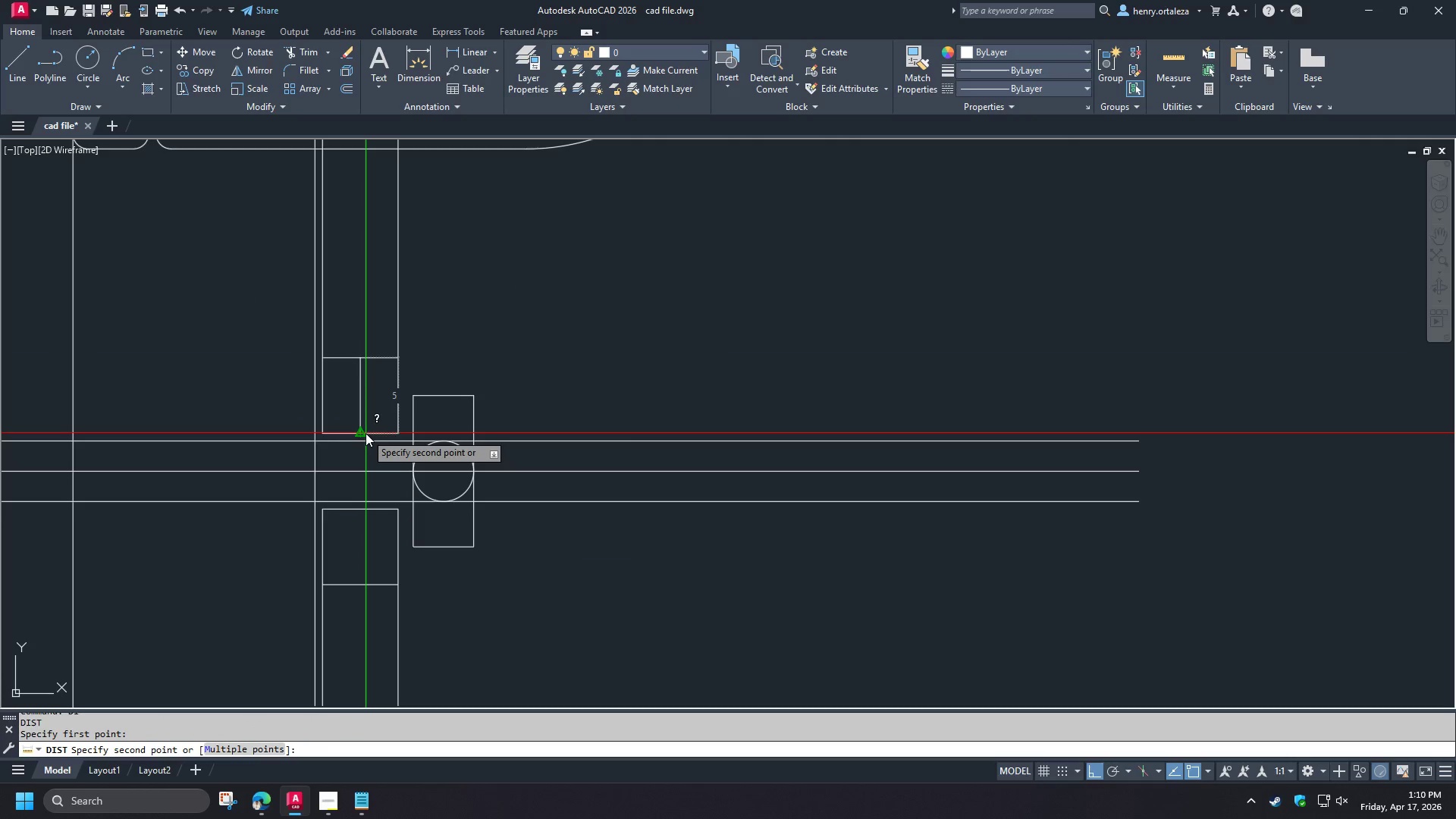 
key(Escape)
 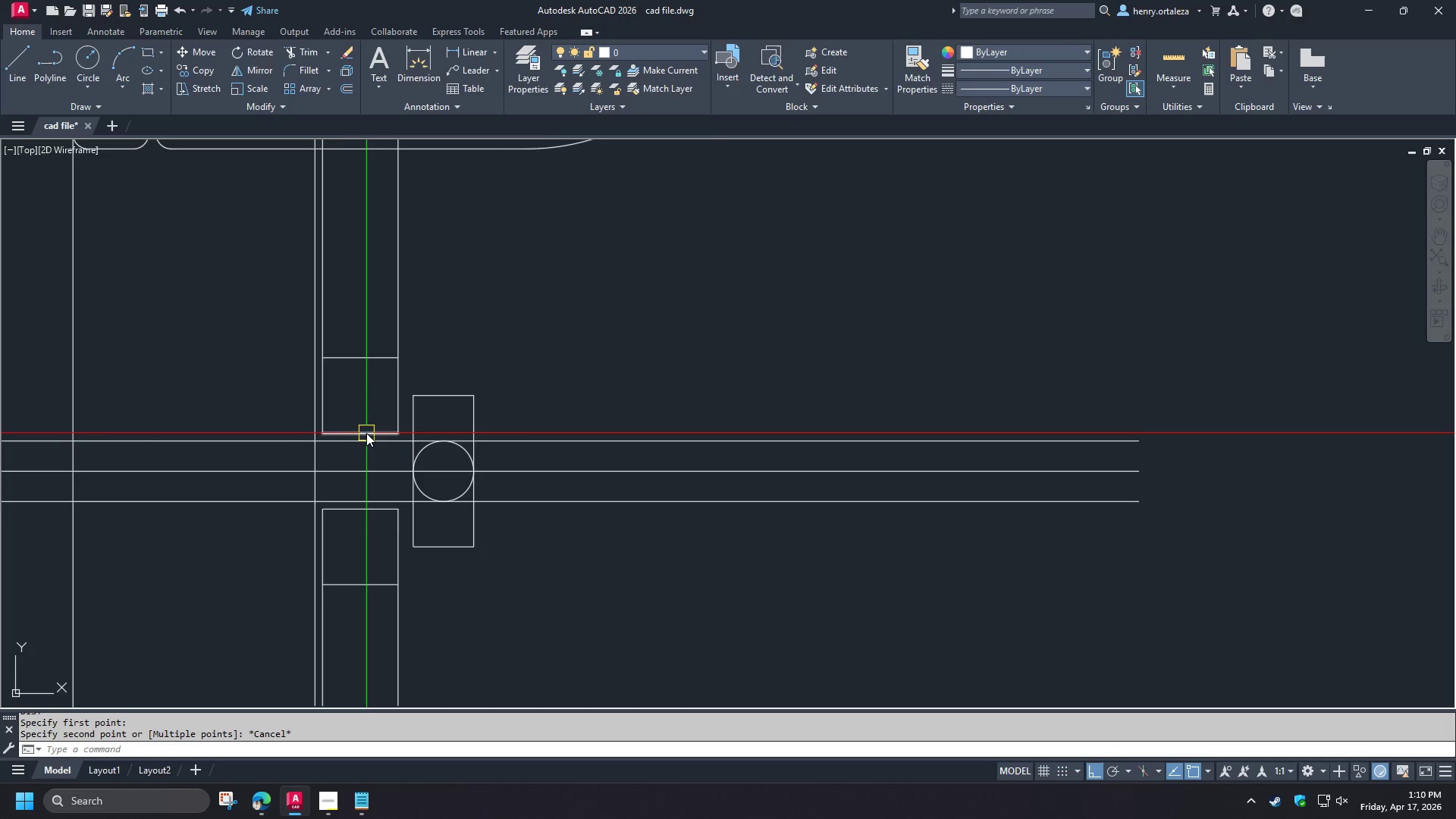 
scroll: coordinate [367, 434], scroll_direction: down, amount: 2.0
 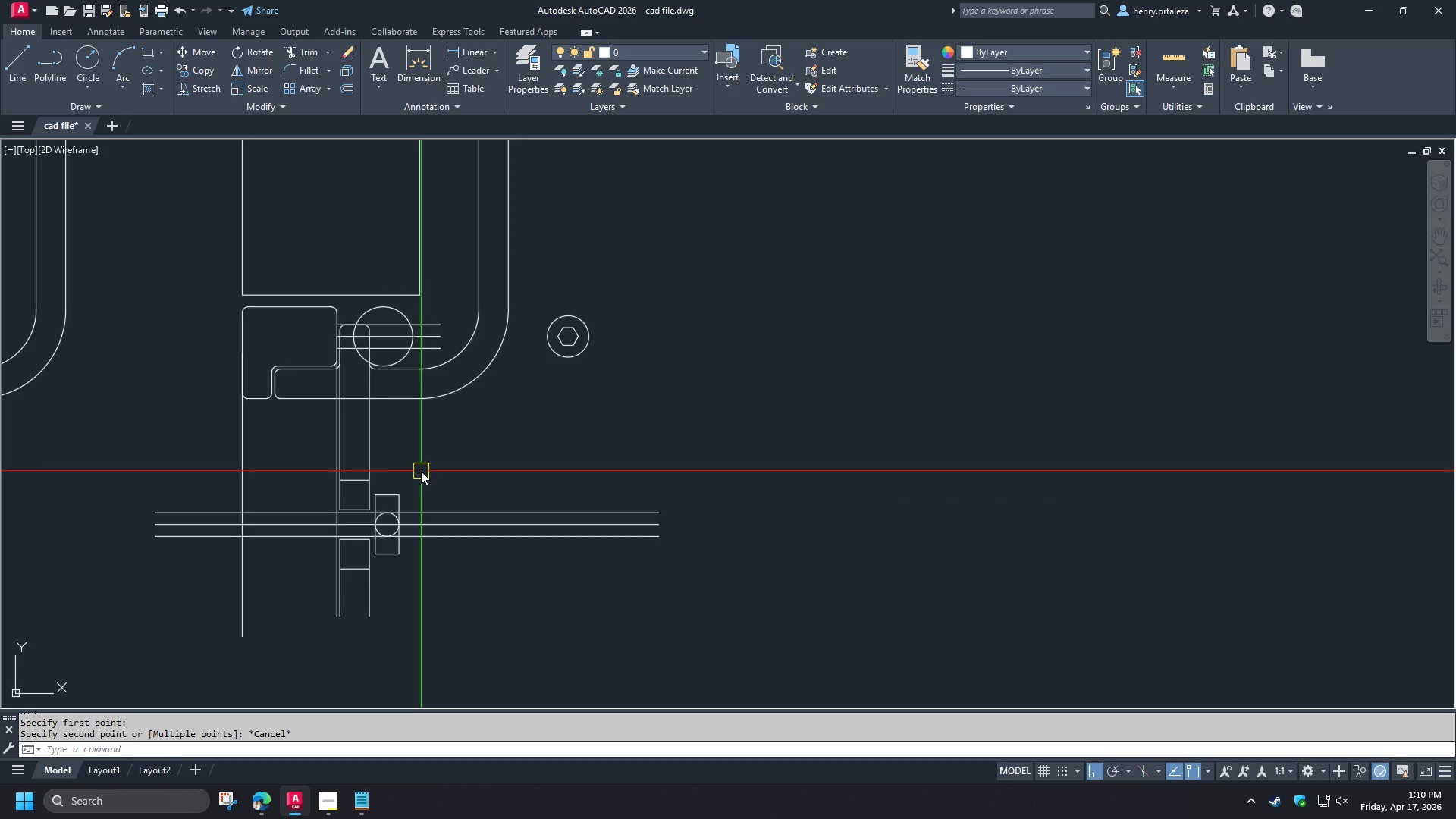 
scroll: coordinate [287, 449], scroll_direction: up, amount: 1.0
 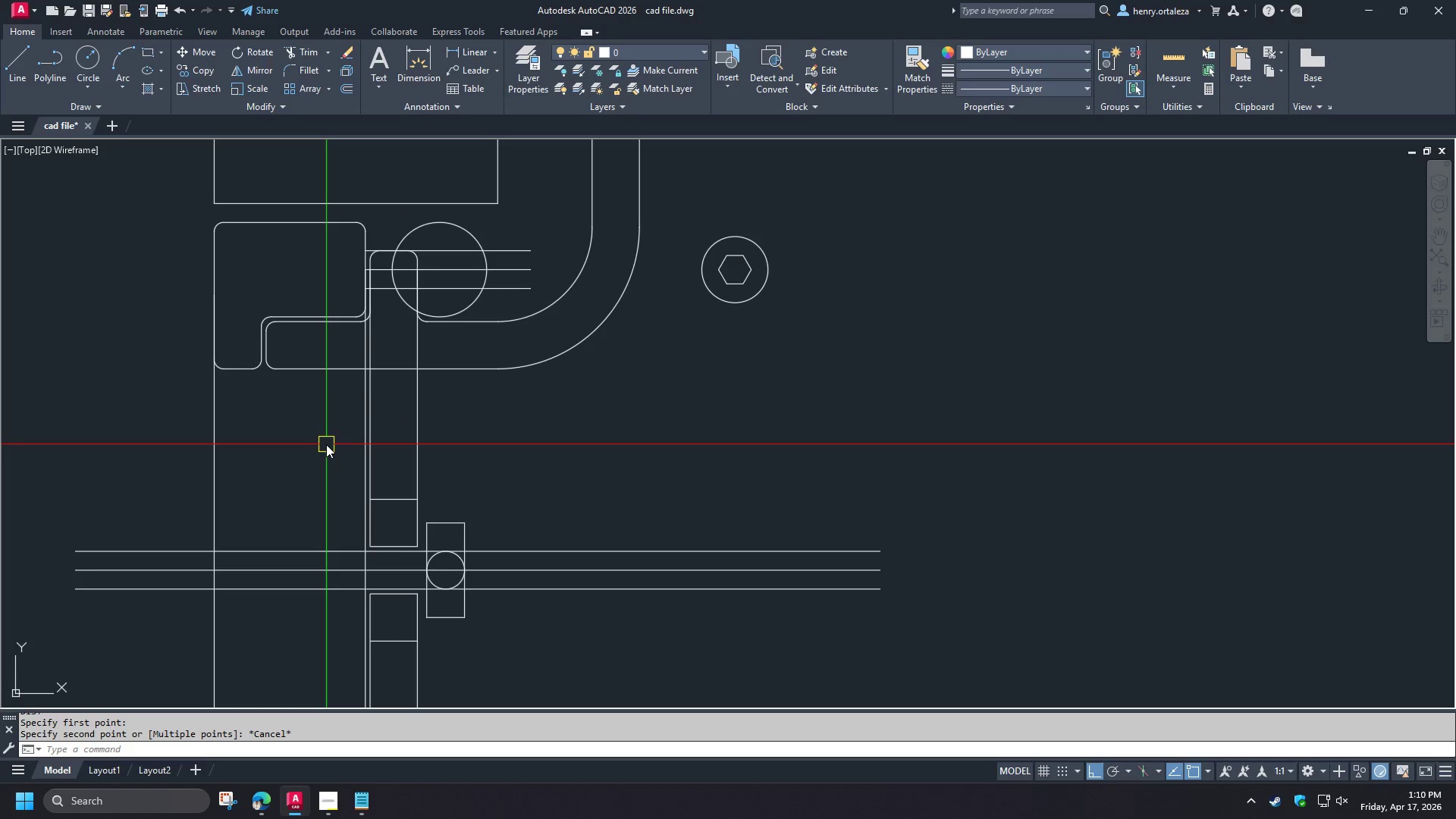 
key(L)
 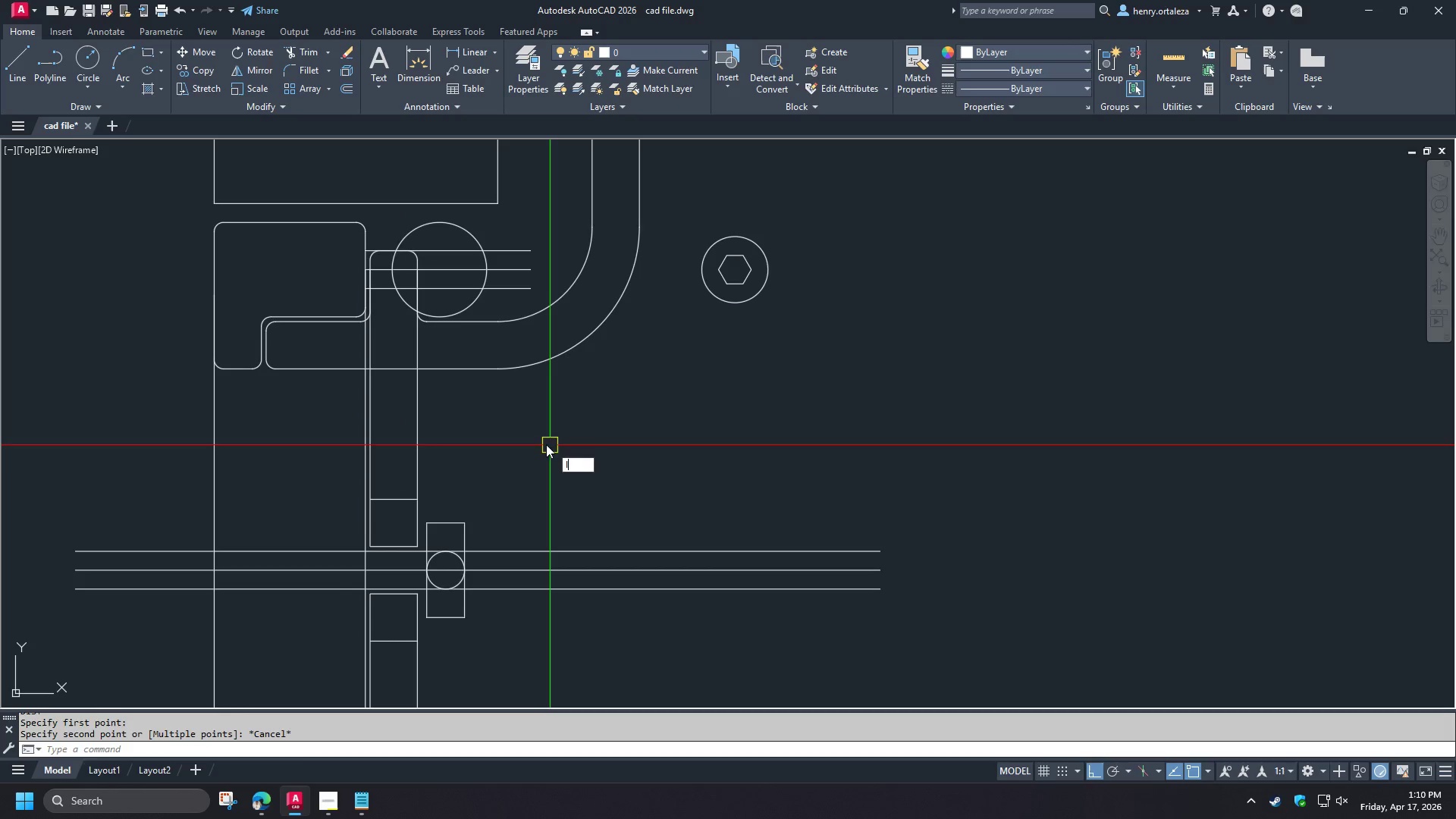 
key(Space)
 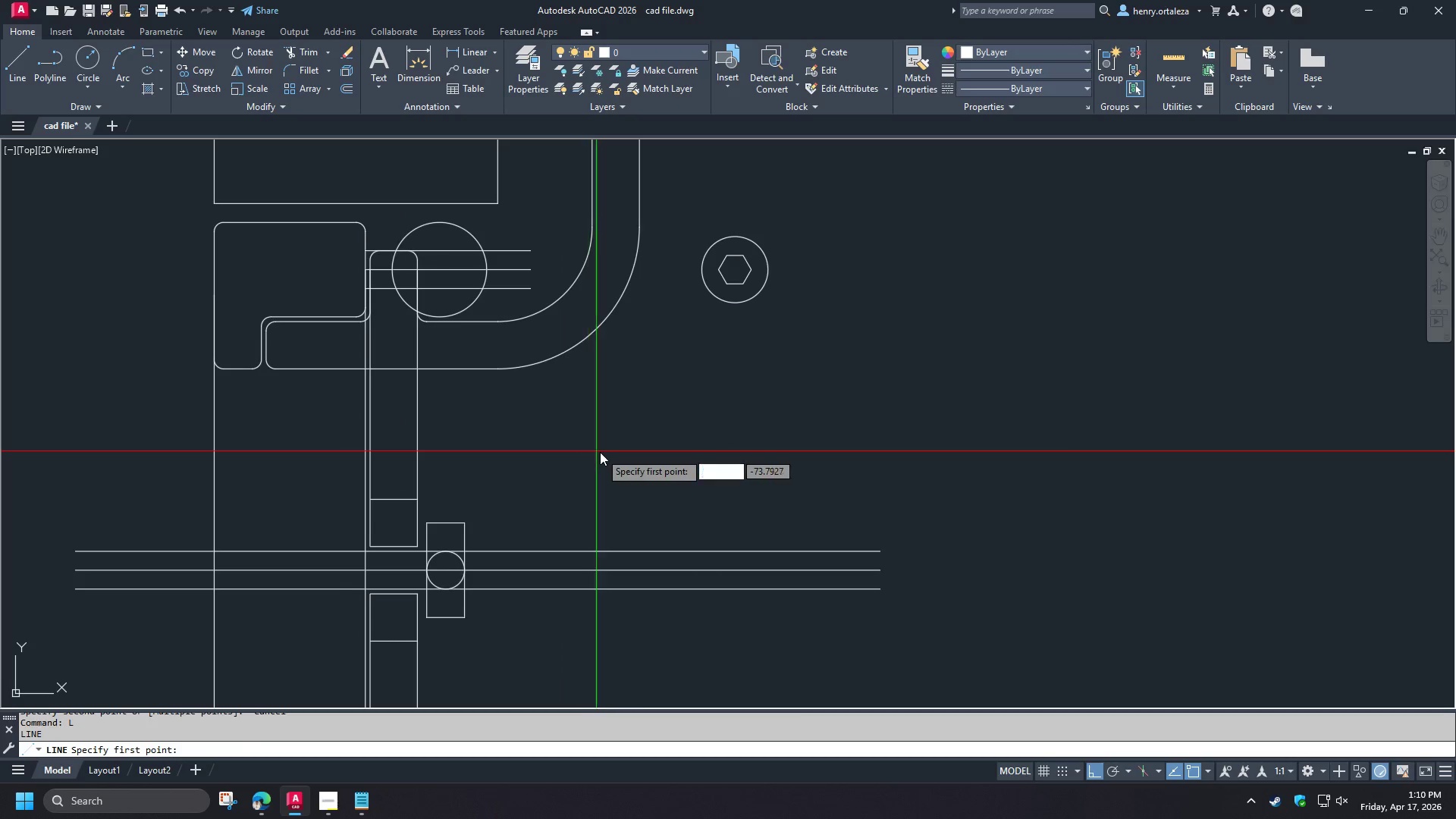 
left_click_drag(start_coordinate=[600, 452], to_coordinate=[585, 456])
 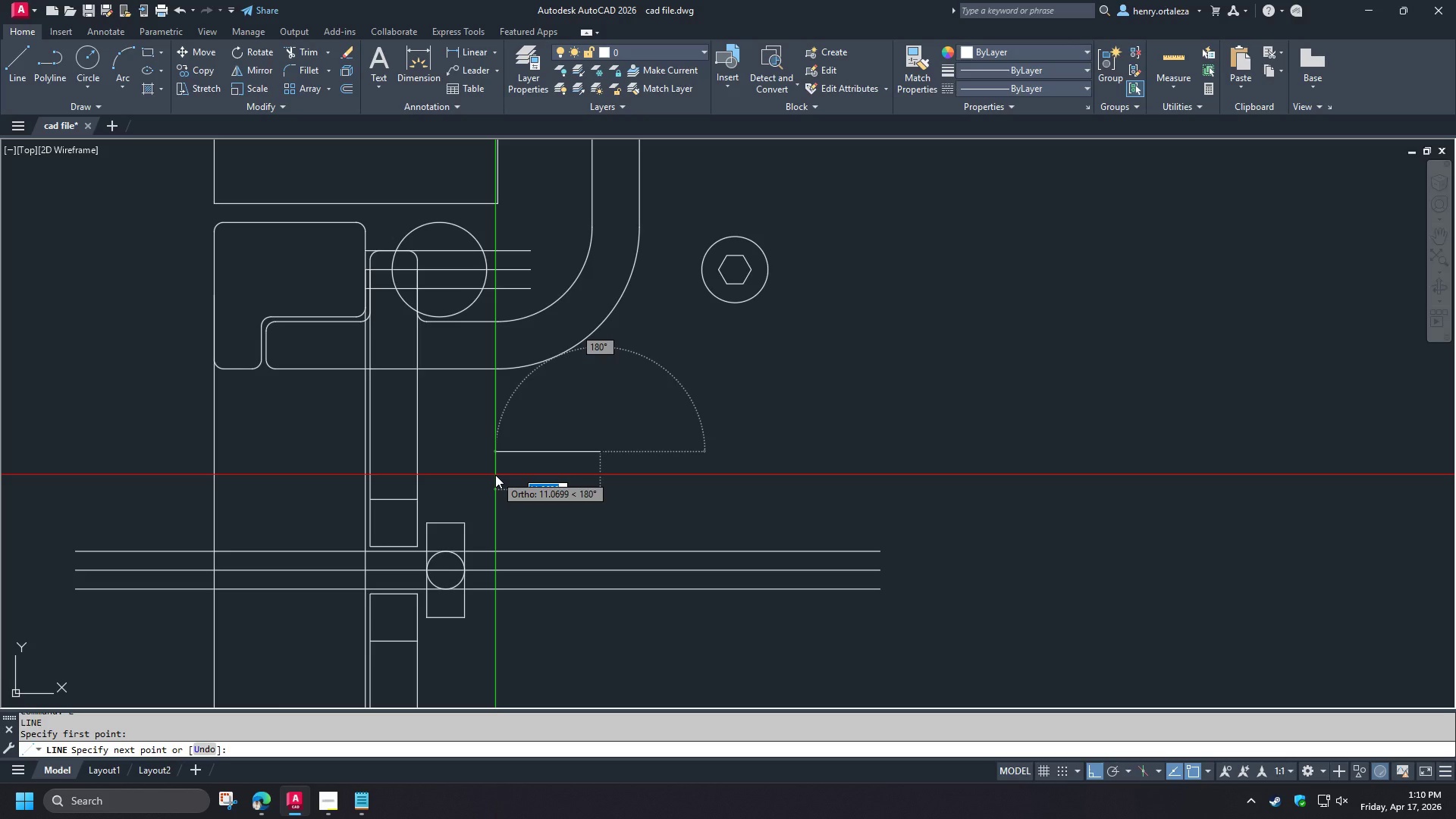 
key(Numpad2)
 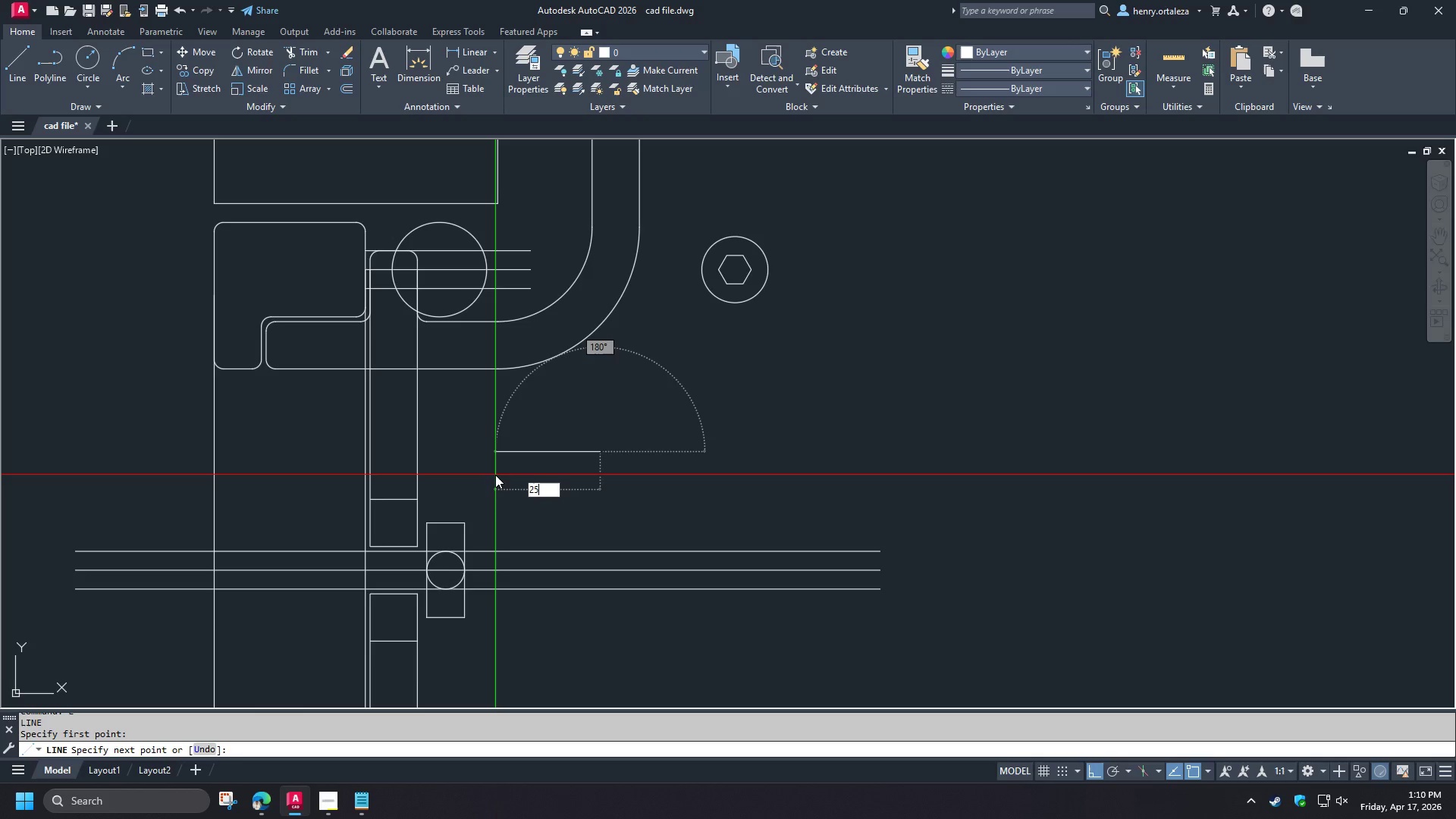 
key(Numpad5)
 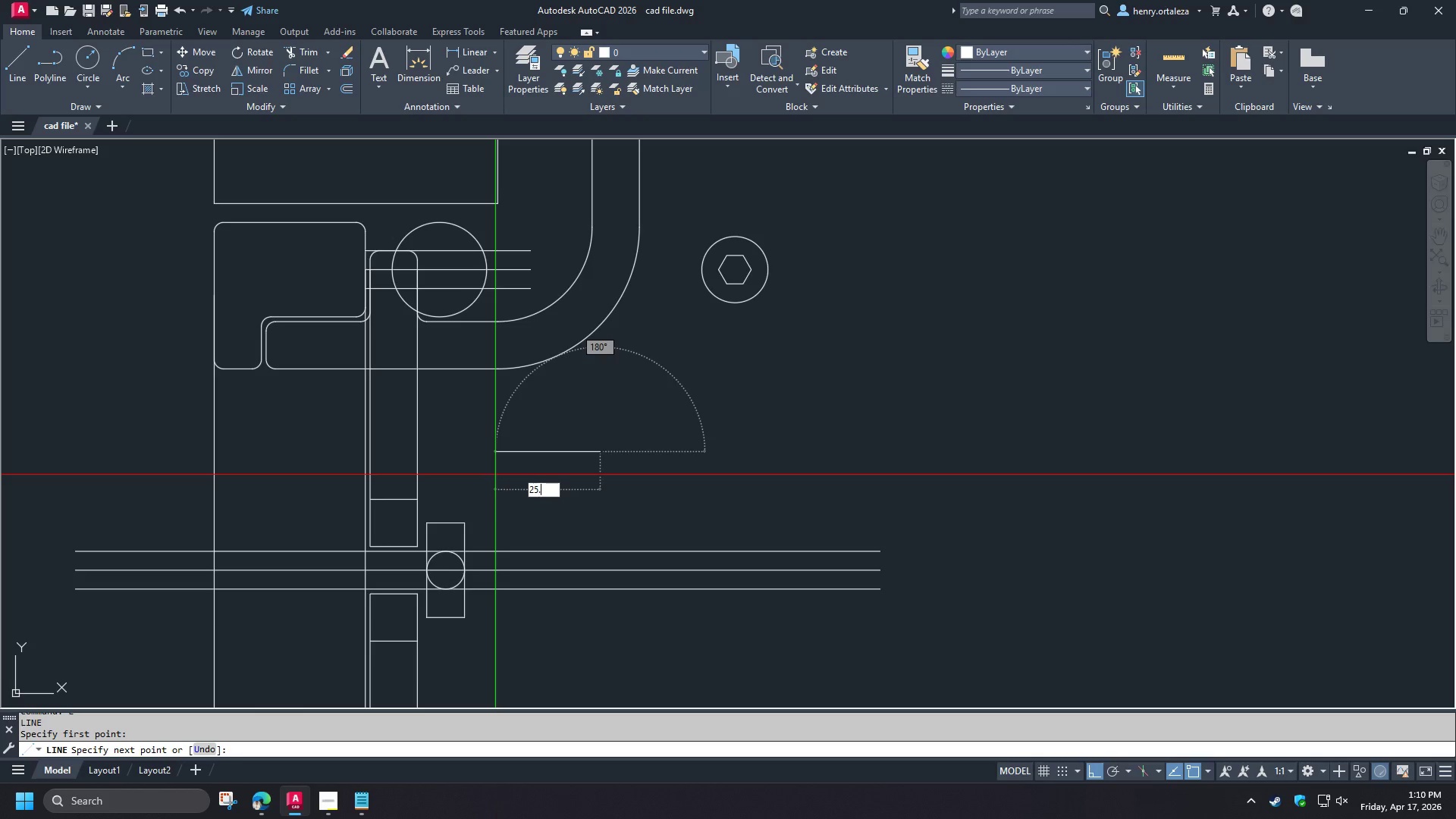 
key(NumpadDecimal)
 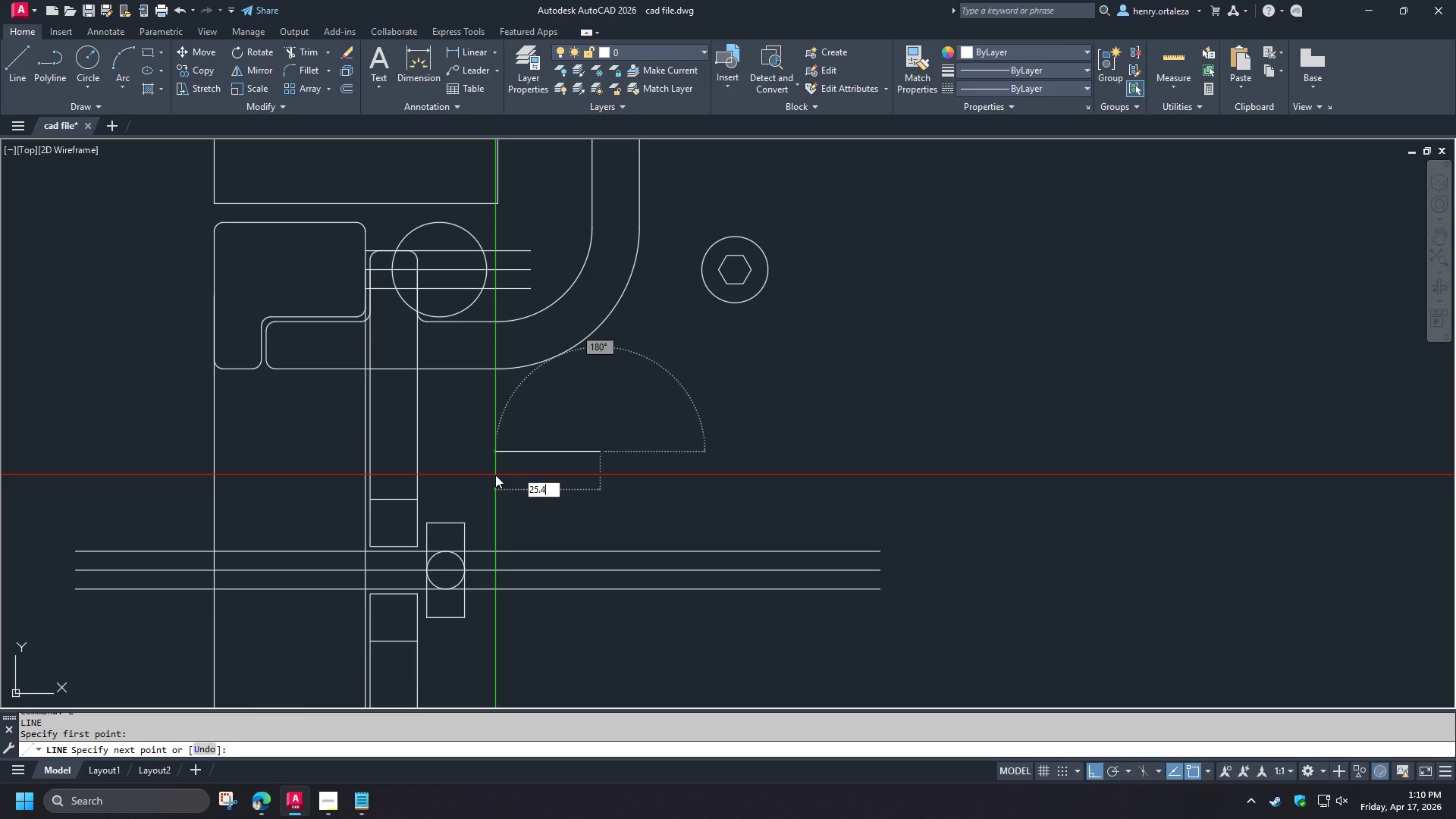 
key(Numpad4)
 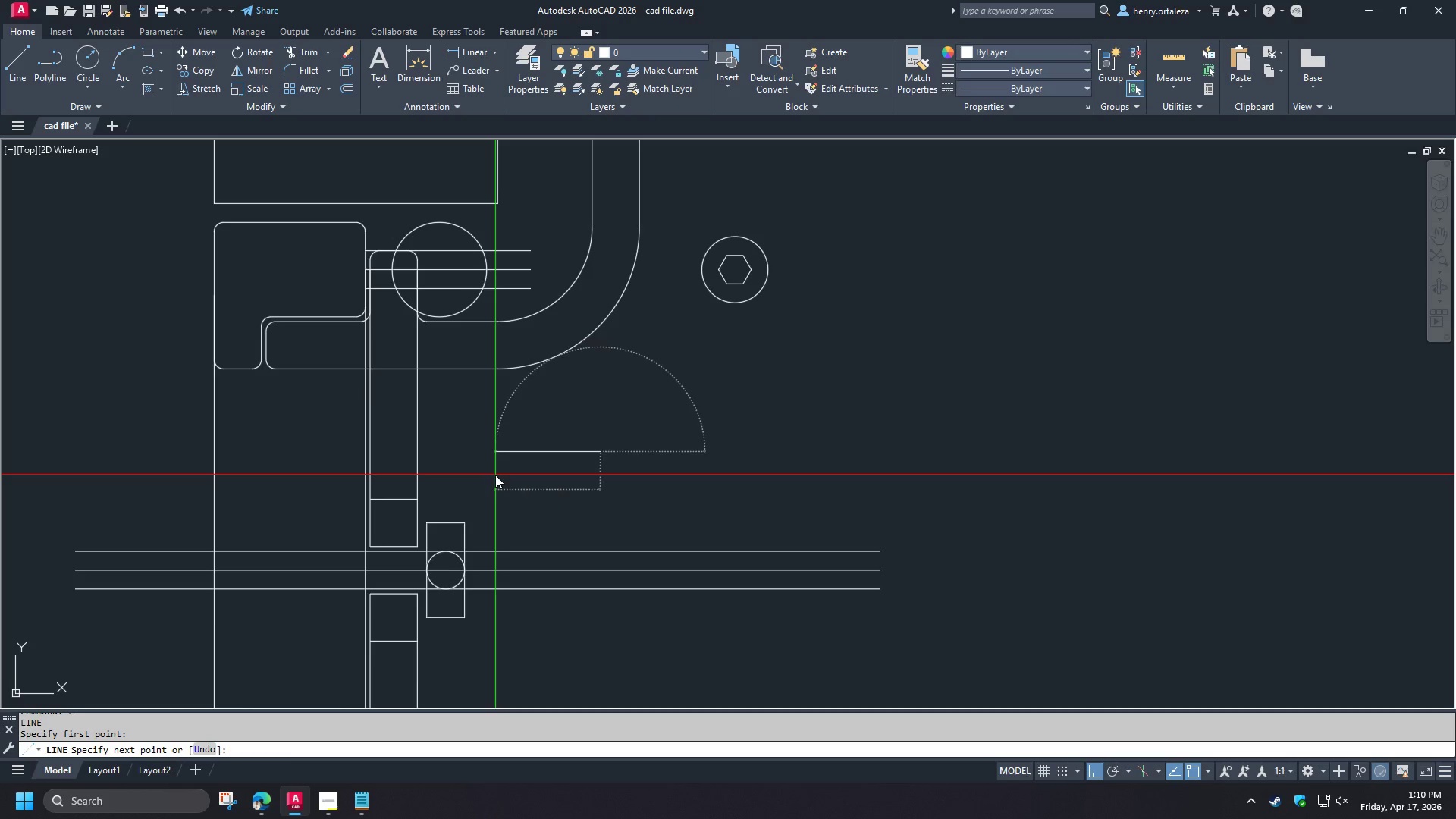 
key(NumpadEnter)
 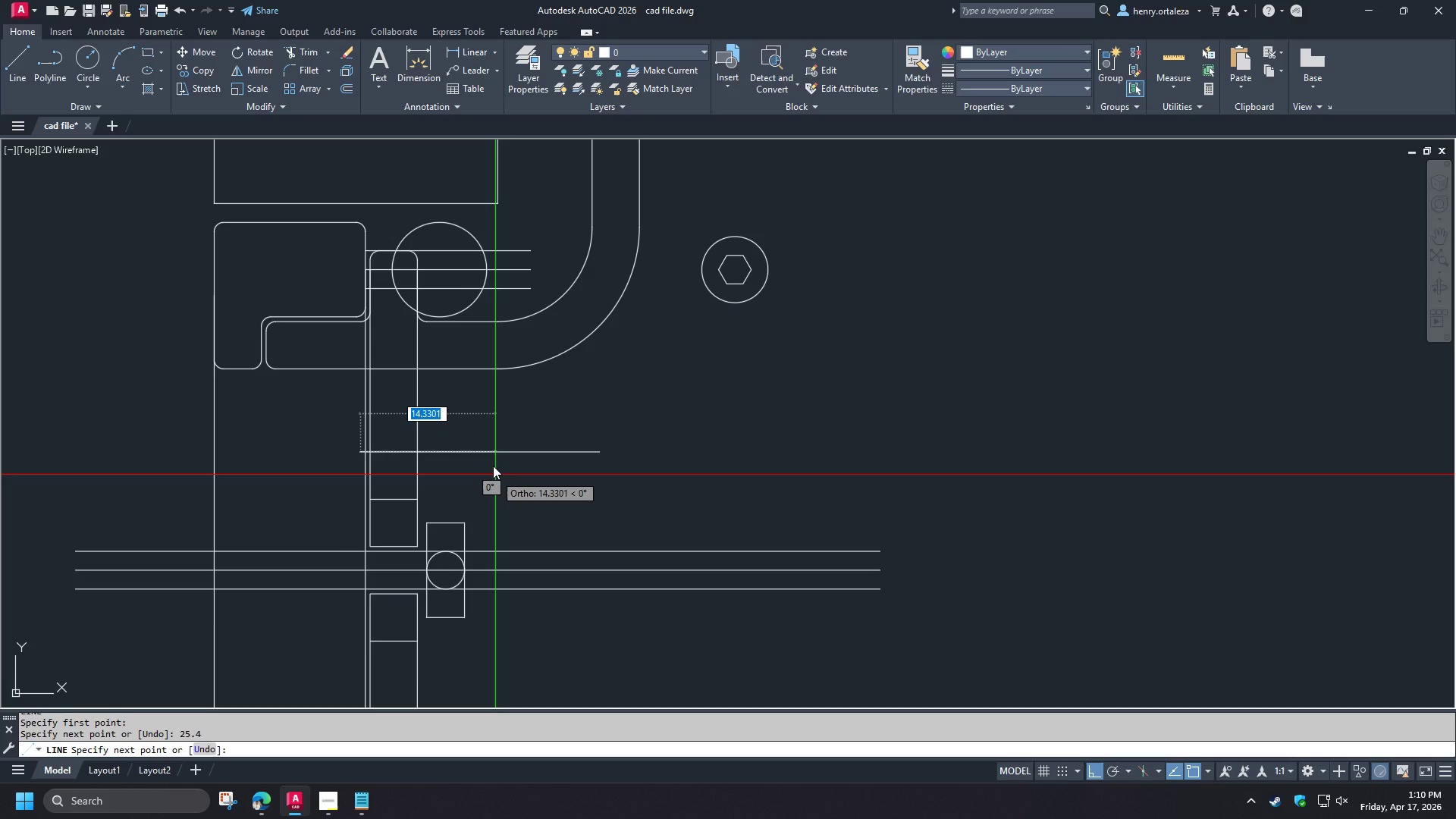 
key(Space)
 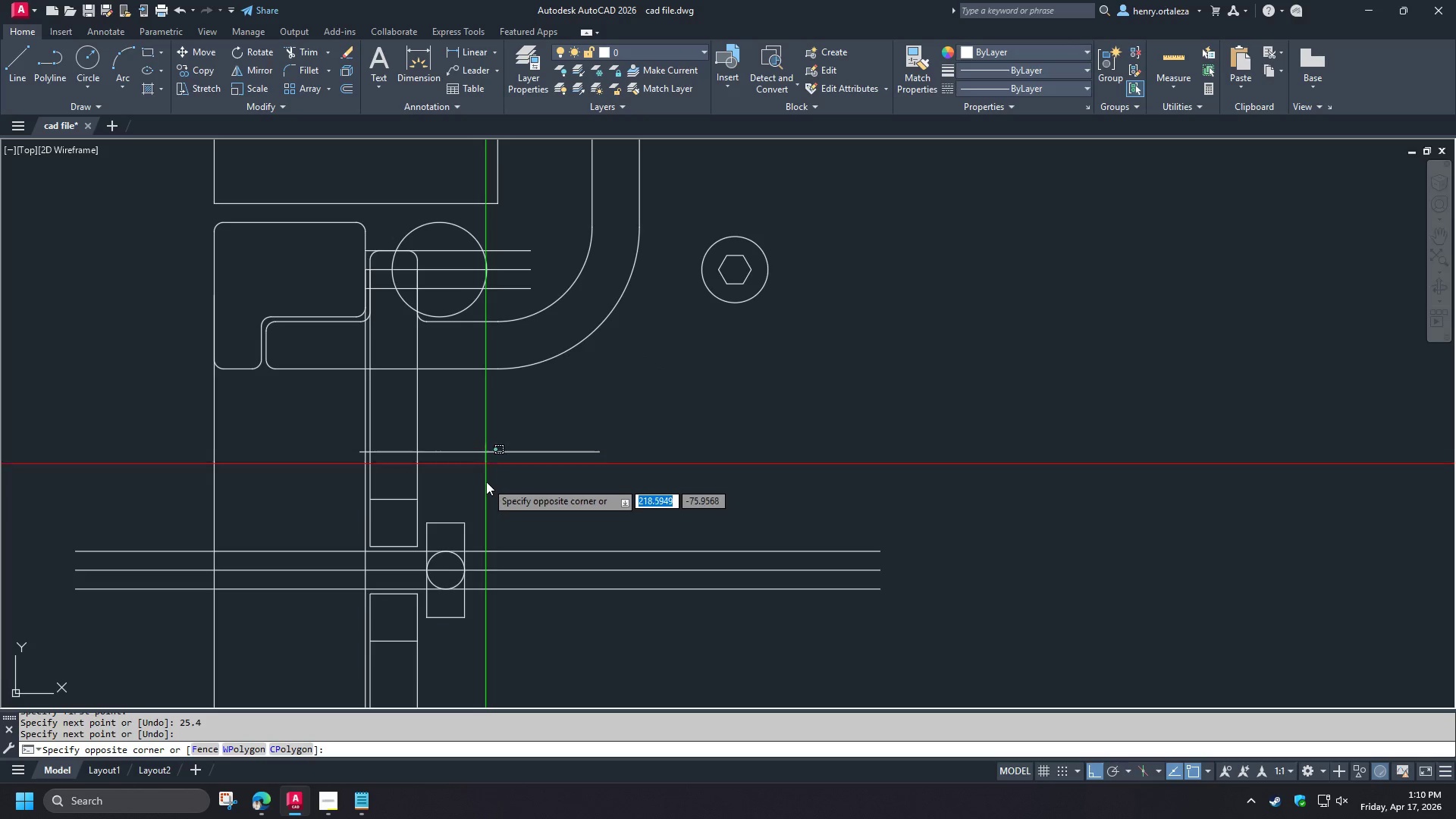 
double_click([479, 482])
 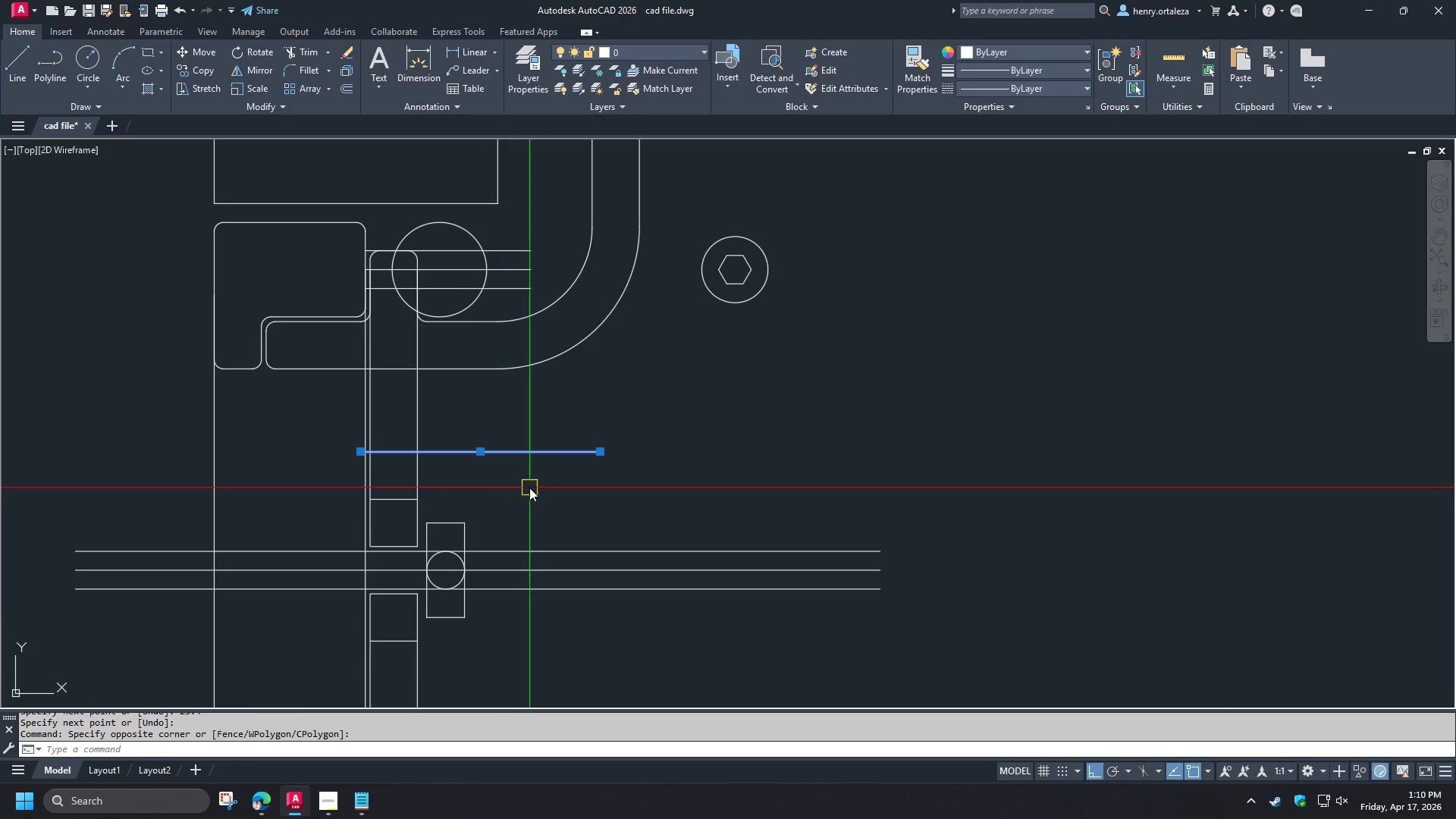 
key(M)
 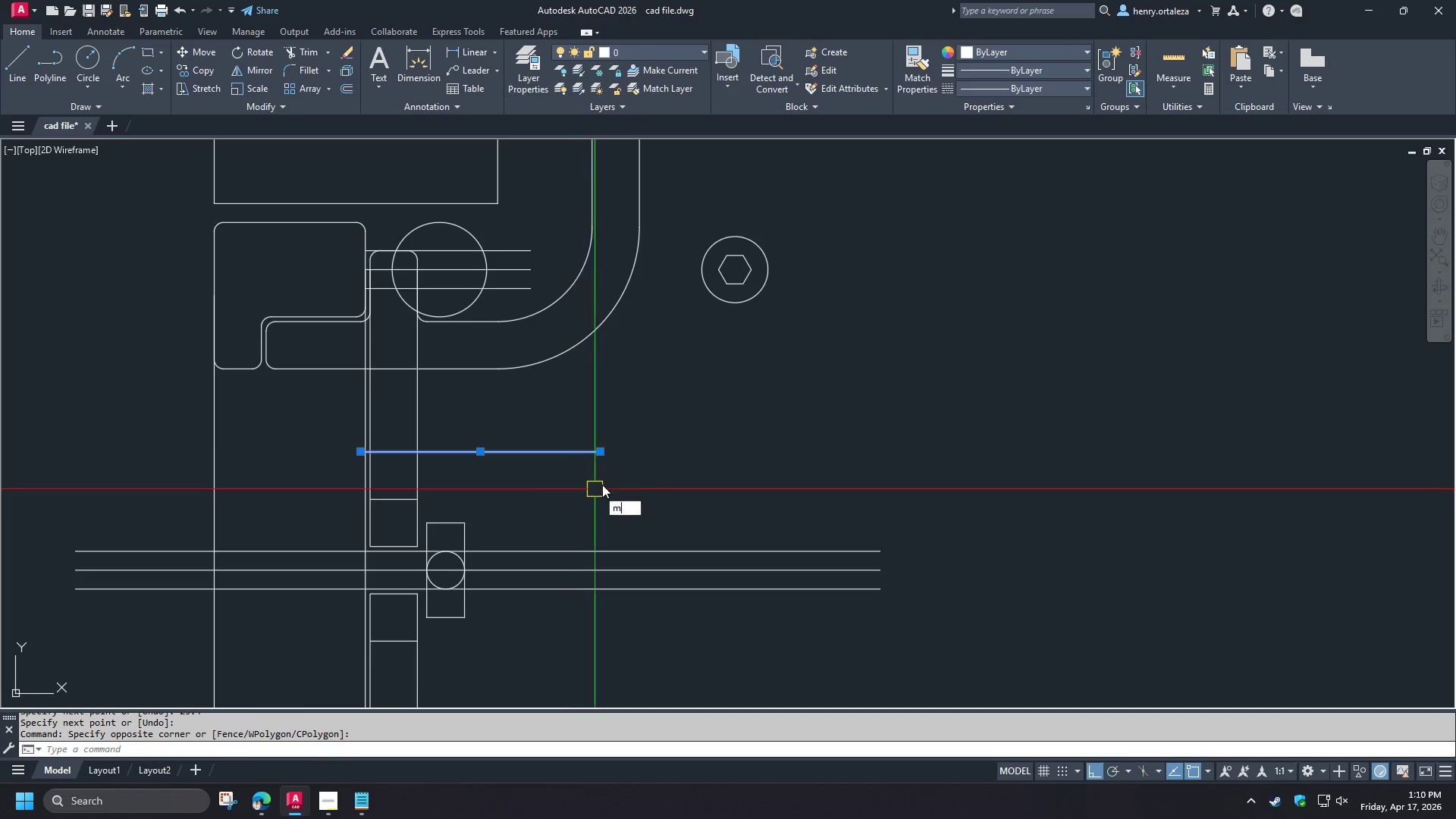 
key(Space)
 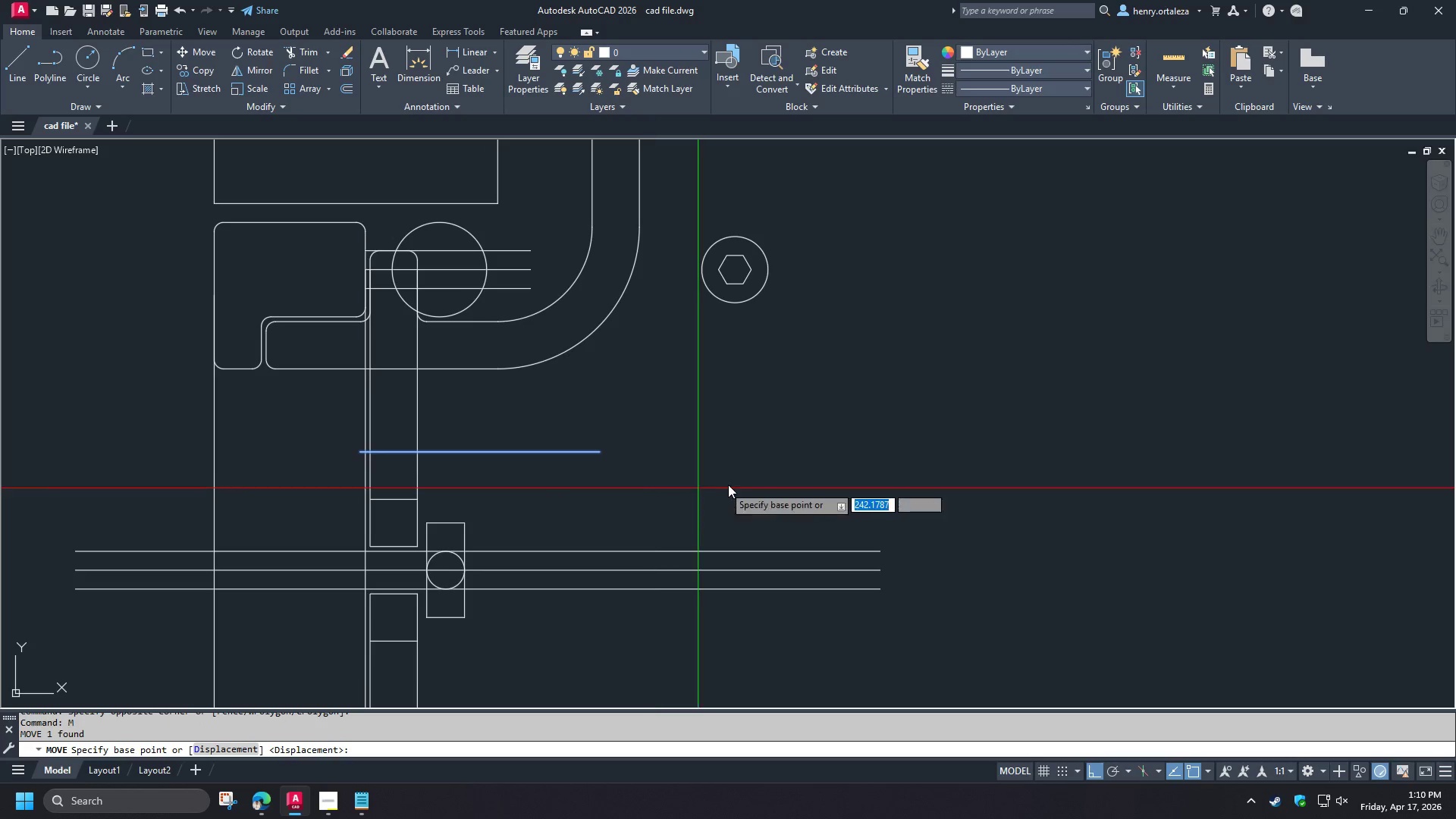 
hold_key(key=ShiftLeft, duration=1.51)
left_click_drag(start_coordinate=[972, 394], to_coordinate=[958, 407])
 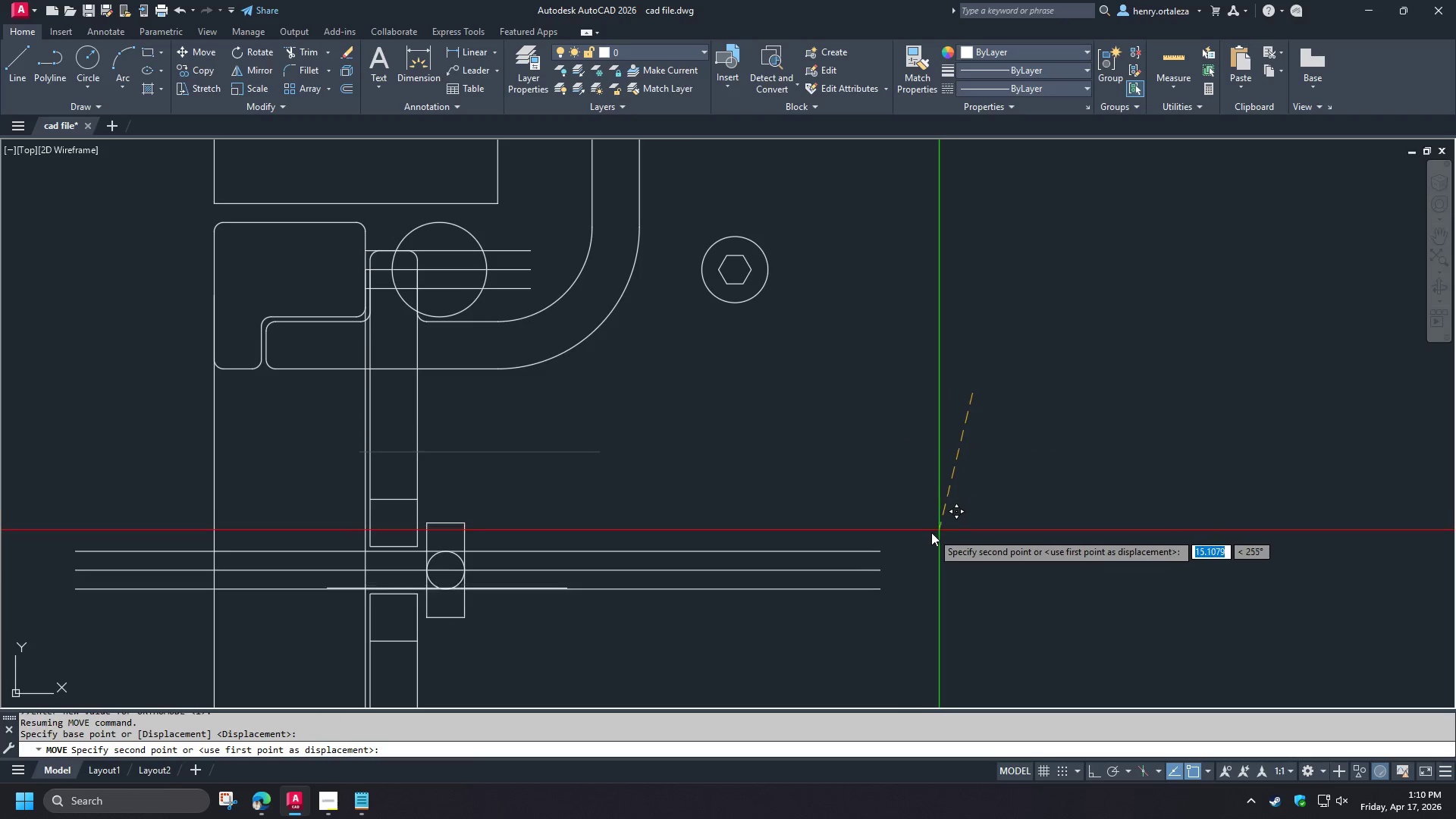 
hold_key(key=ShiftLeft, duration=1.5)
 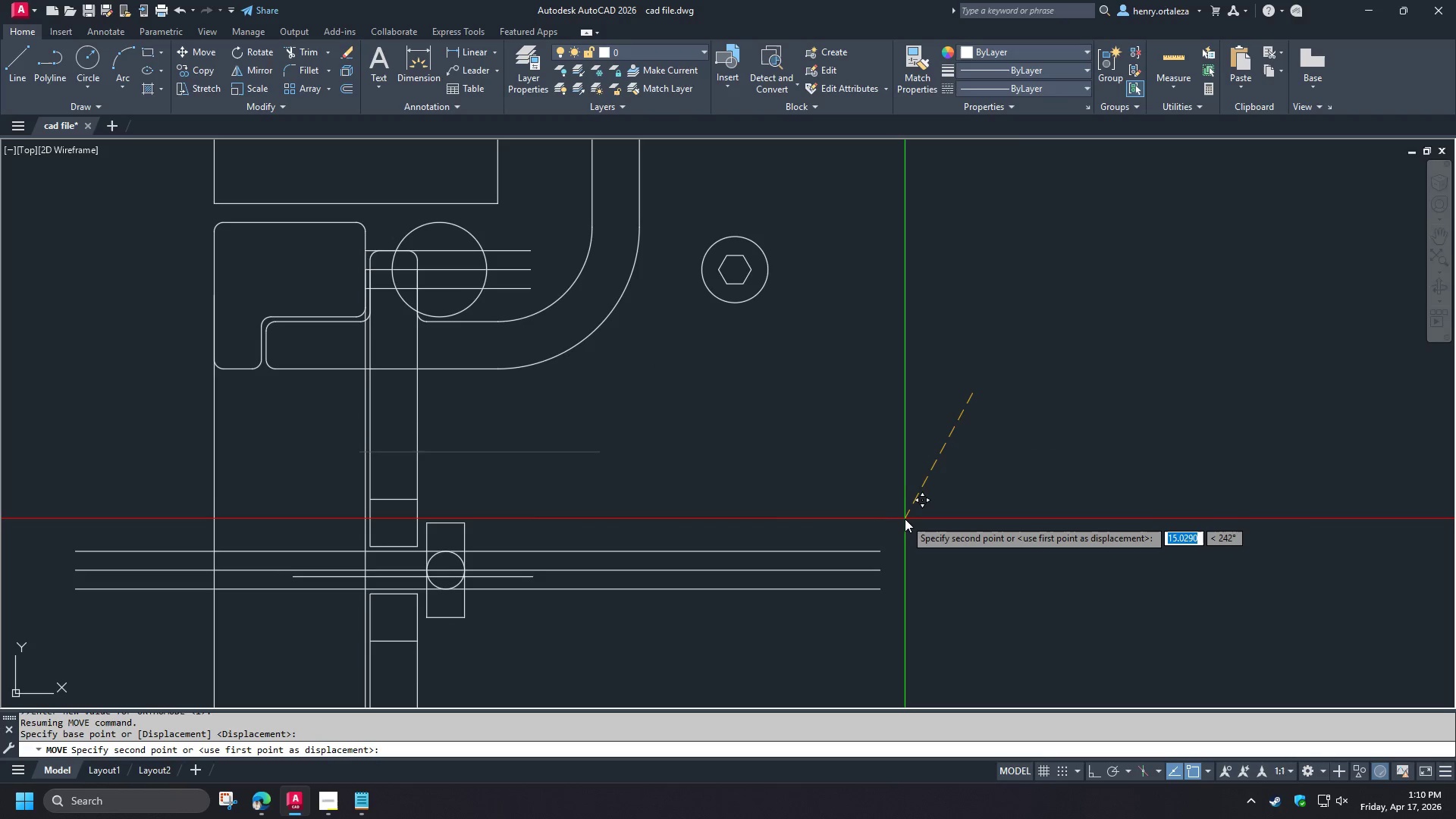 
hold_key(key=ShiftLeft, duration=1.52)
 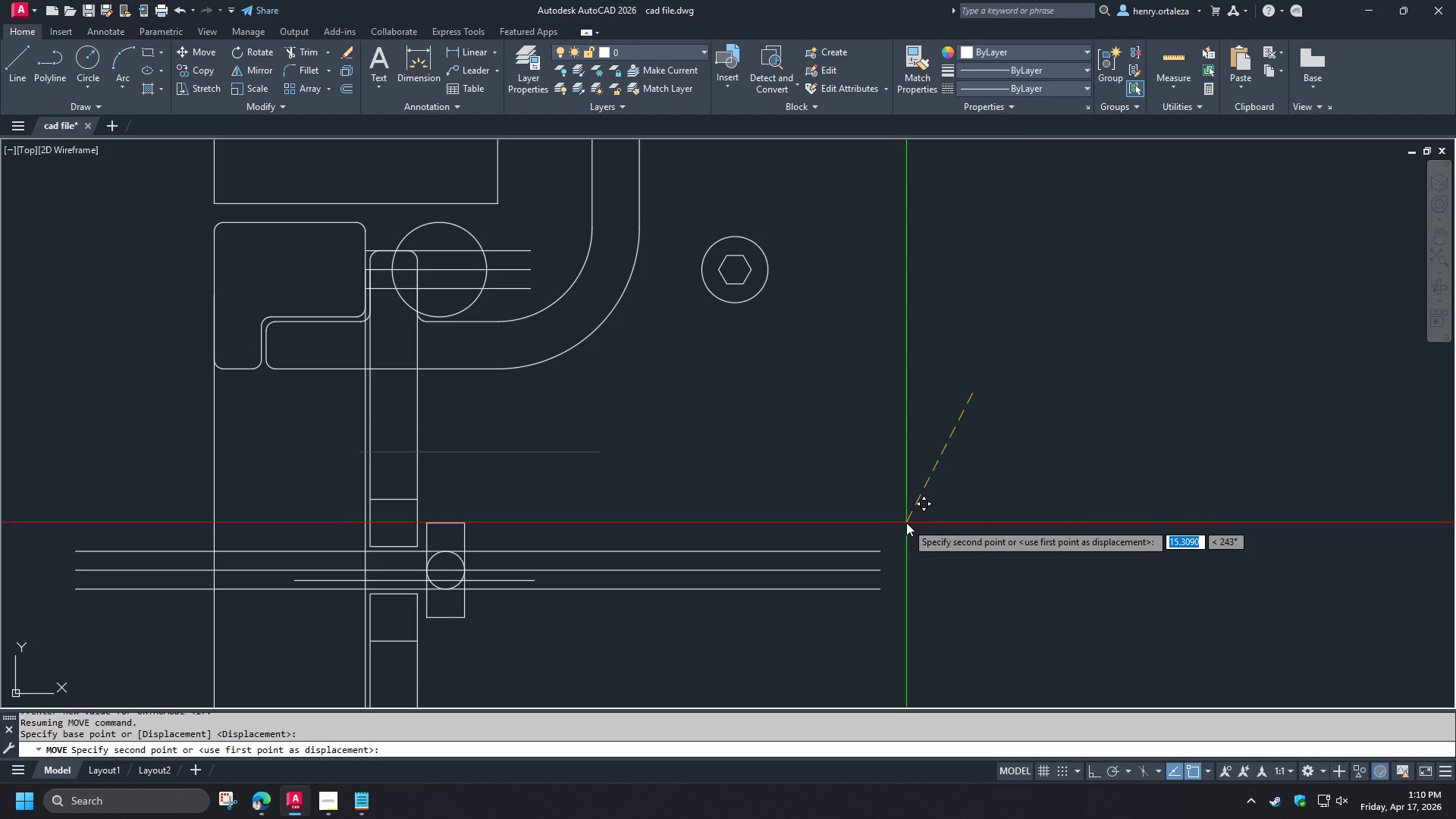 
hold_key(key=ShiftLeft, duration=1.52)
 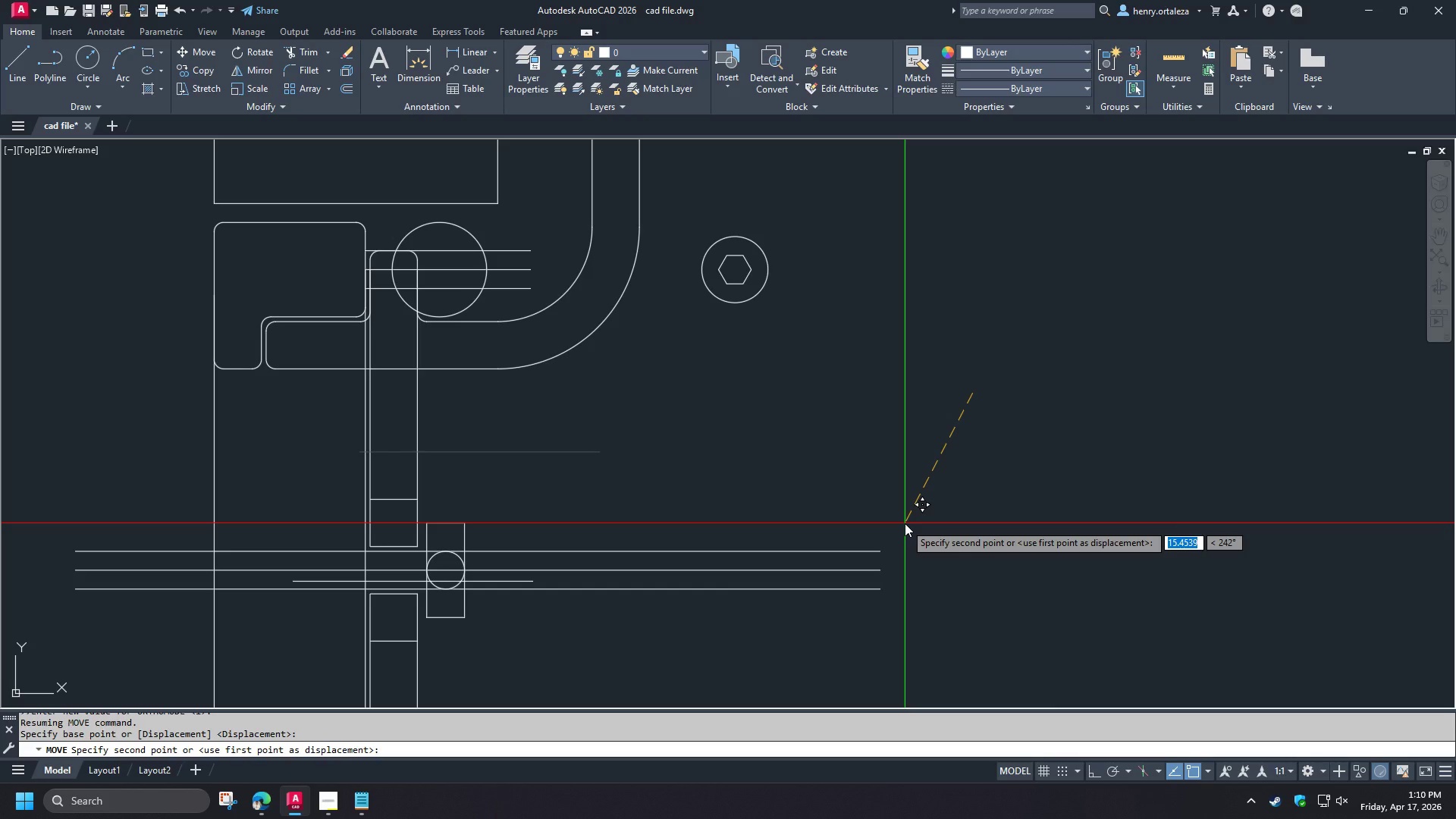 
hold_key(key=ShiftLeft, duration=1.51)
 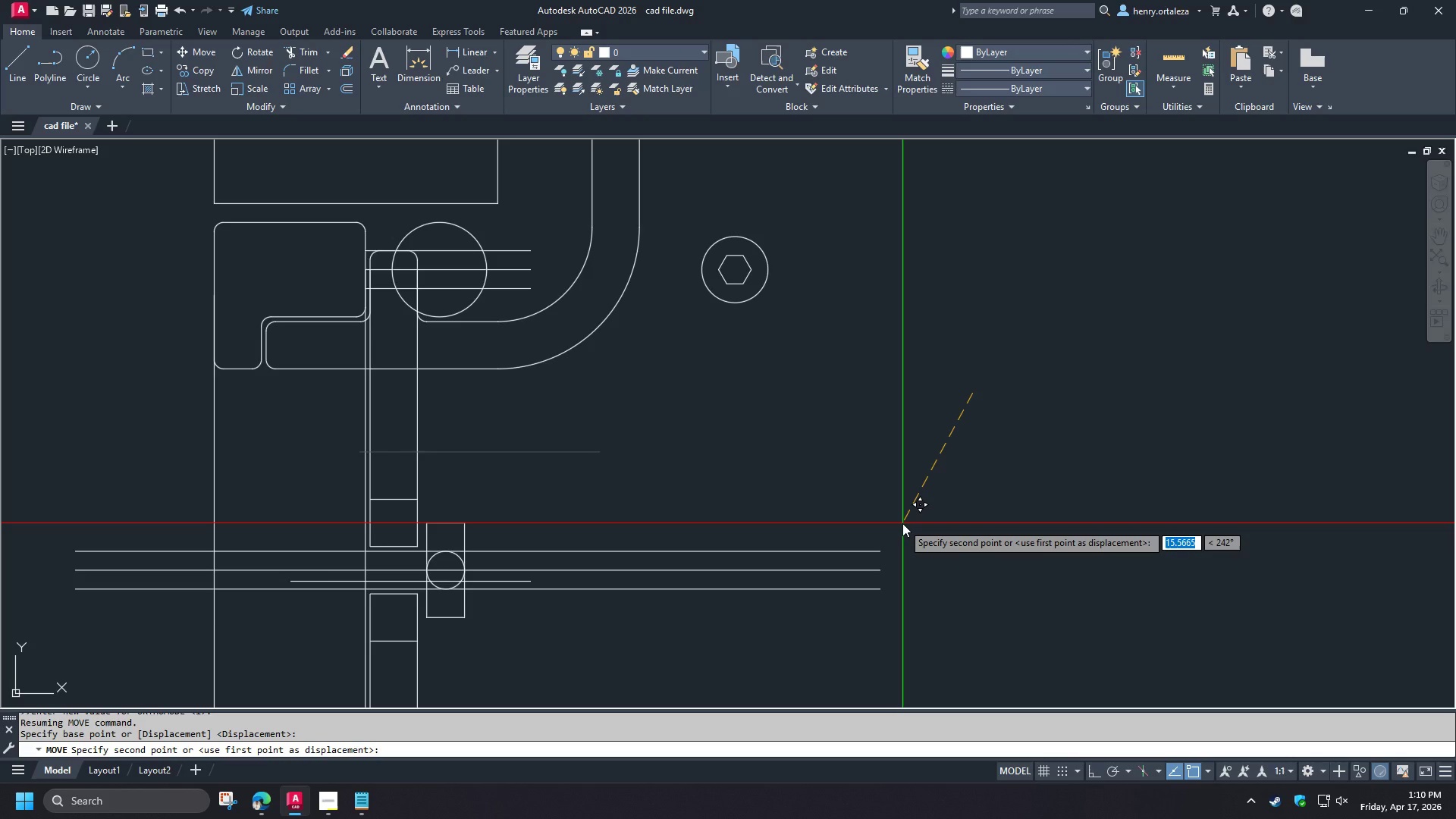 
hold_key(key=ShiftLeft, duration=1.53)
 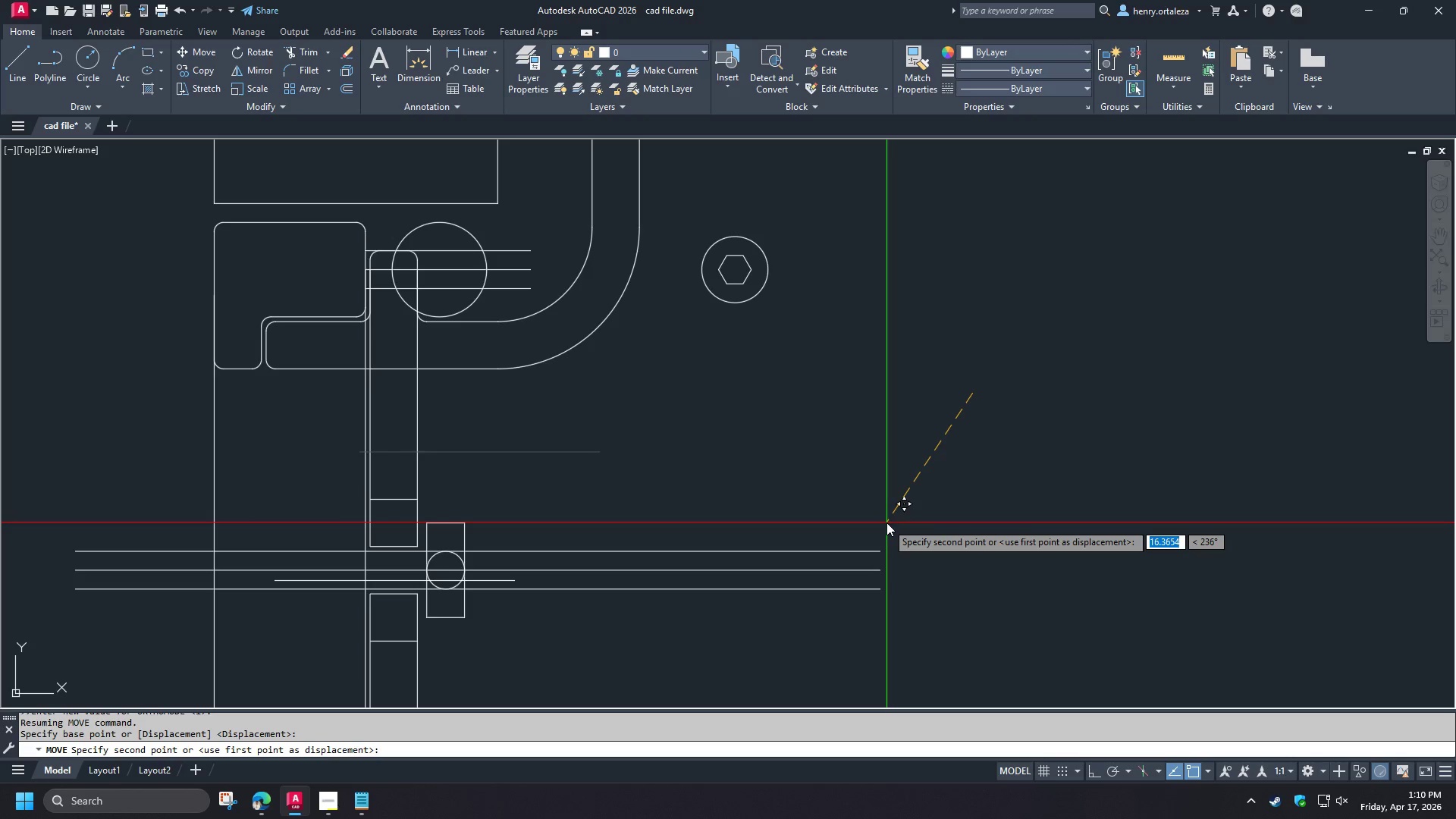 
hold_key(key=ShiftLeft, duration=1.5)
 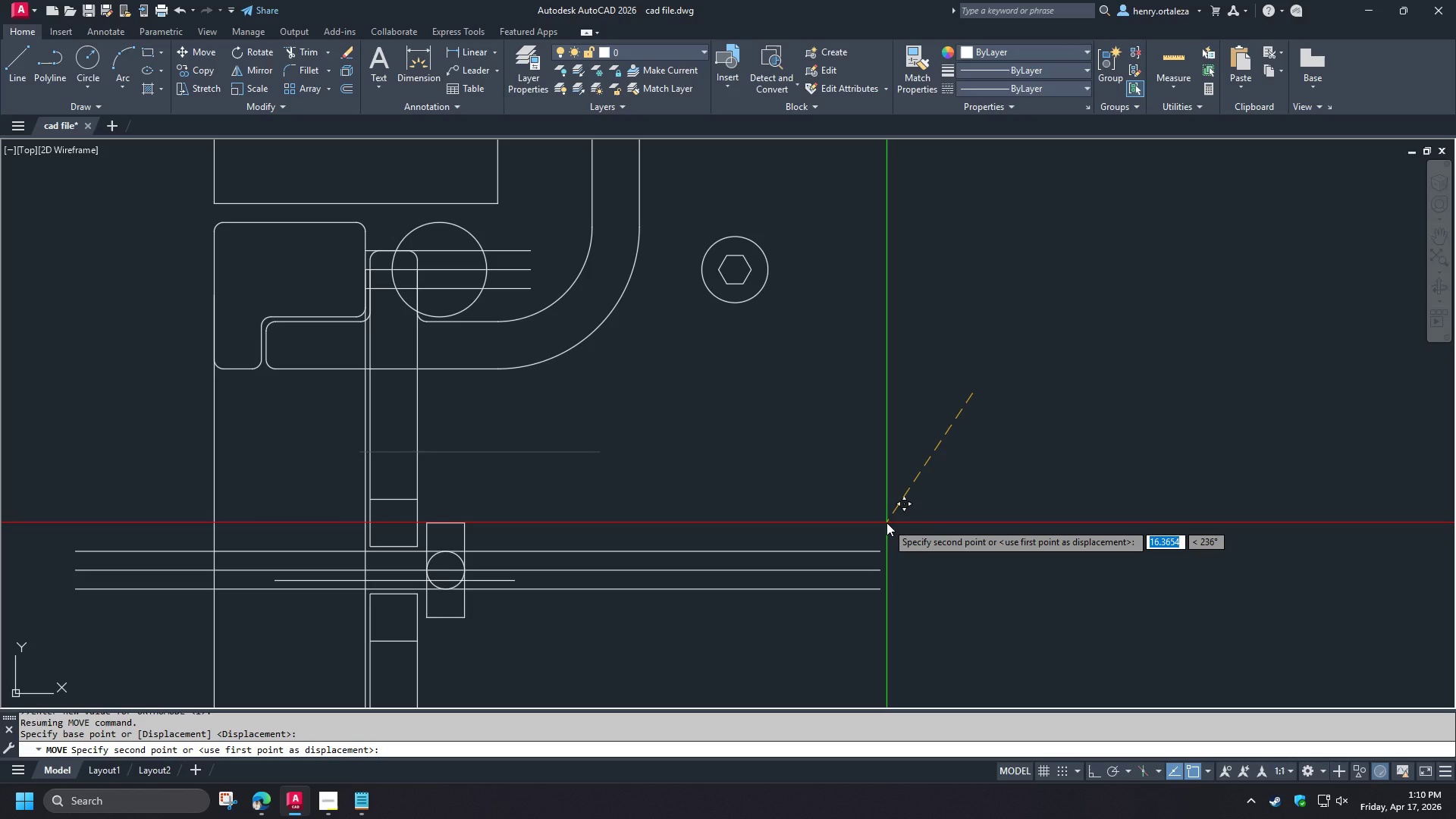 
hold_key(key=ShiftLeft, duration=1.5)
 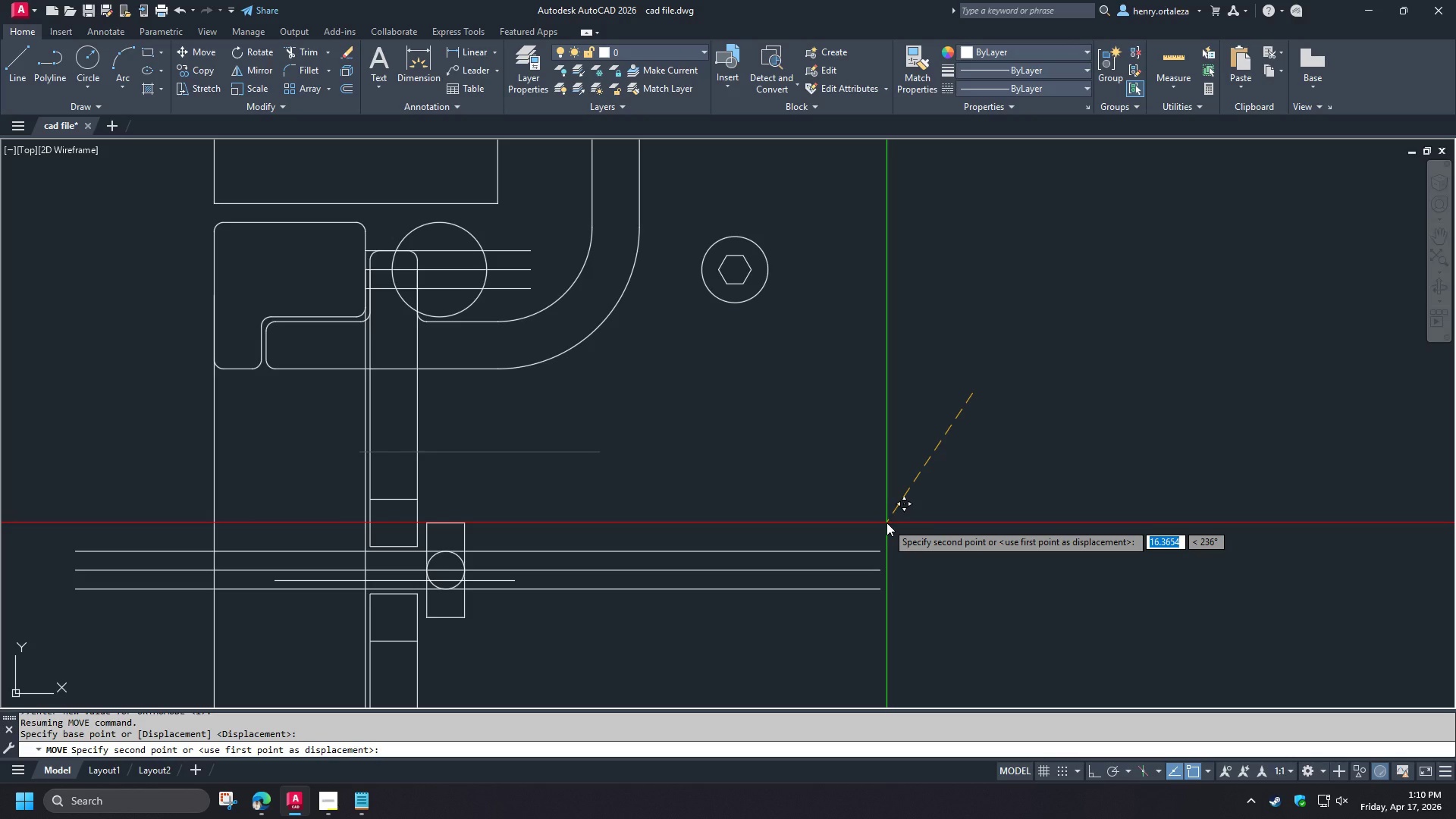 
hold_key(key=ShiftLeft, duration=1.5)
 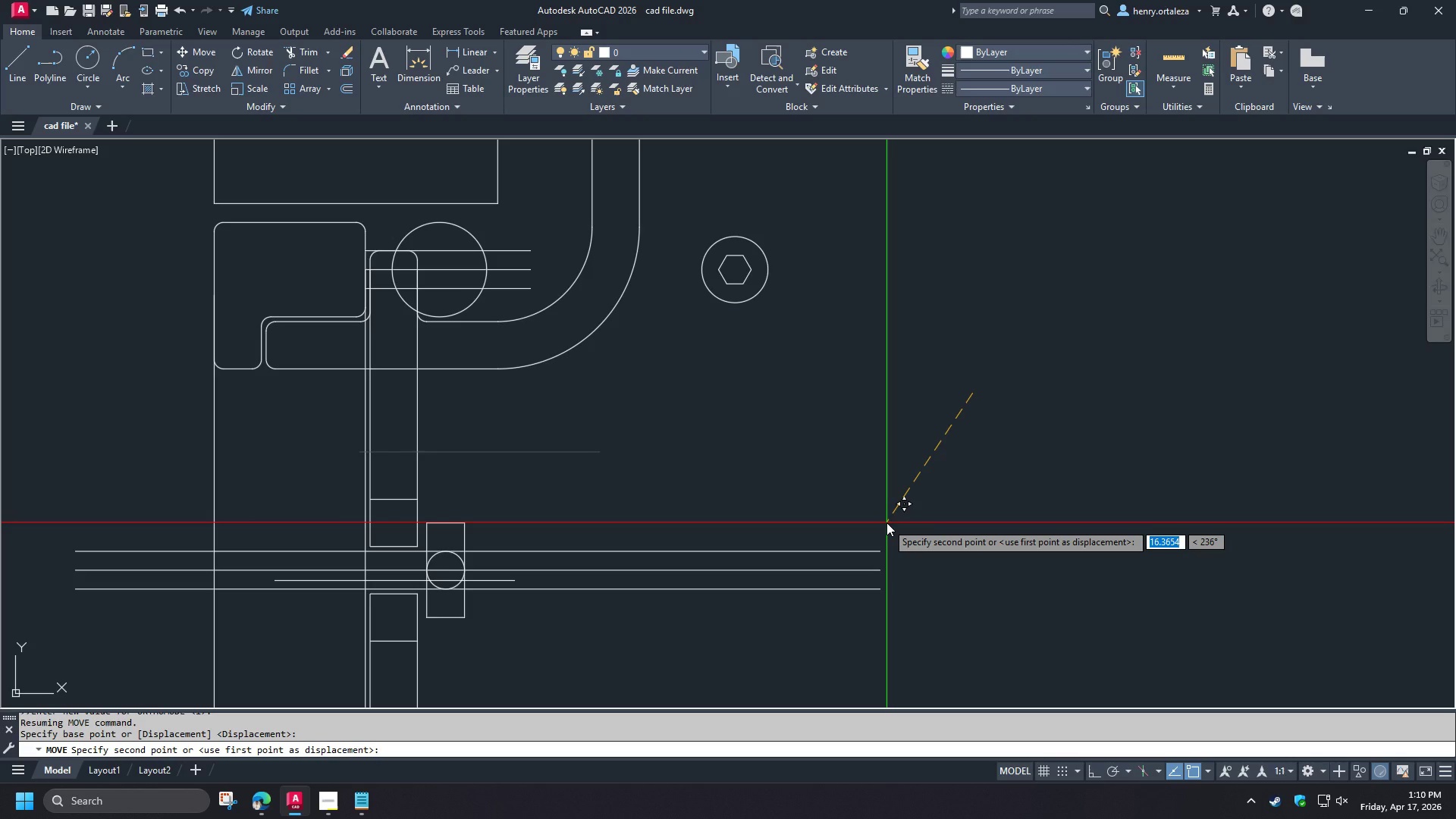 
hold_key(key=ShiftLeft, duration=1.5)
 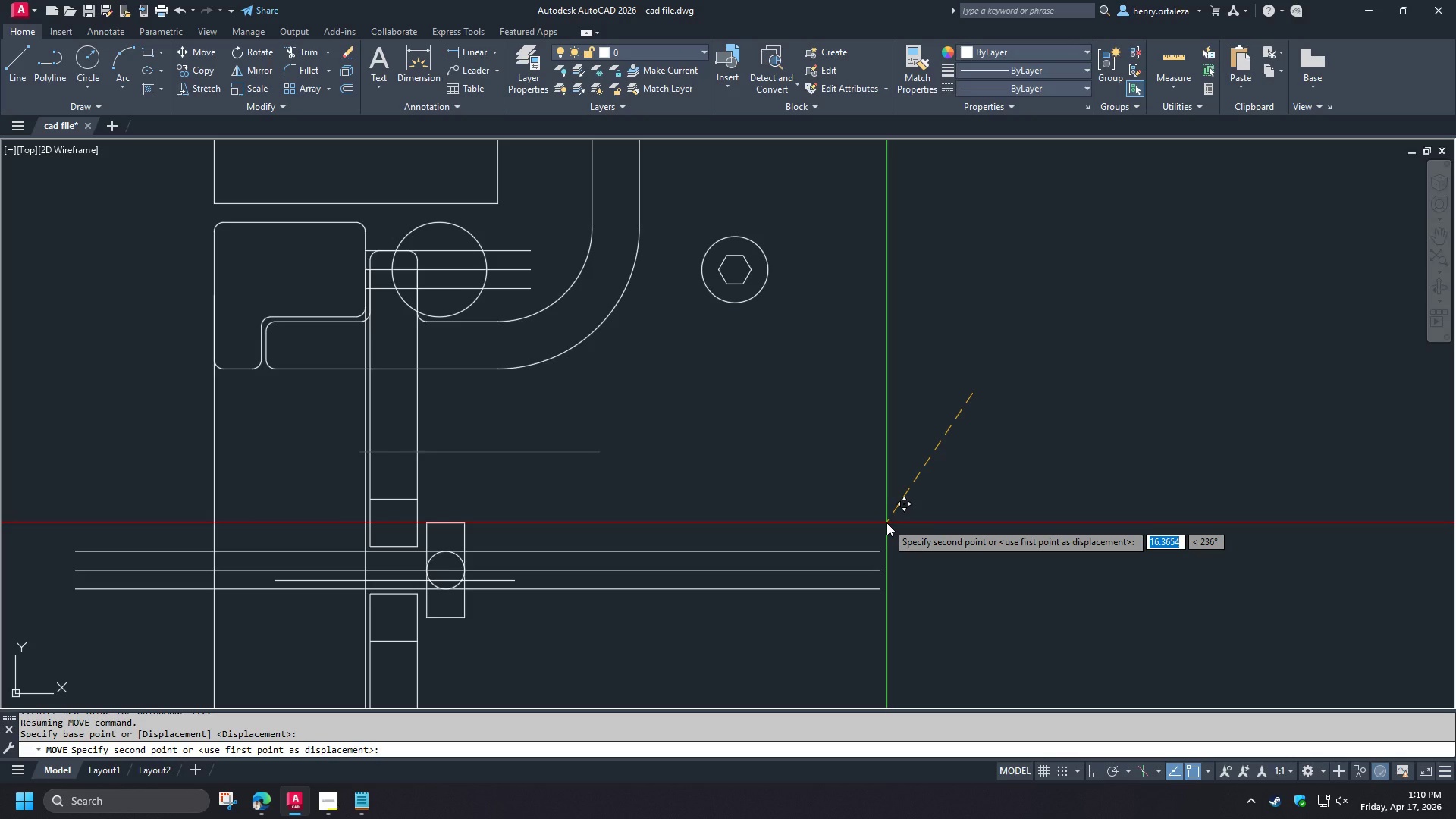 
hold_key(key=ShiftLeft, duration=1.51)
 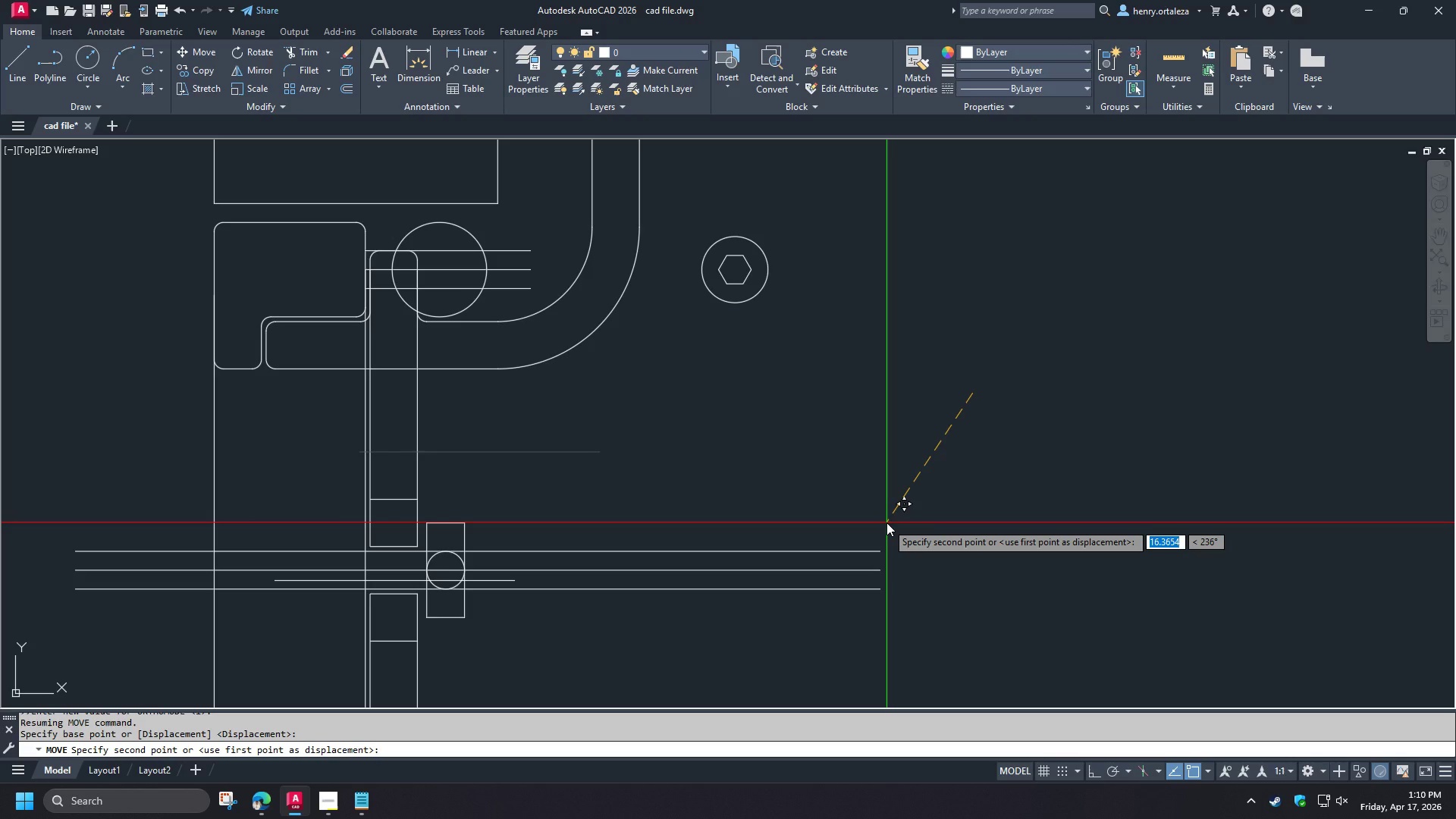 
hold_key(key=ShiftLeft, duration=1.52)
 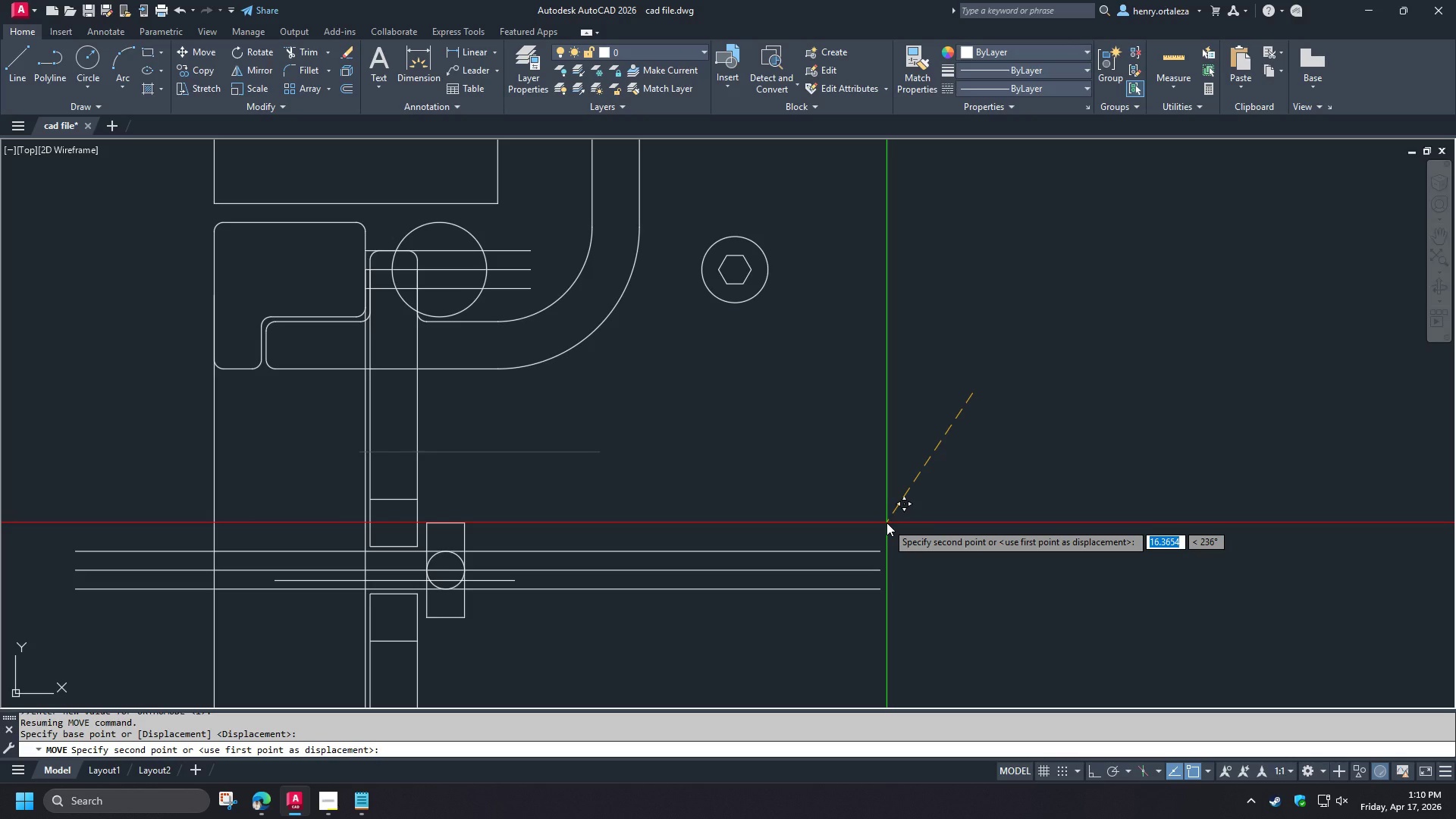 
hold_key(key=ShiftLeft, duration=1.51)
 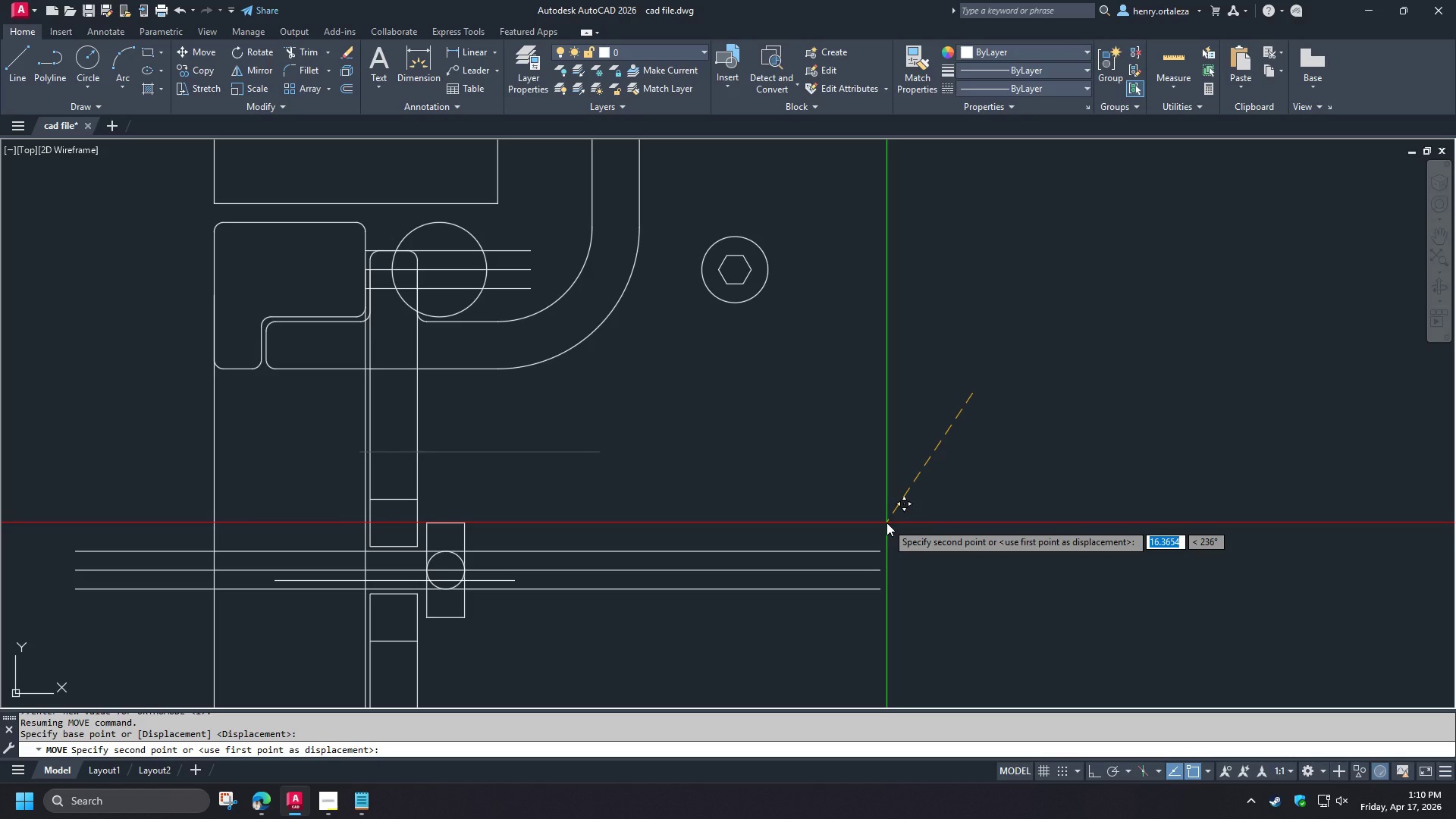 
hold_key(key=ShiftLeft, duration=1.5)
 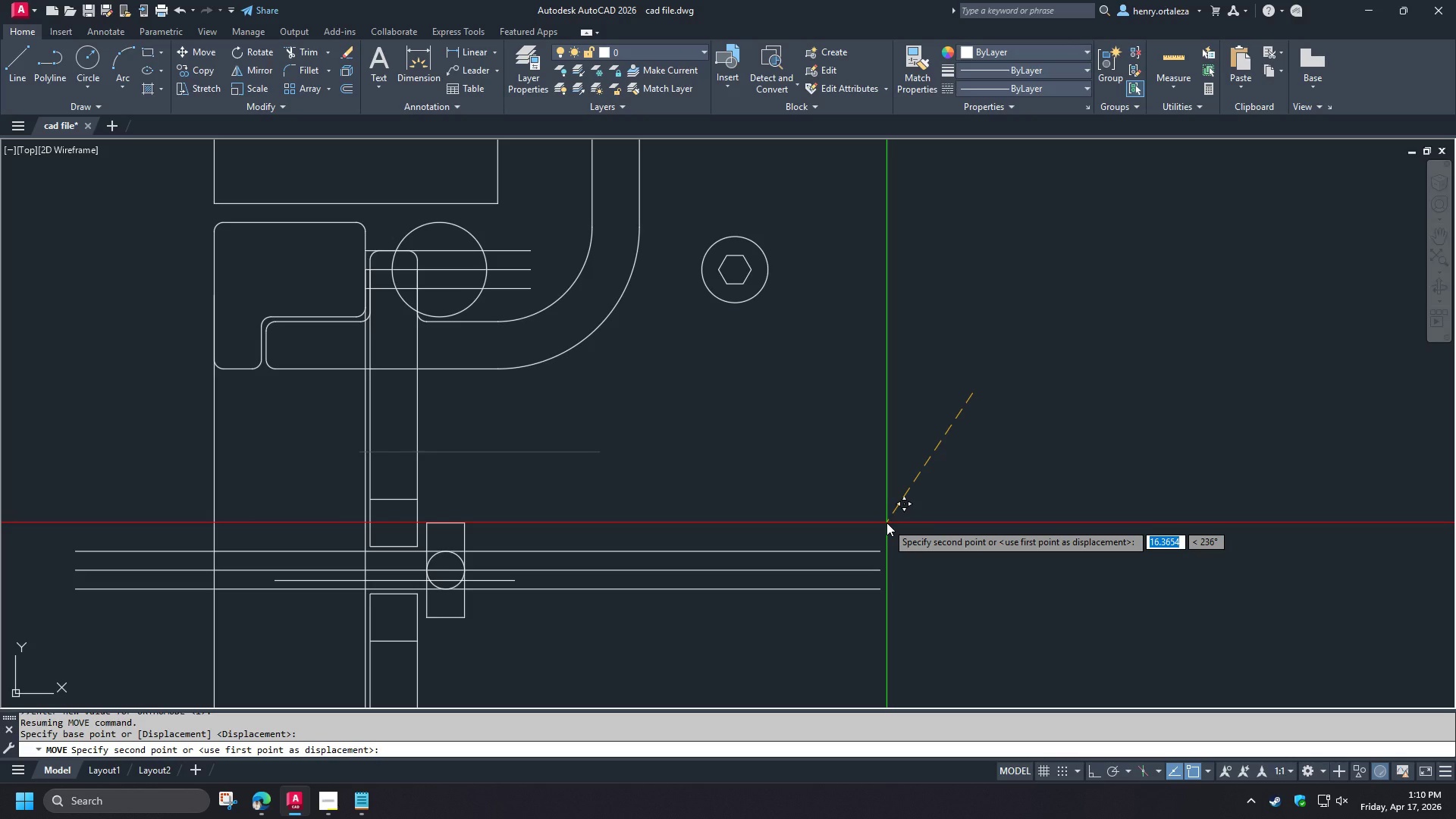 
hold_key(key=ShiftLeft, duration=1.5)
 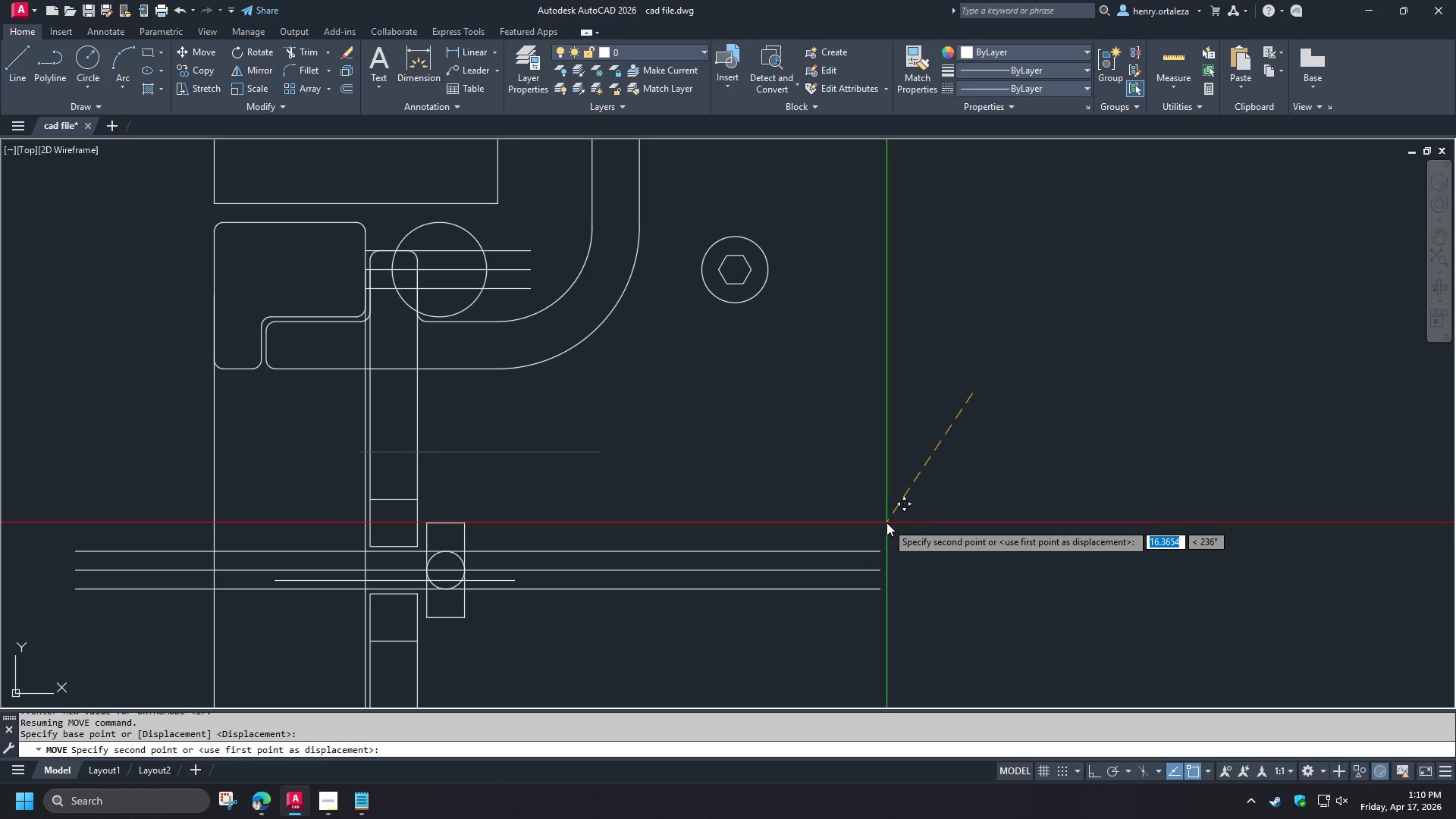 
hold_key(key=ShiftLeft, duration=1.52)
 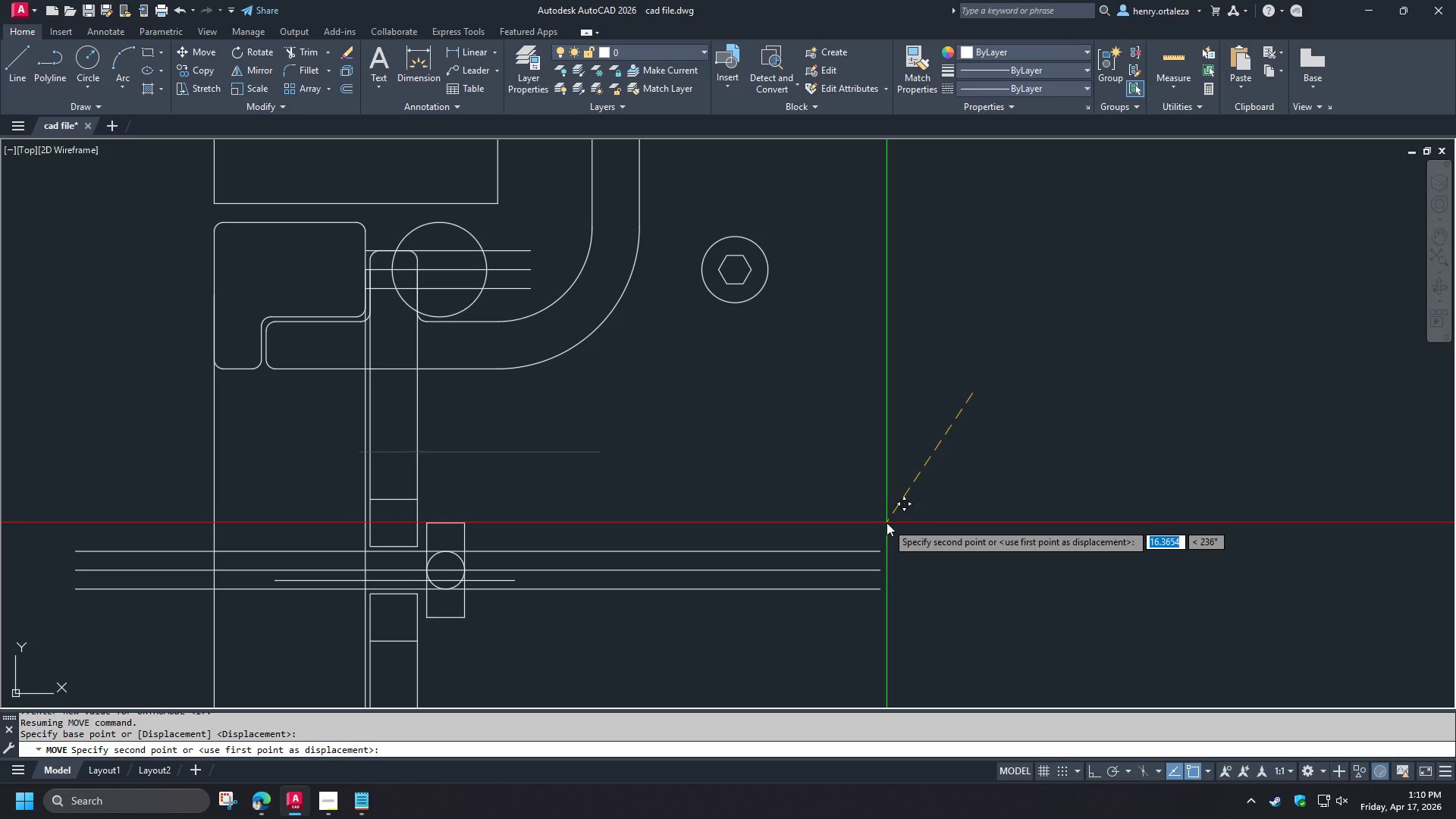 
hold_key(key=ShiftLeft, duration=1.5)
 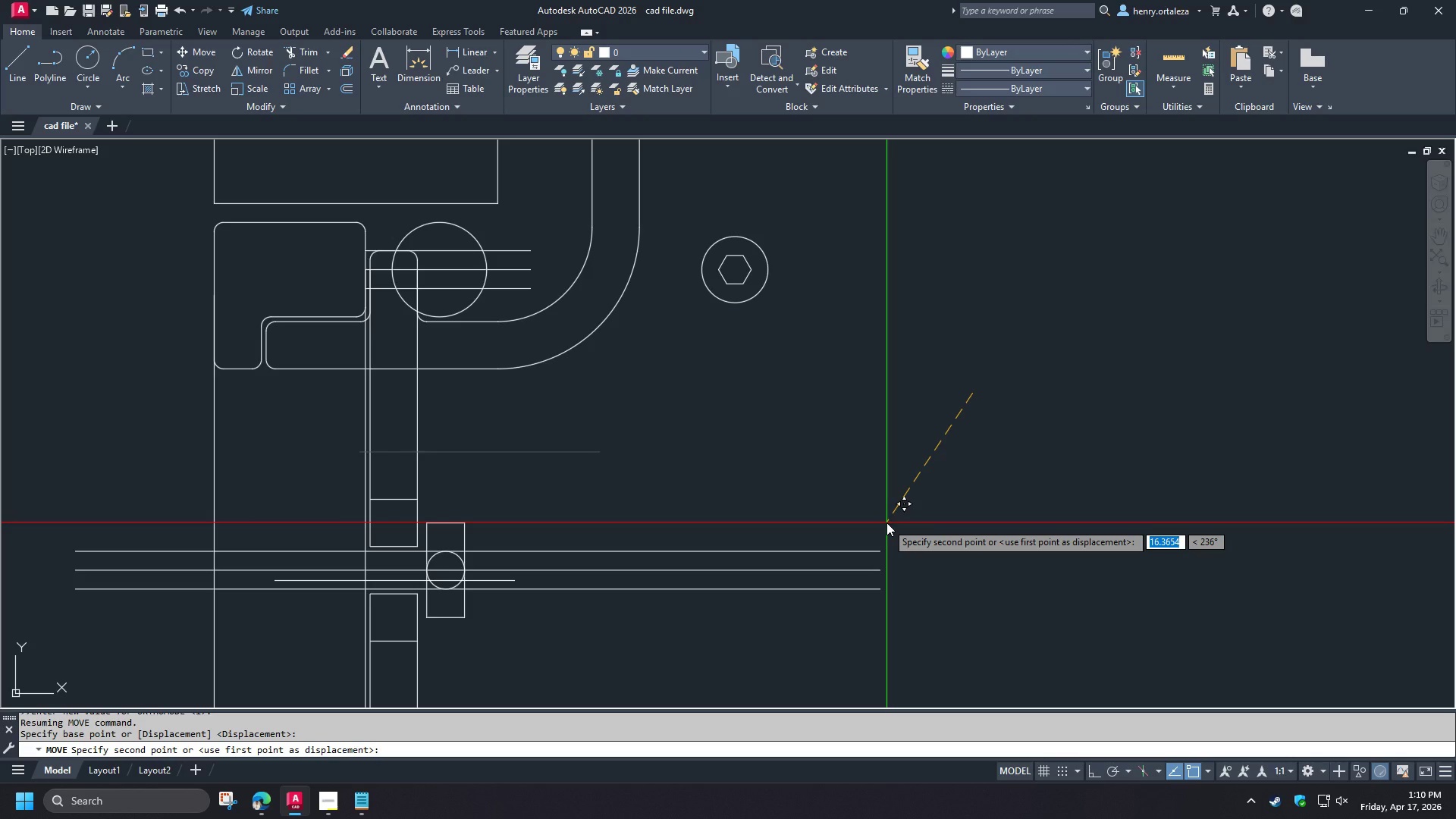 
hold_key(key=ShiftLeft, duration=1.52)
 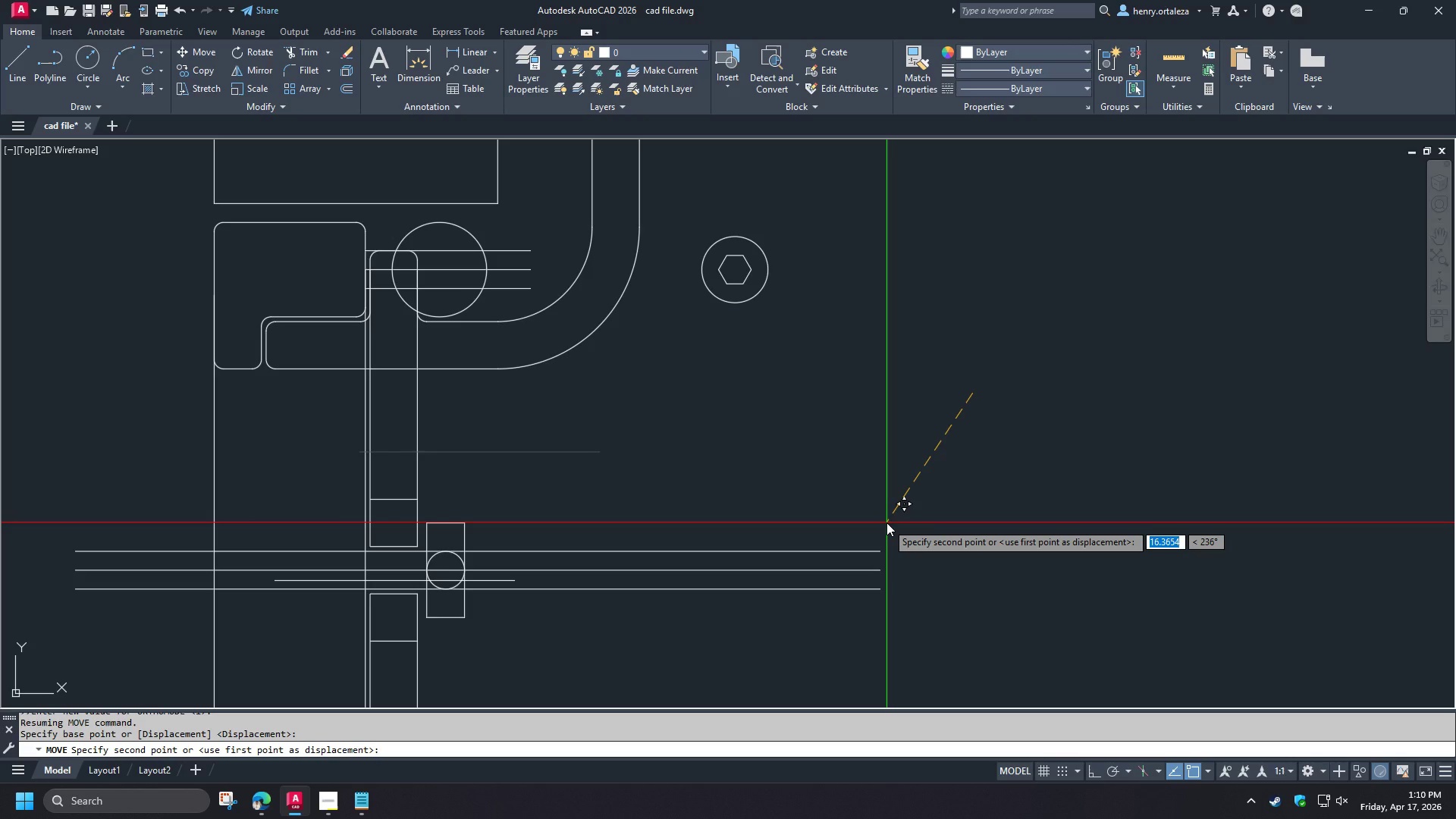 
hold_key(key=ShiftLeft, duration=1.51)
 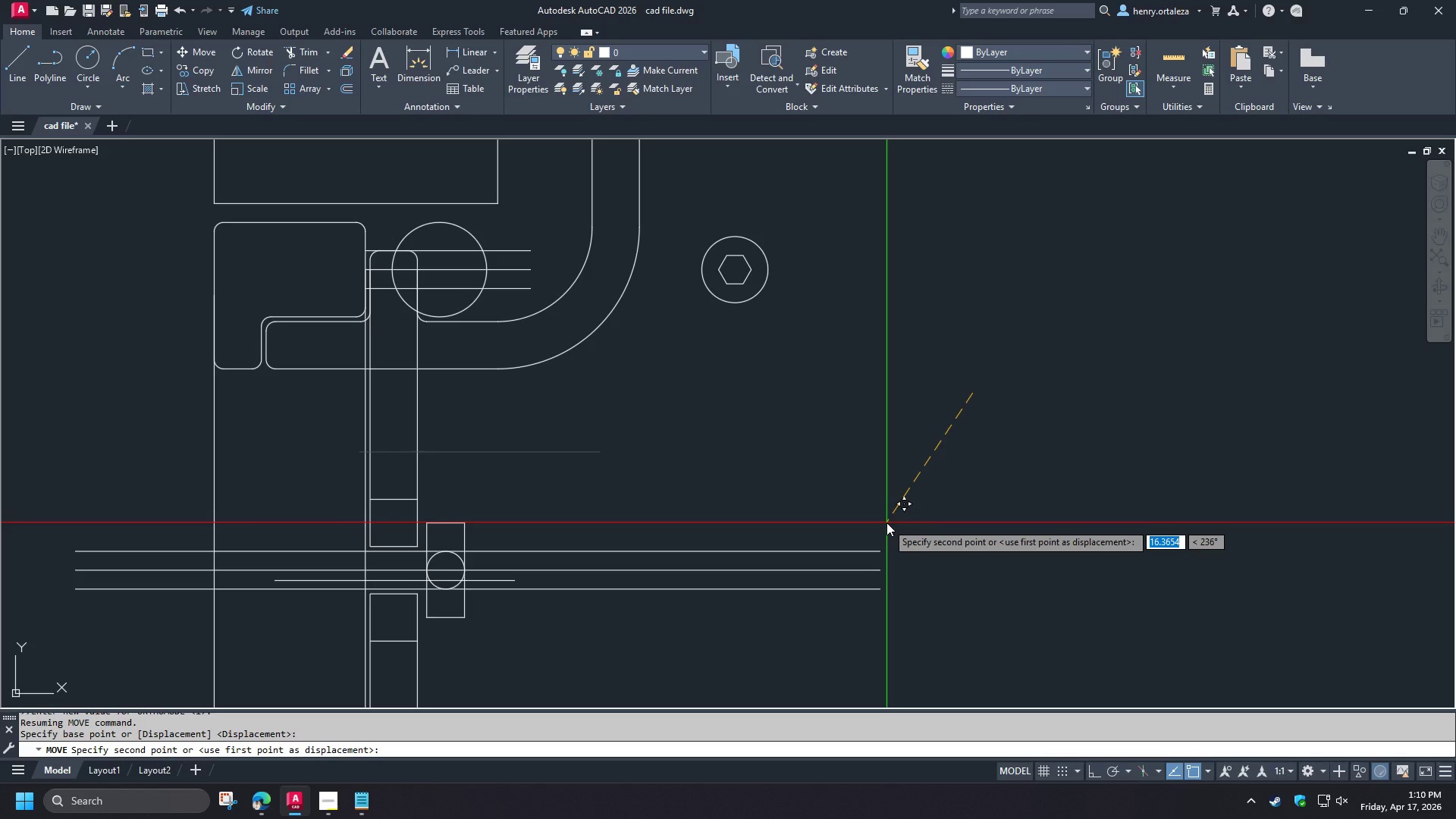 
hold_key(key=ShiftLeft, duration=1.52)
 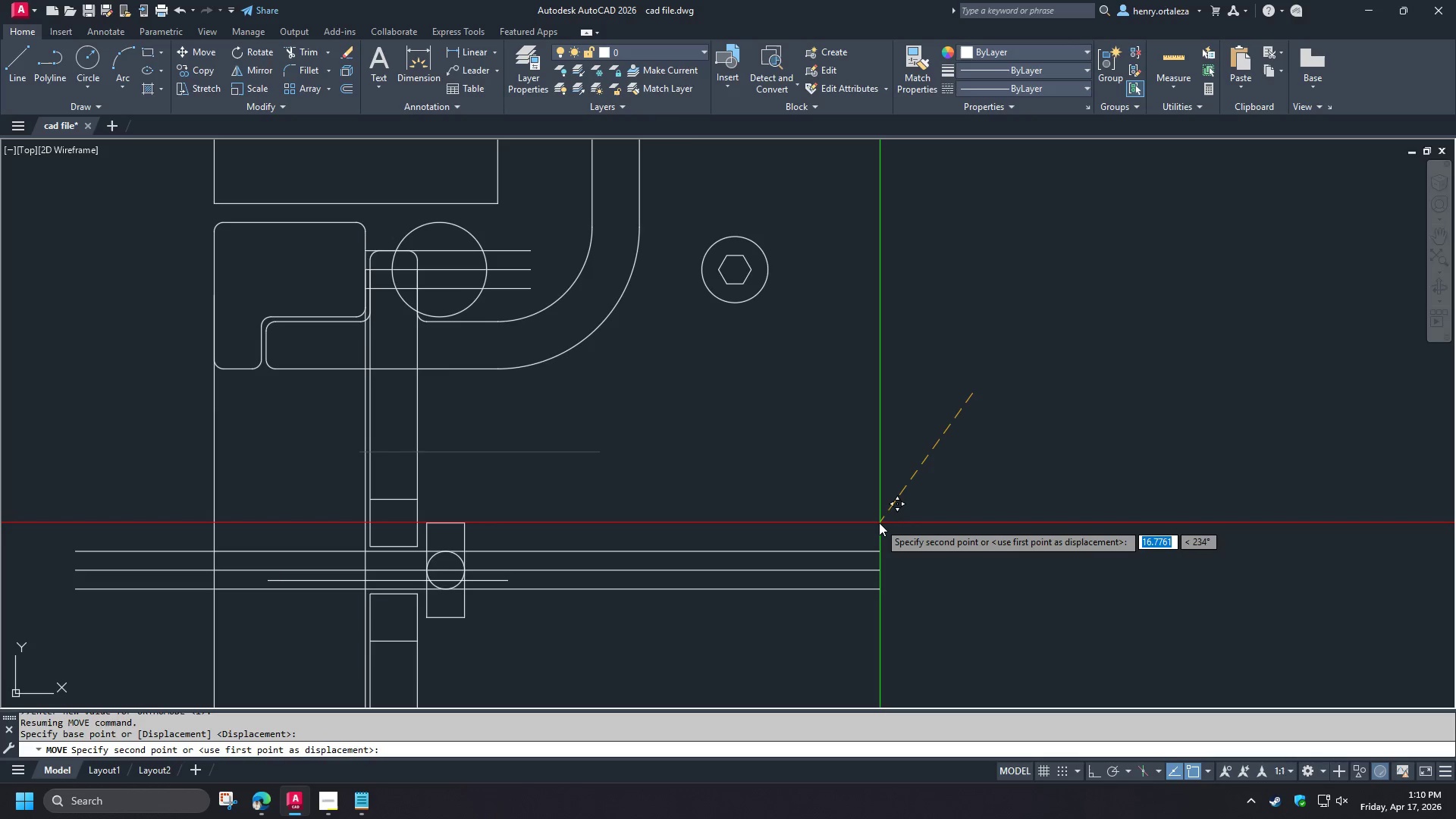 
hold_key(key=ShiftLeft, duration=0.75)
 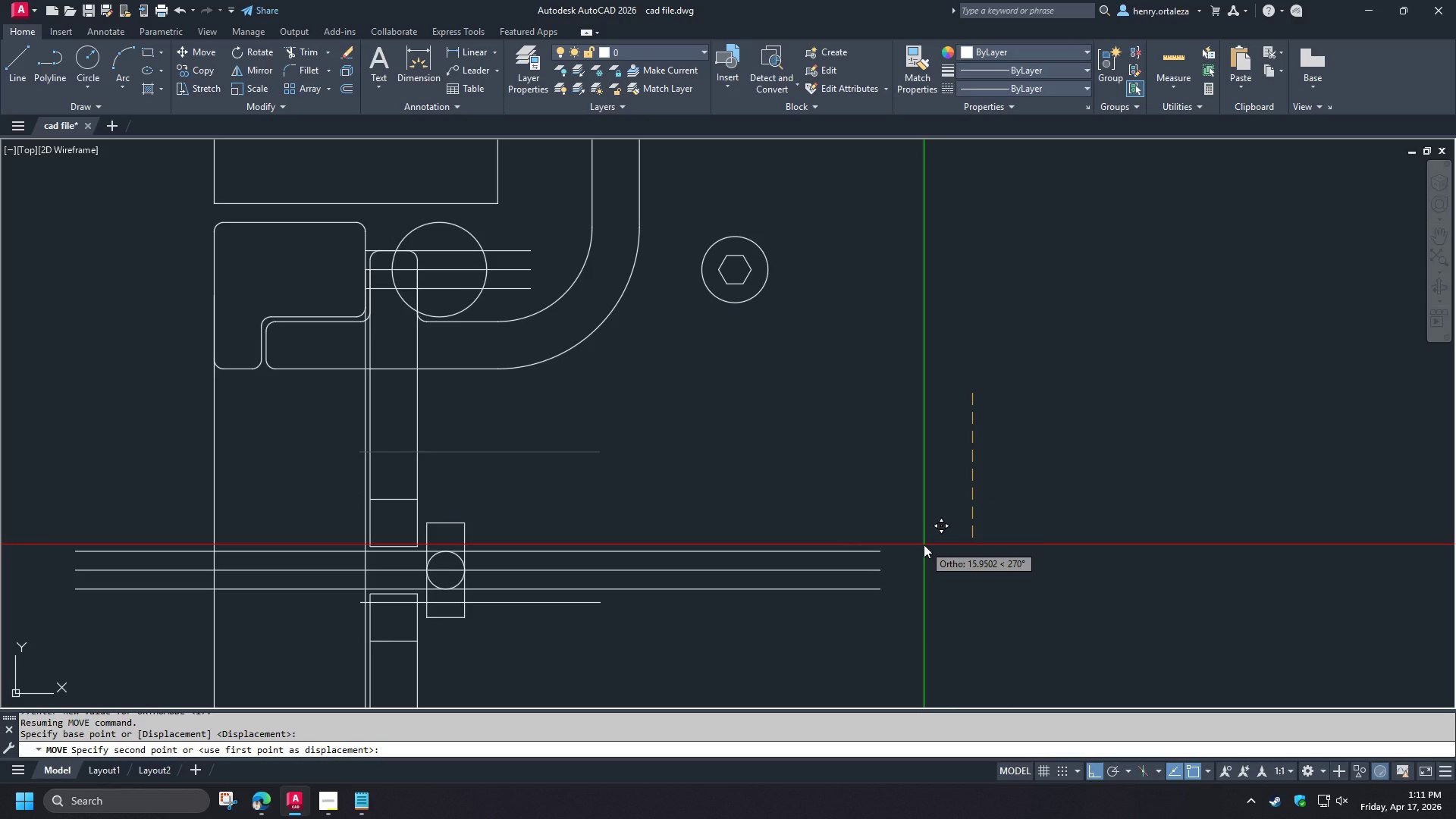 
wait(12.05)
 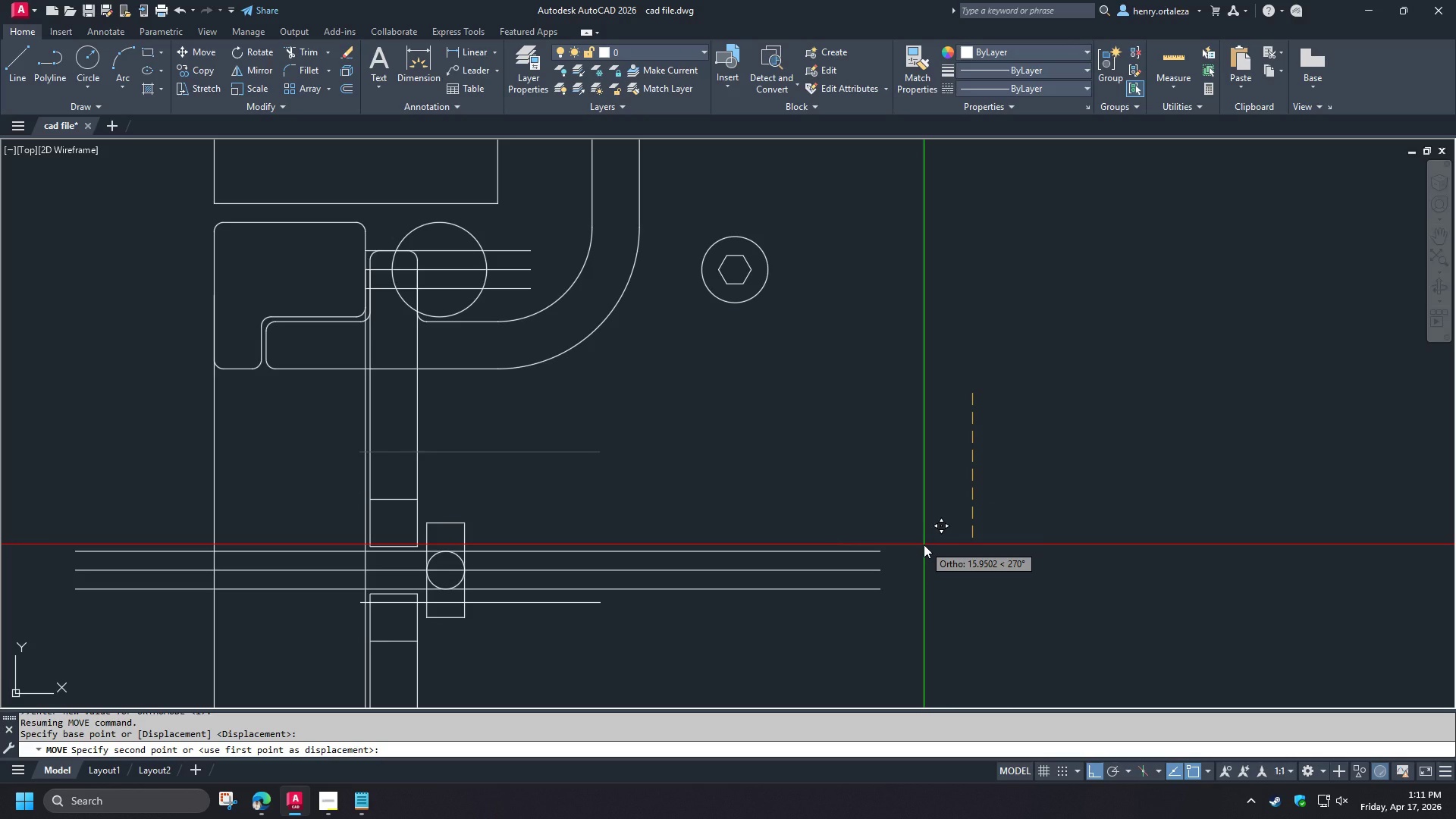 
hold_key(key=ControlLeft, duration=1.51)
 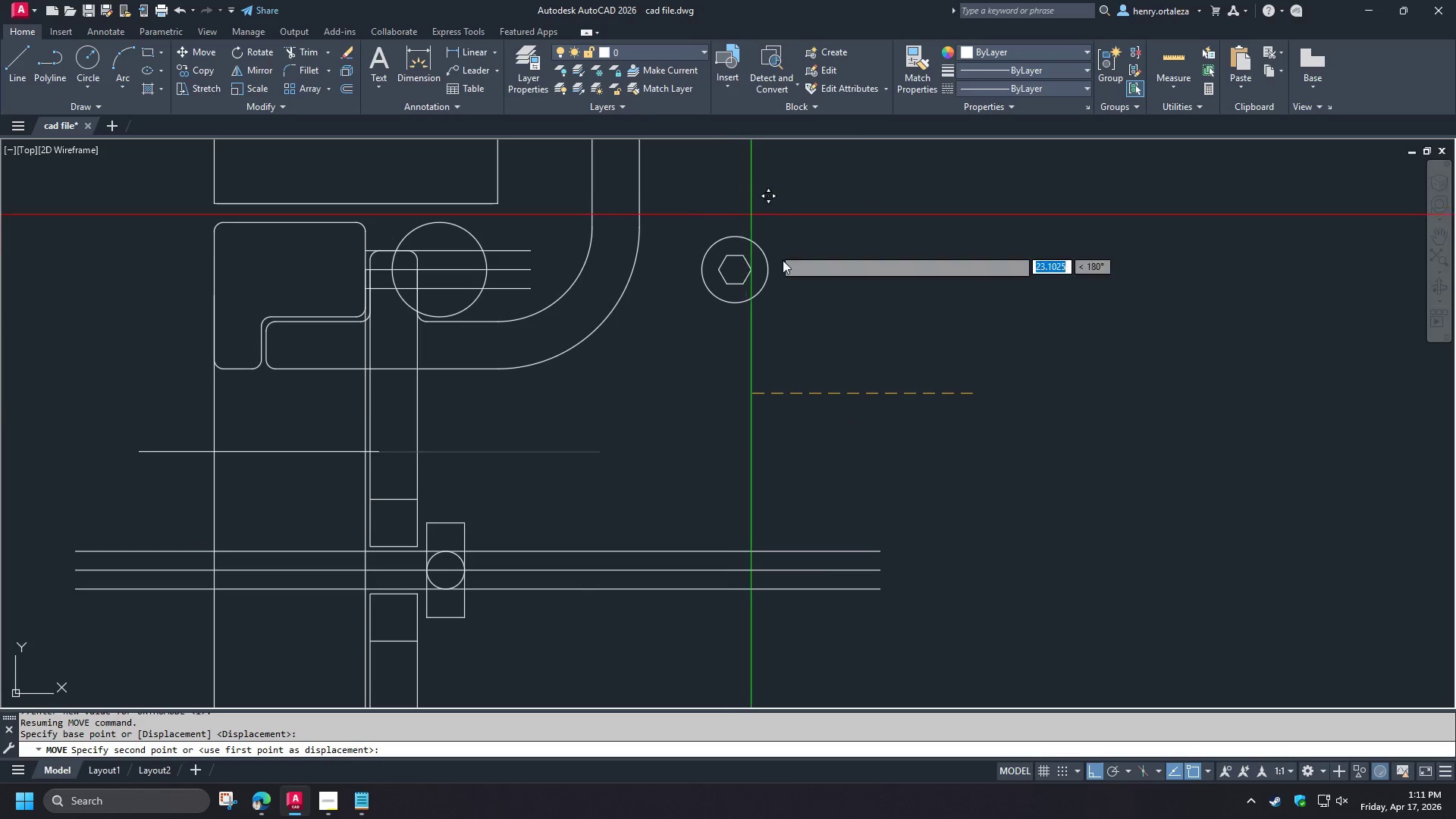 
hold_key(key=ControlLeft, duration=0.55)
 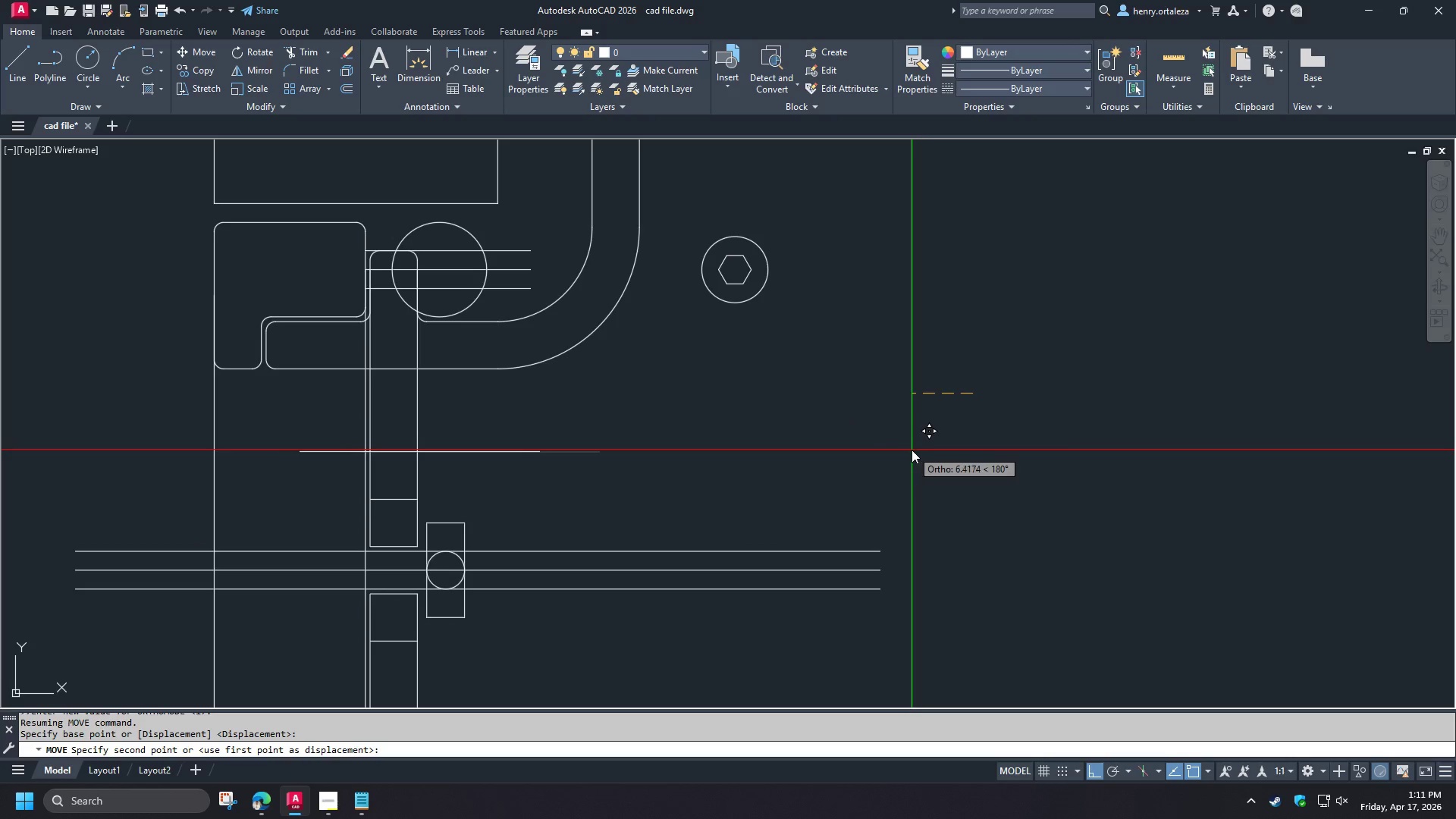 
key(Backquote)
 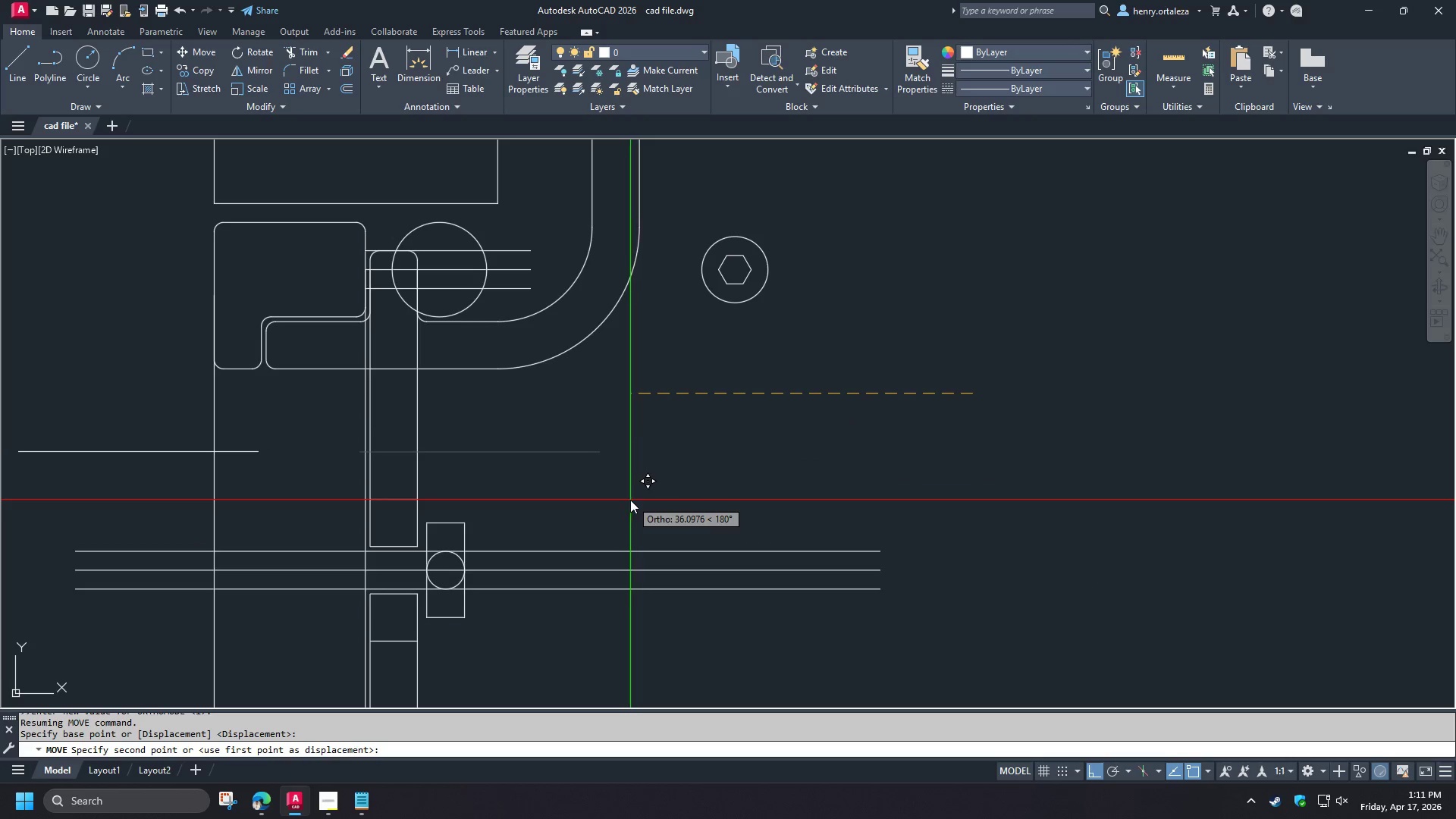 
key(Escape)
 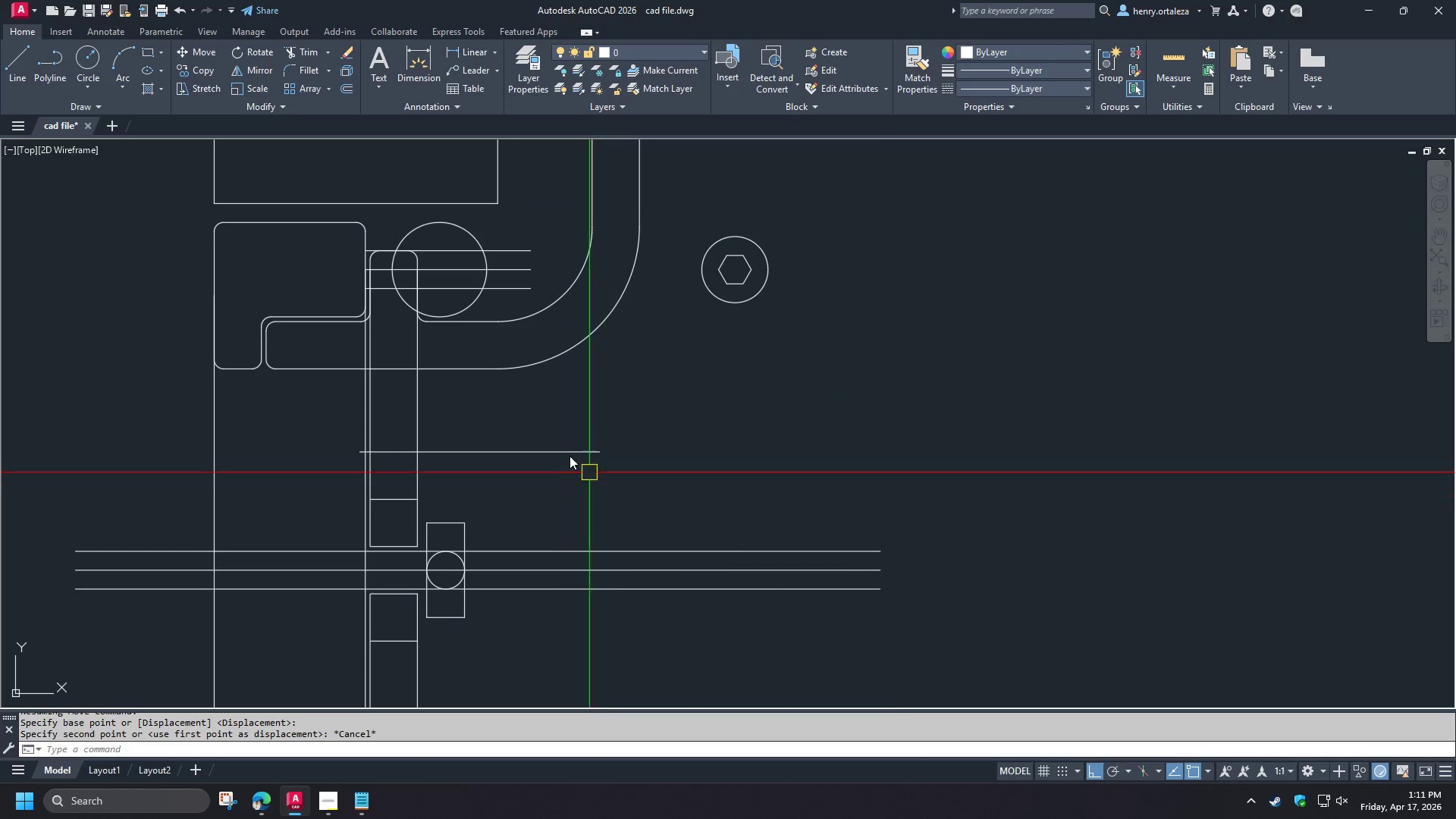 
left_click([568, 454])
 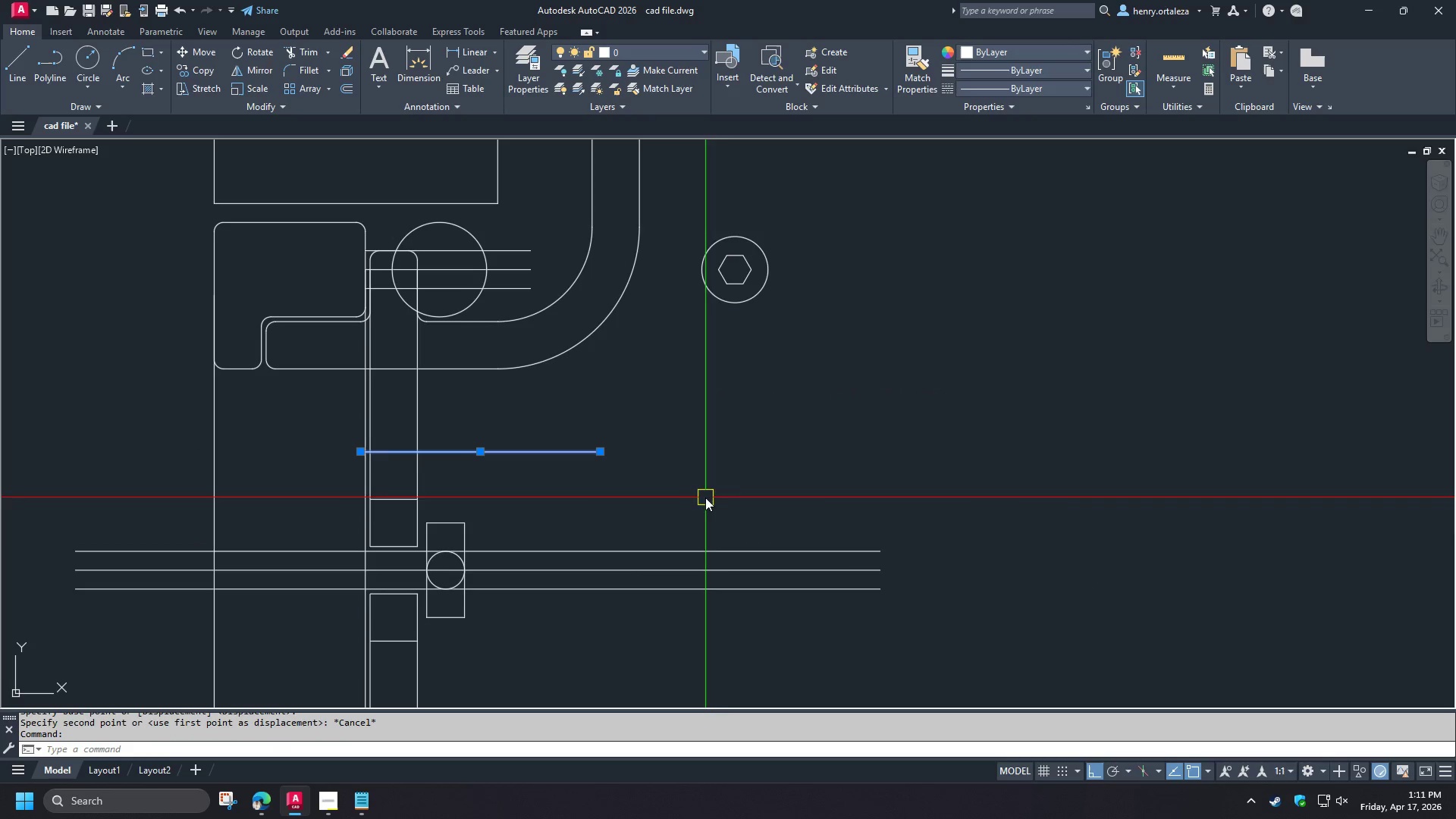 
key(M)
 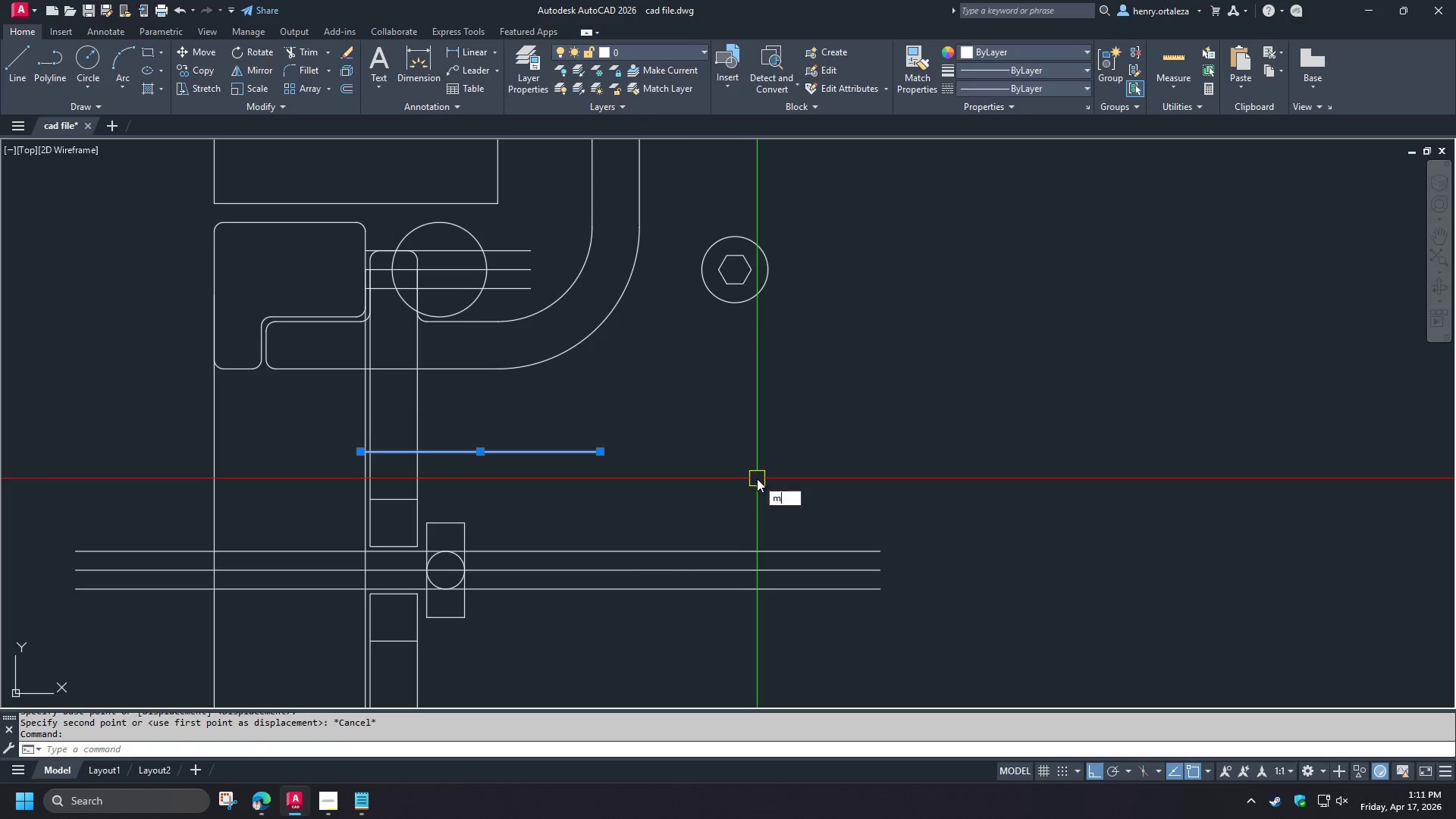 
key(Space)
 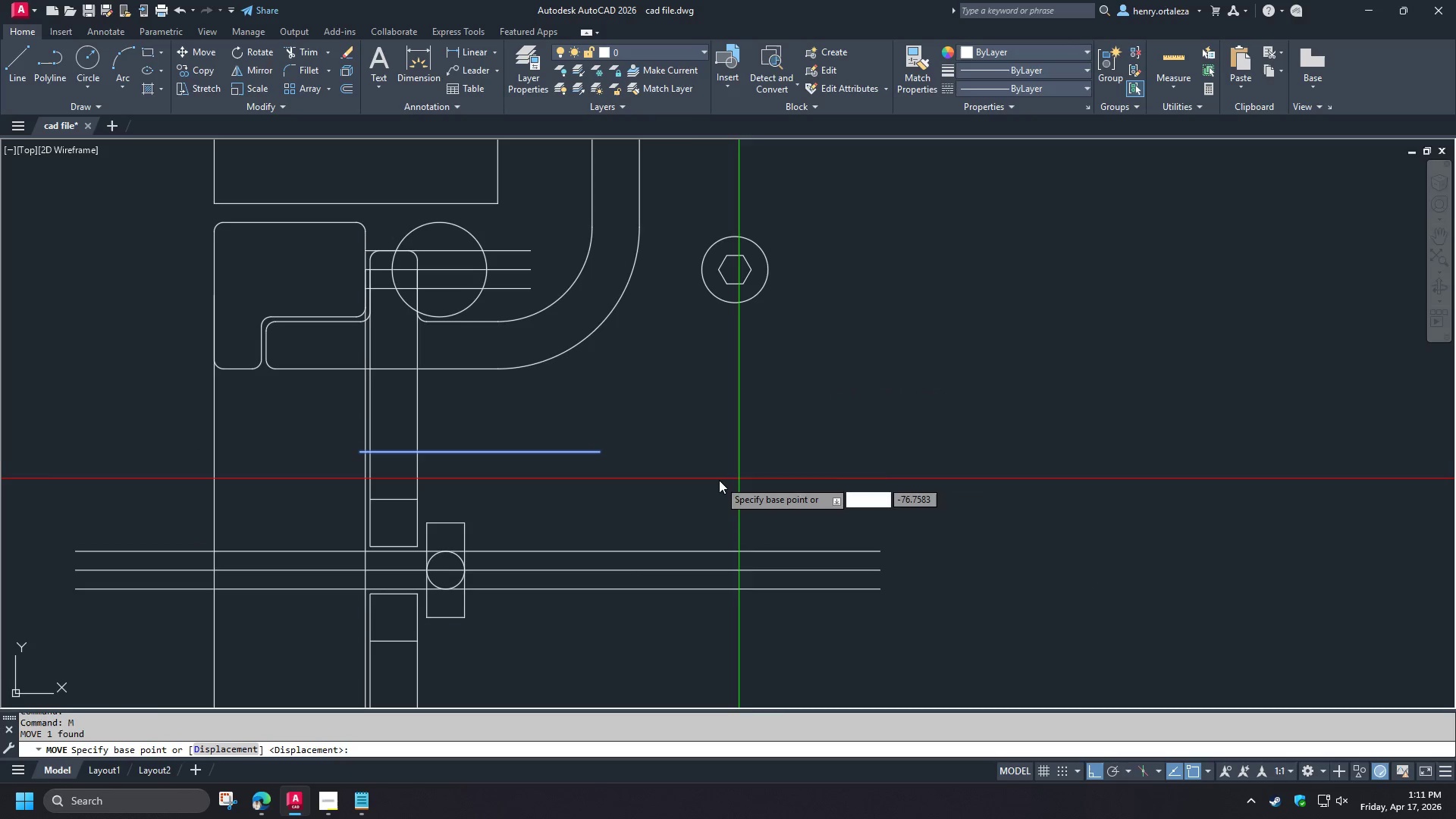 
left_click_drag(start_coordinate=[718, 480], to_coordinate=[708, 480])
 